 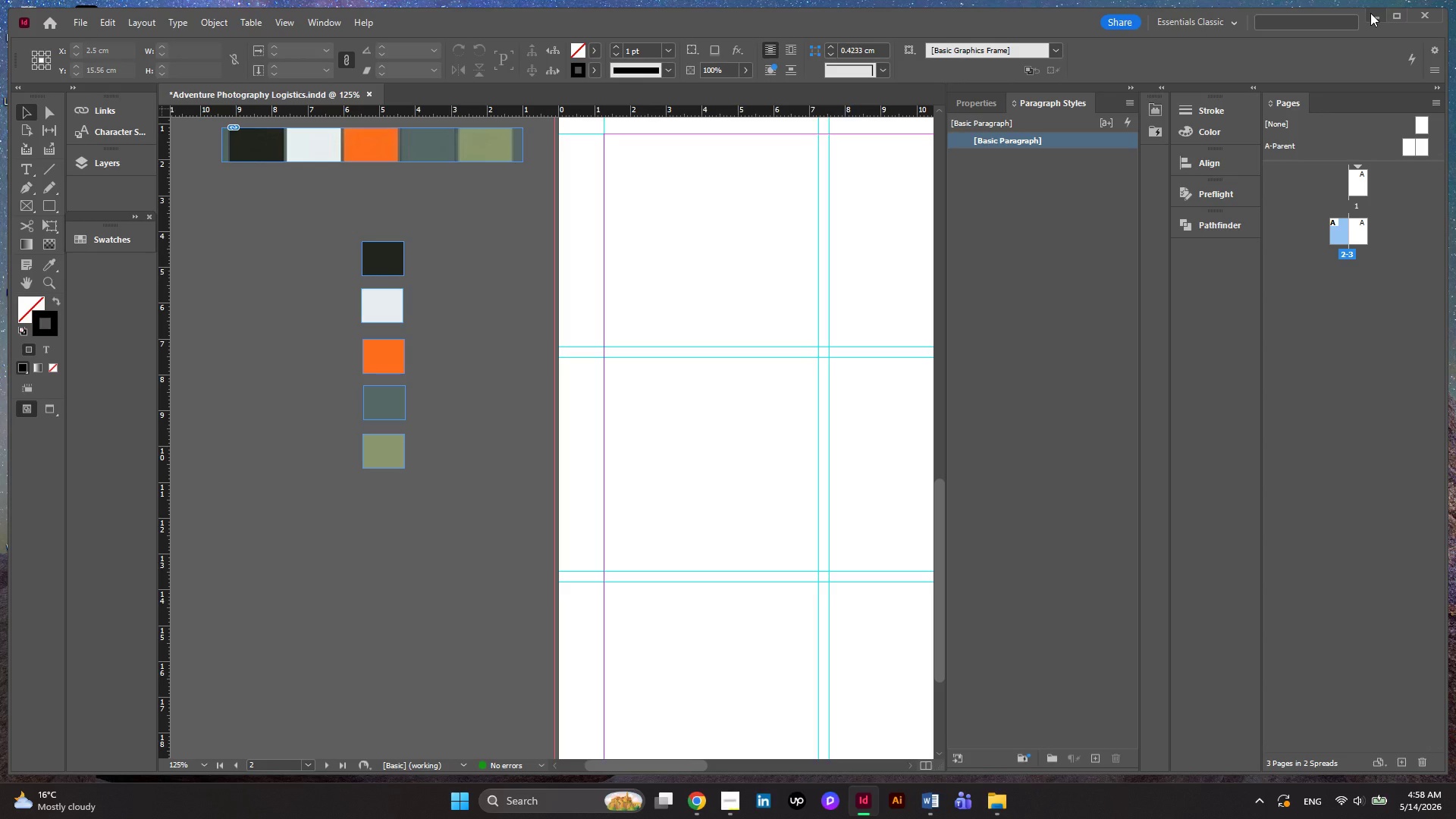 
scroll: coordinate [425, 221], scroll_direction: down, amount: 4.0
 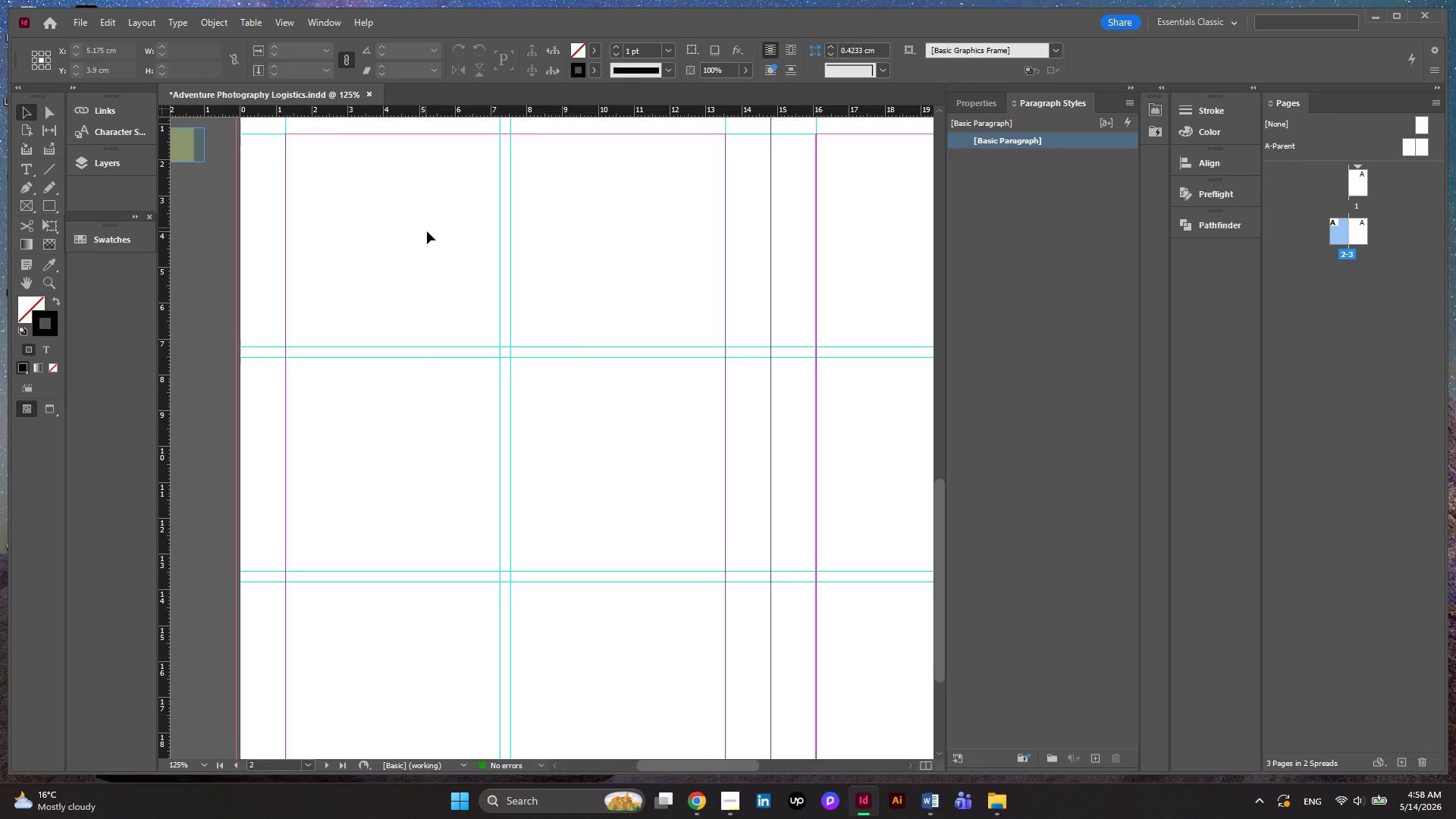 
hold_key(key=AltLeft, duration=0.64)
scroll: coordinate [427, 231], scroll_direction: down, amount: 2.0
 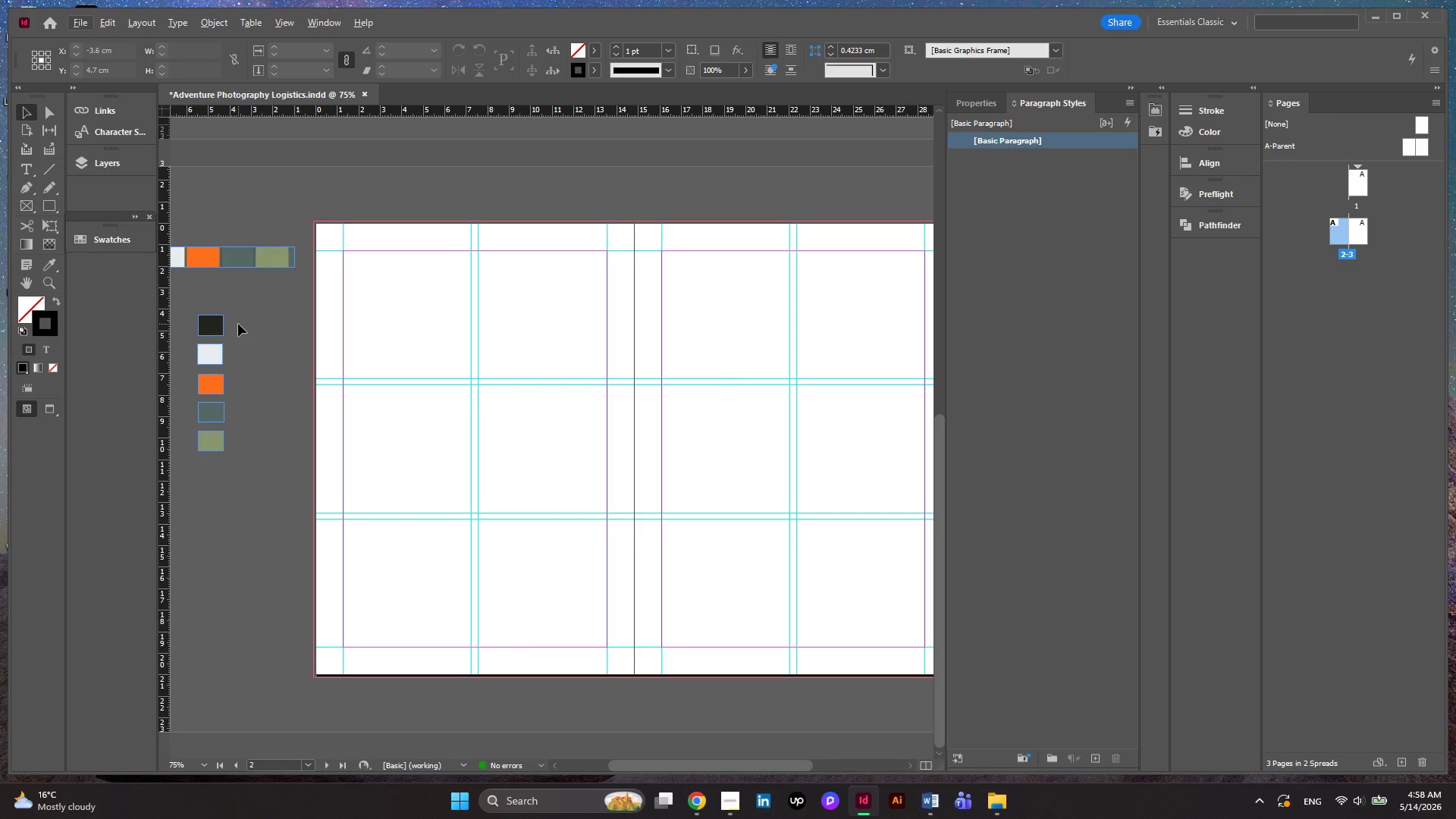 
left_click([219, 319])
 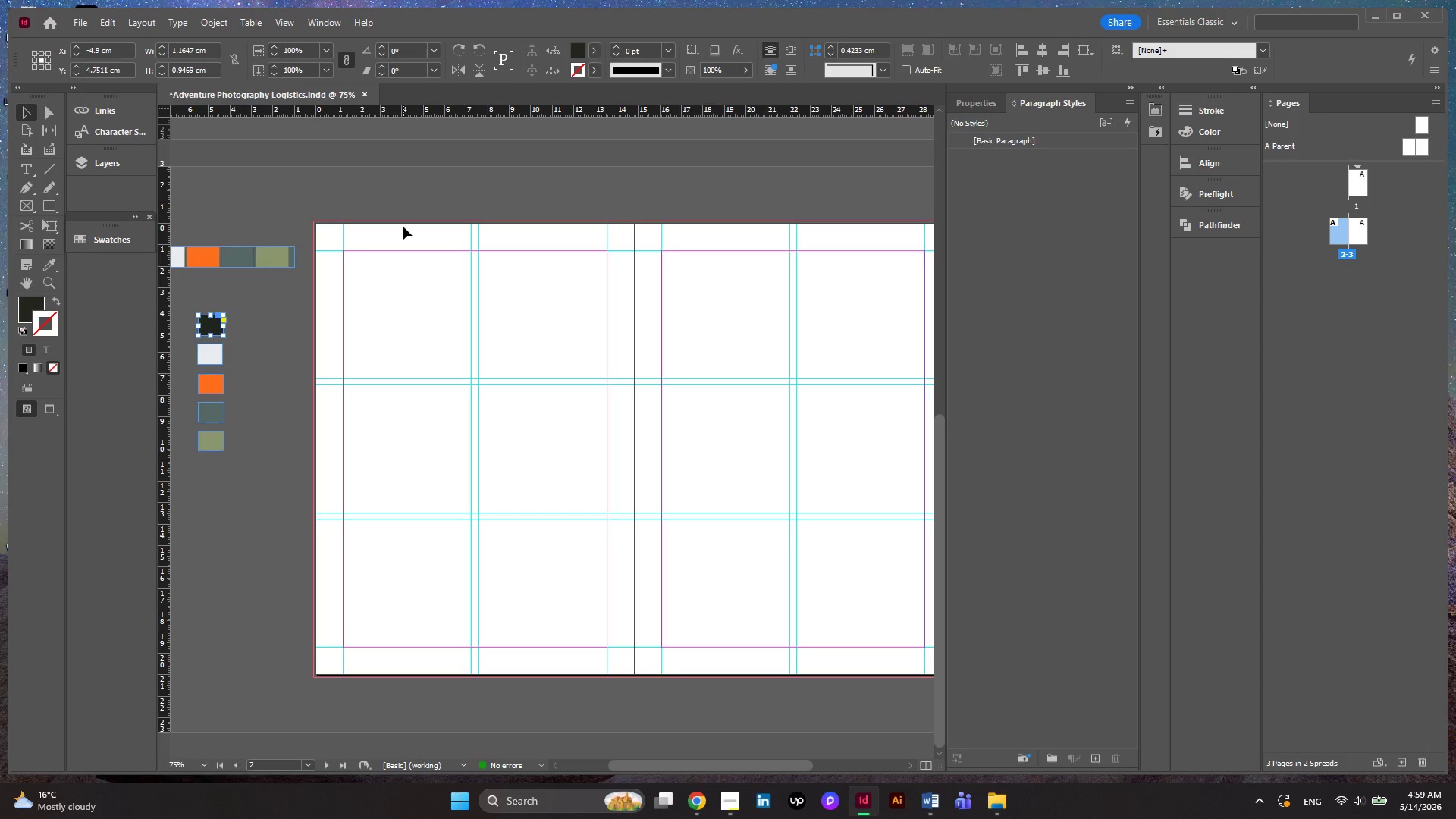 
wait(36.17)
 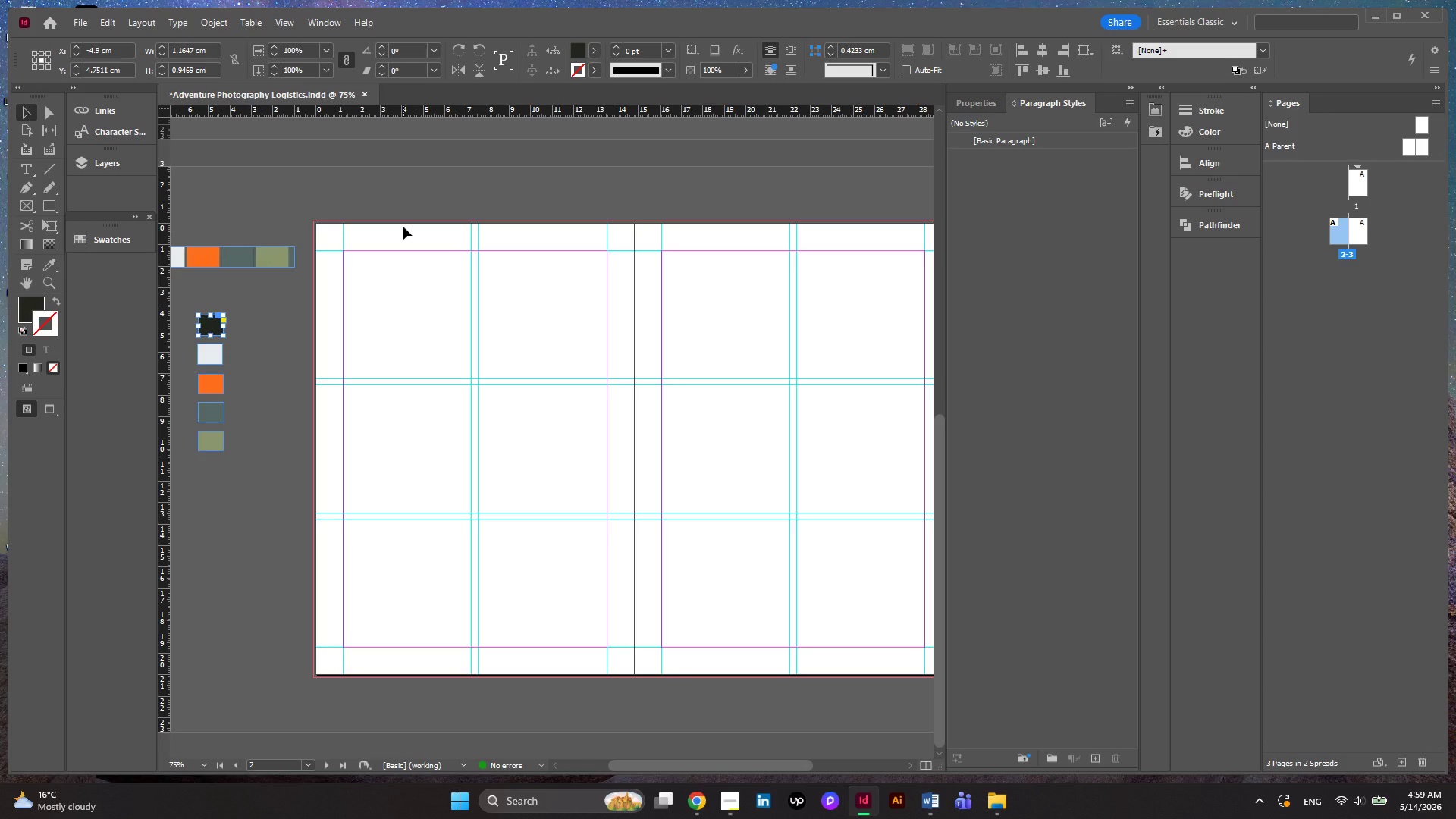 
hold_key(key=AltLeft, duration=3.95)
left_click_drag(start_coordinate=[212, 331], to_coordinate=[330, 240])
 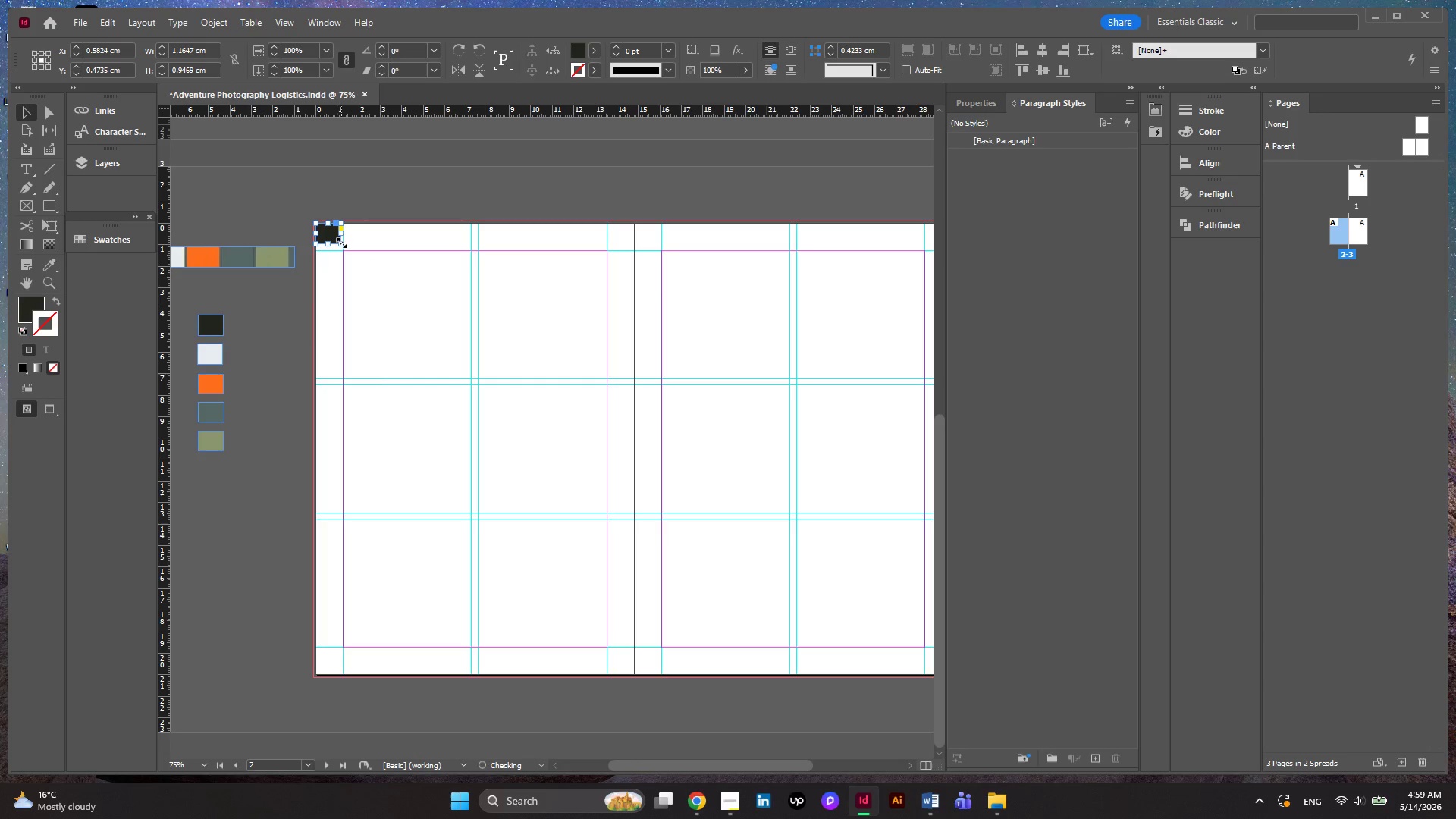 
left_click_drag(start_coordinate=[341, 243], to_coordinate=[633, 305])
 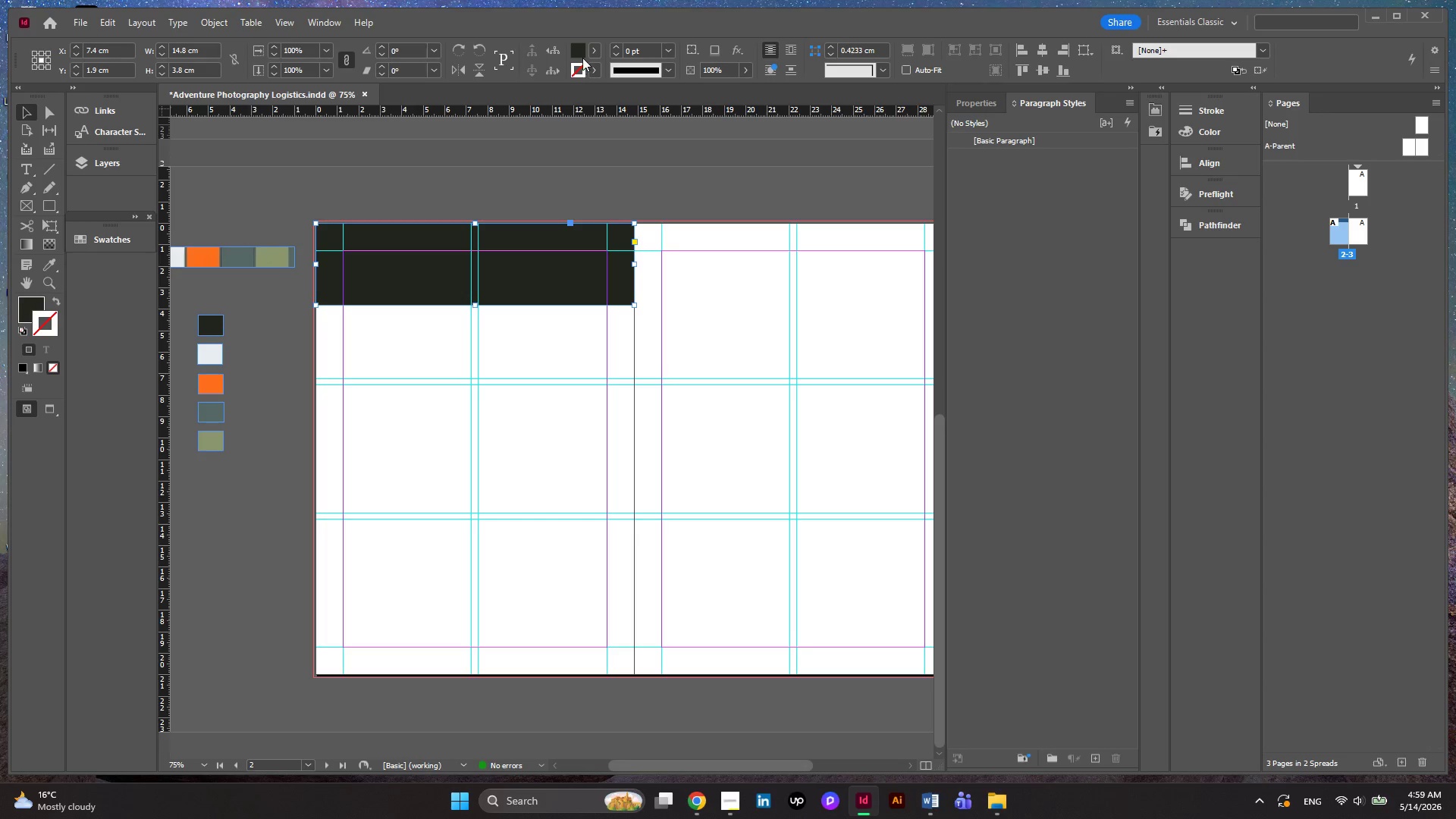 
wait(7.61)
 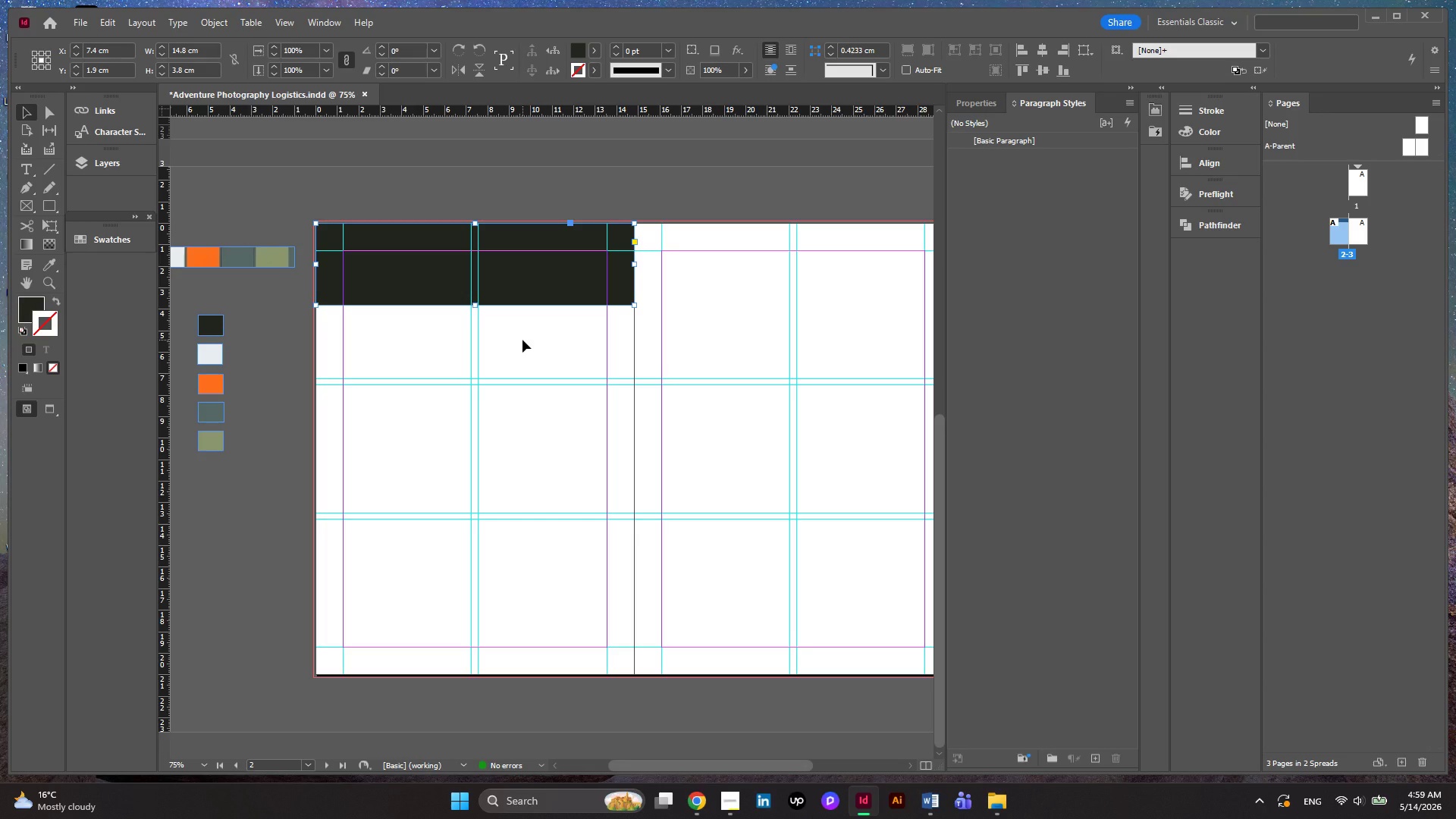 
left_click([581, 55])
 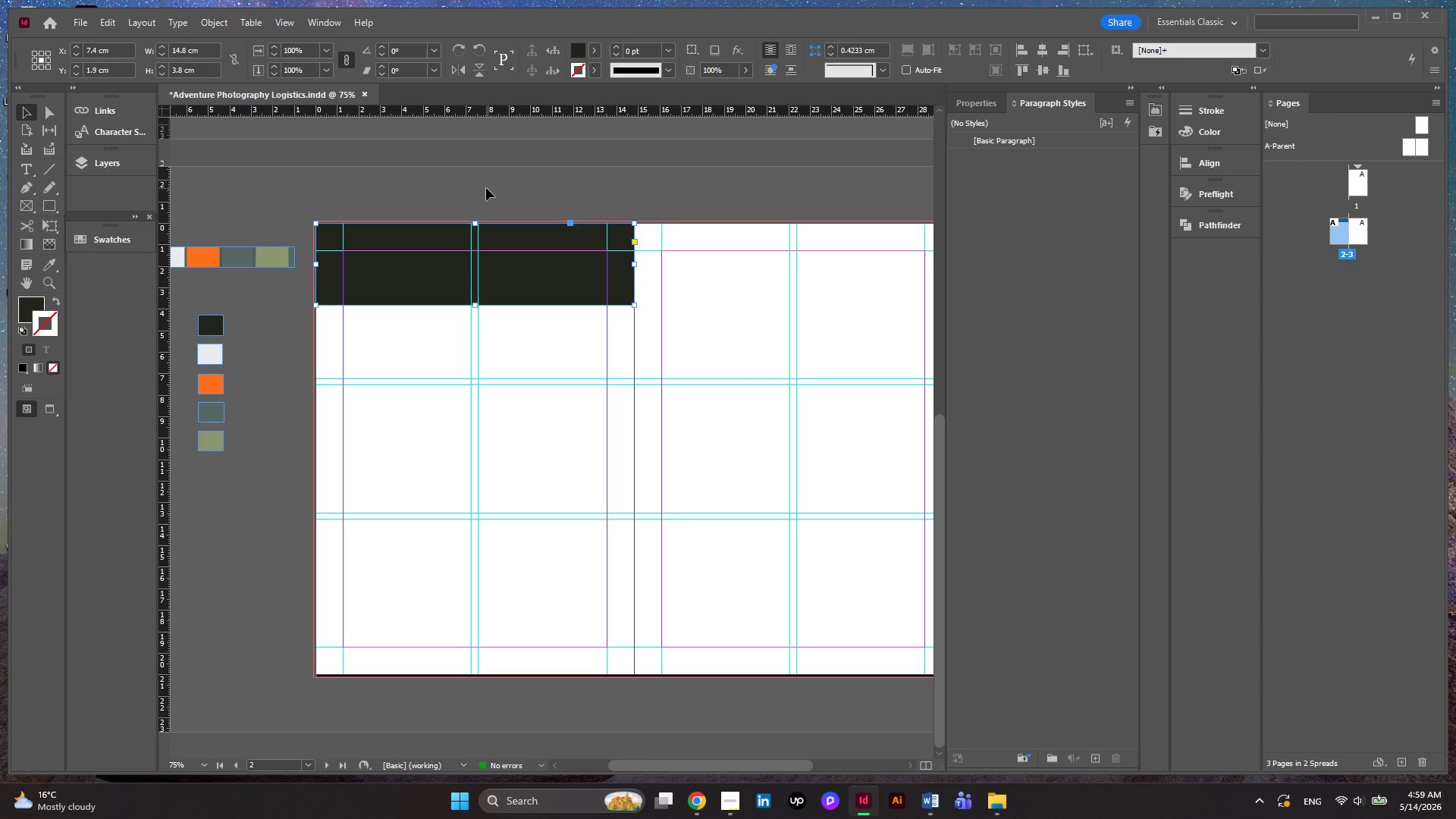 
wait(5.19)
 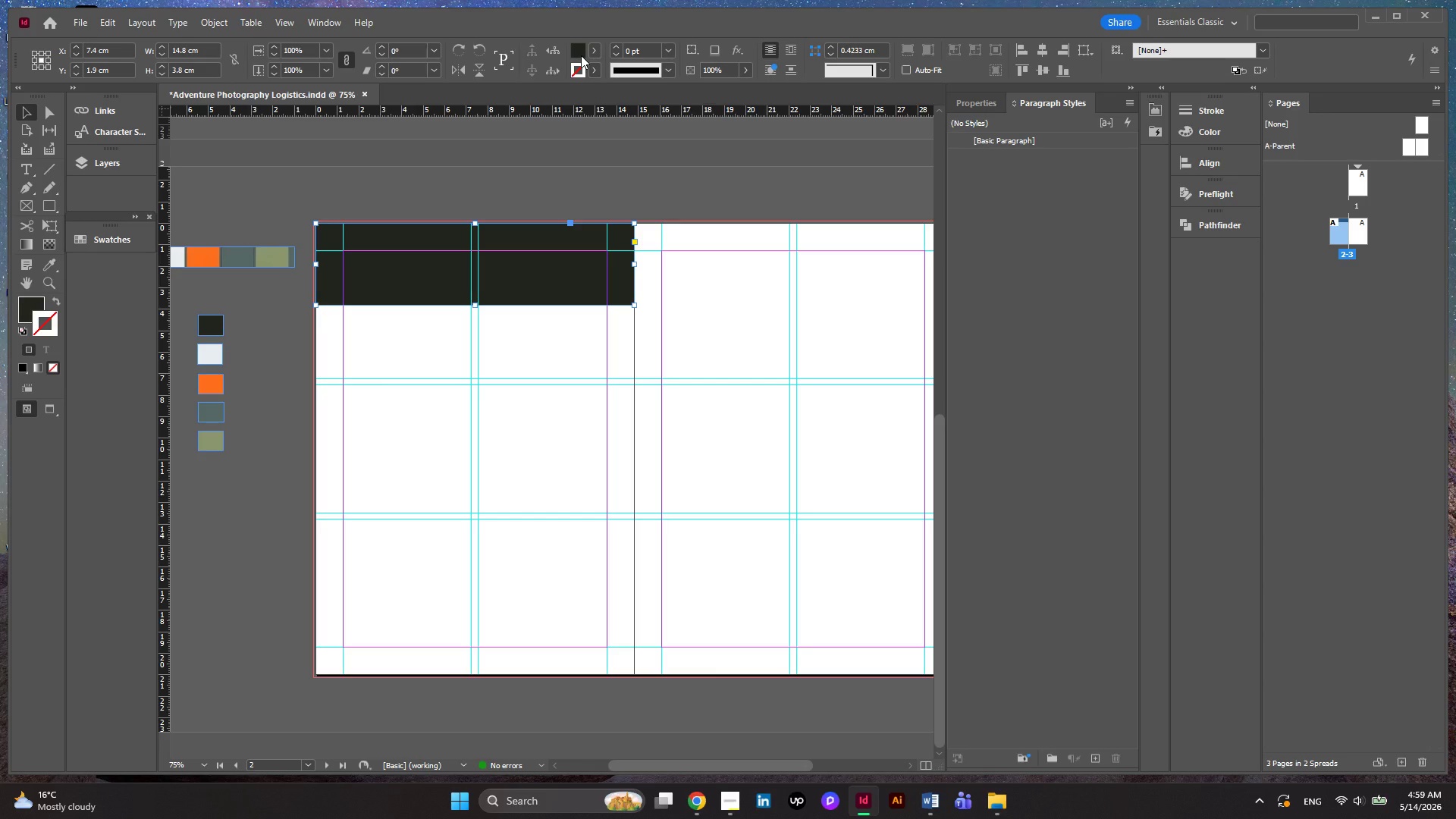 
left_click([117, 245])
 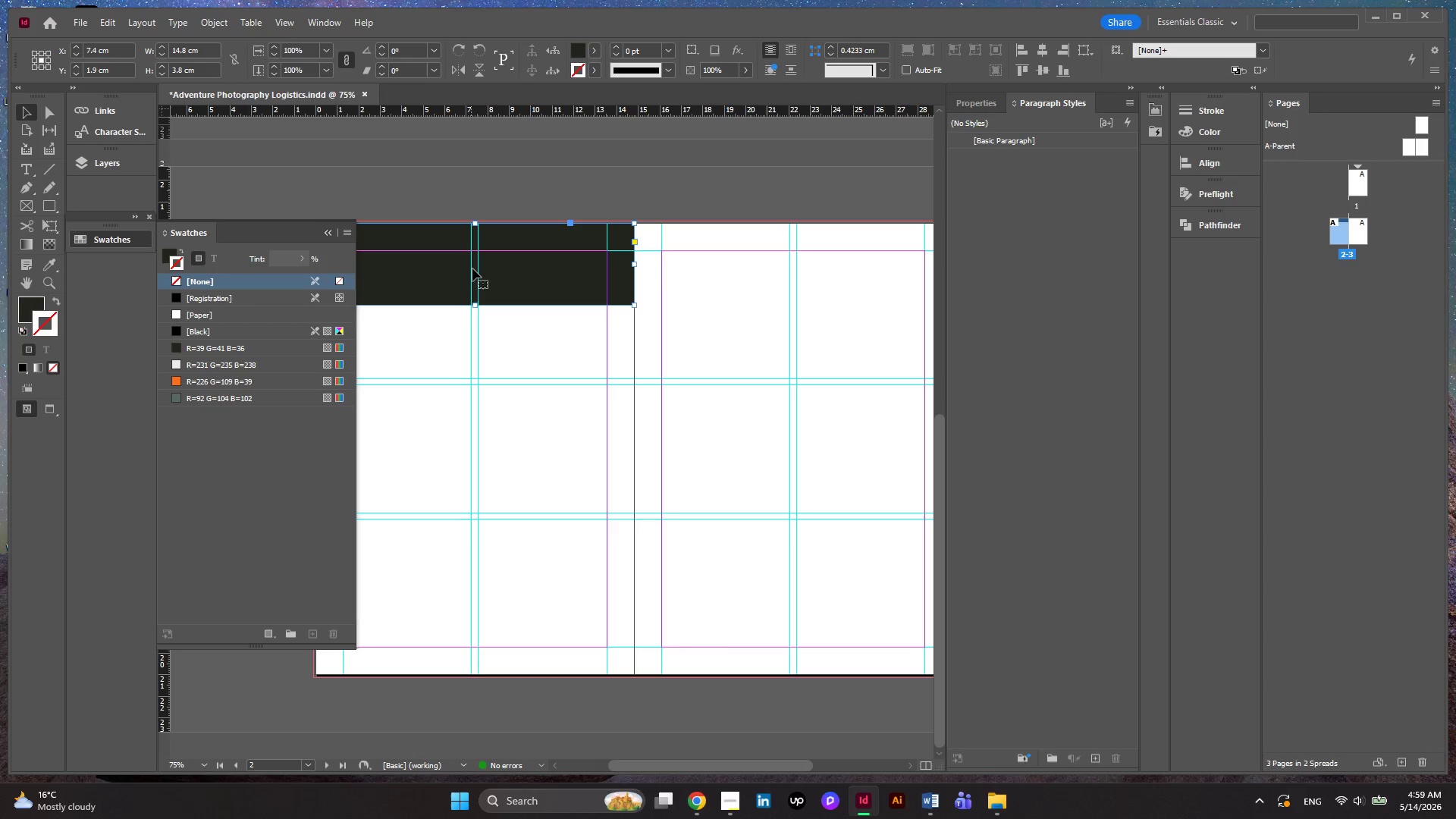 
left_click([525, 271])
 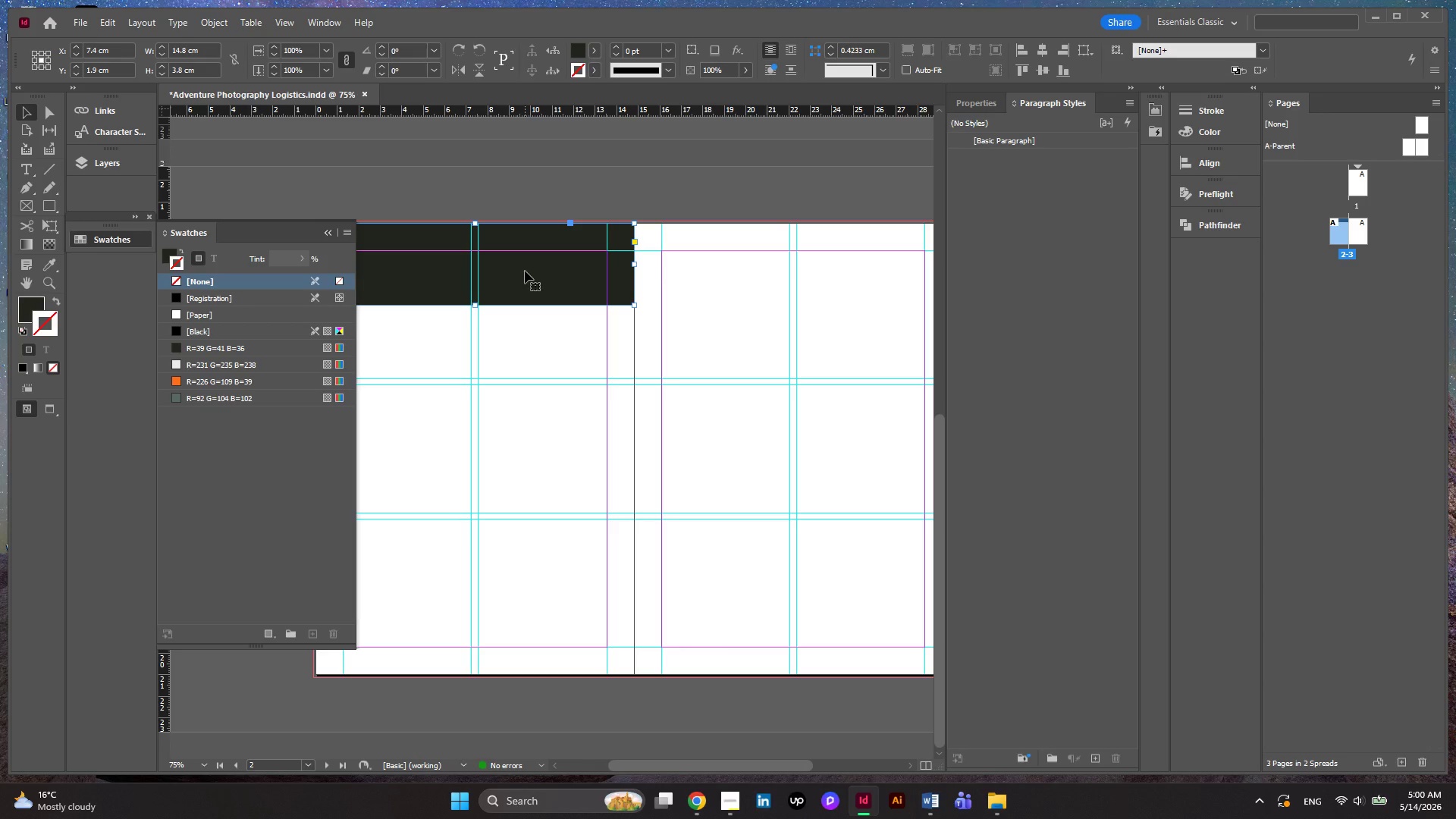 
mouse_move([257, 337])
 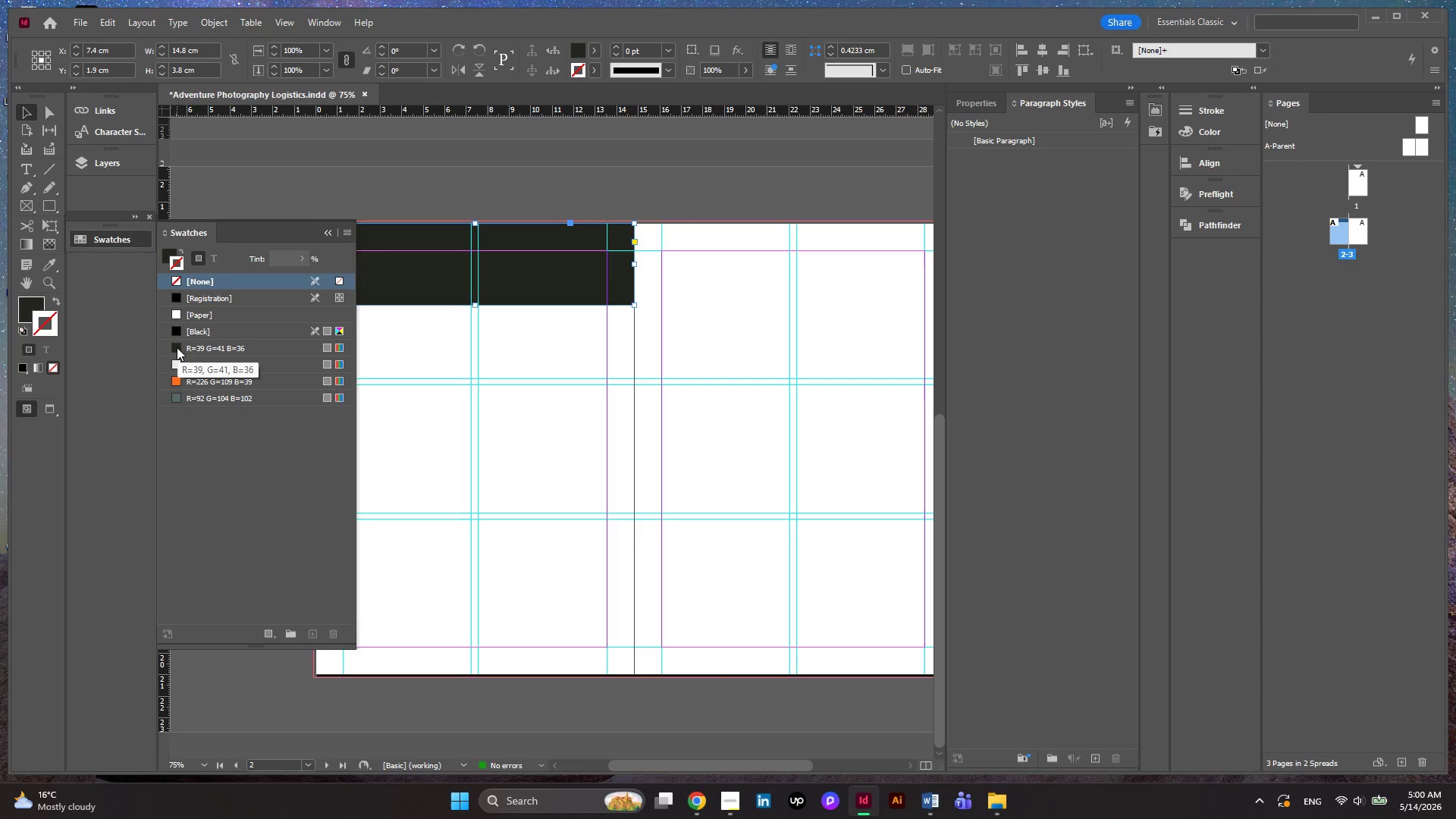 
left_click([177, 347])
 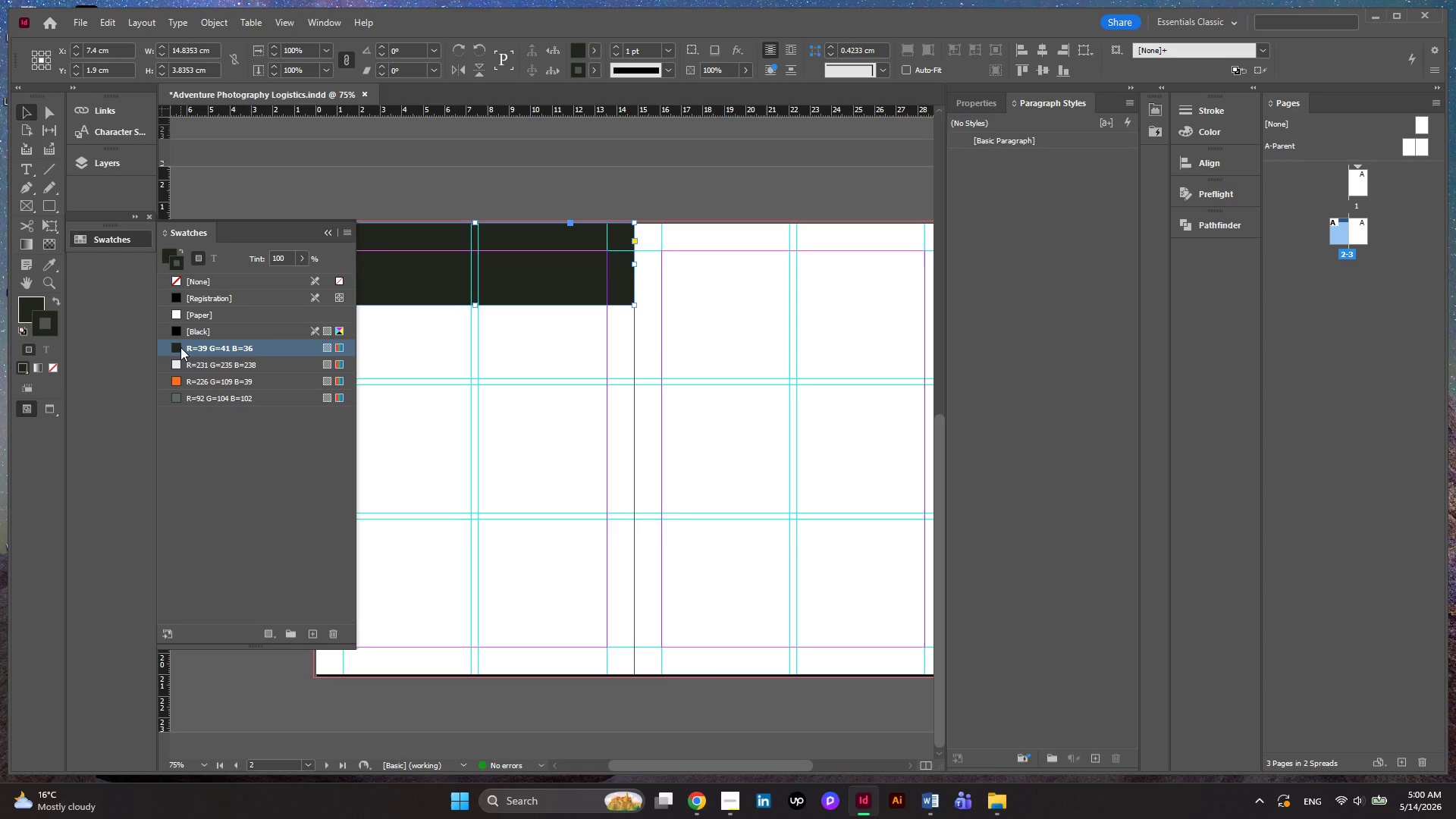 
double_click([180, 347])
 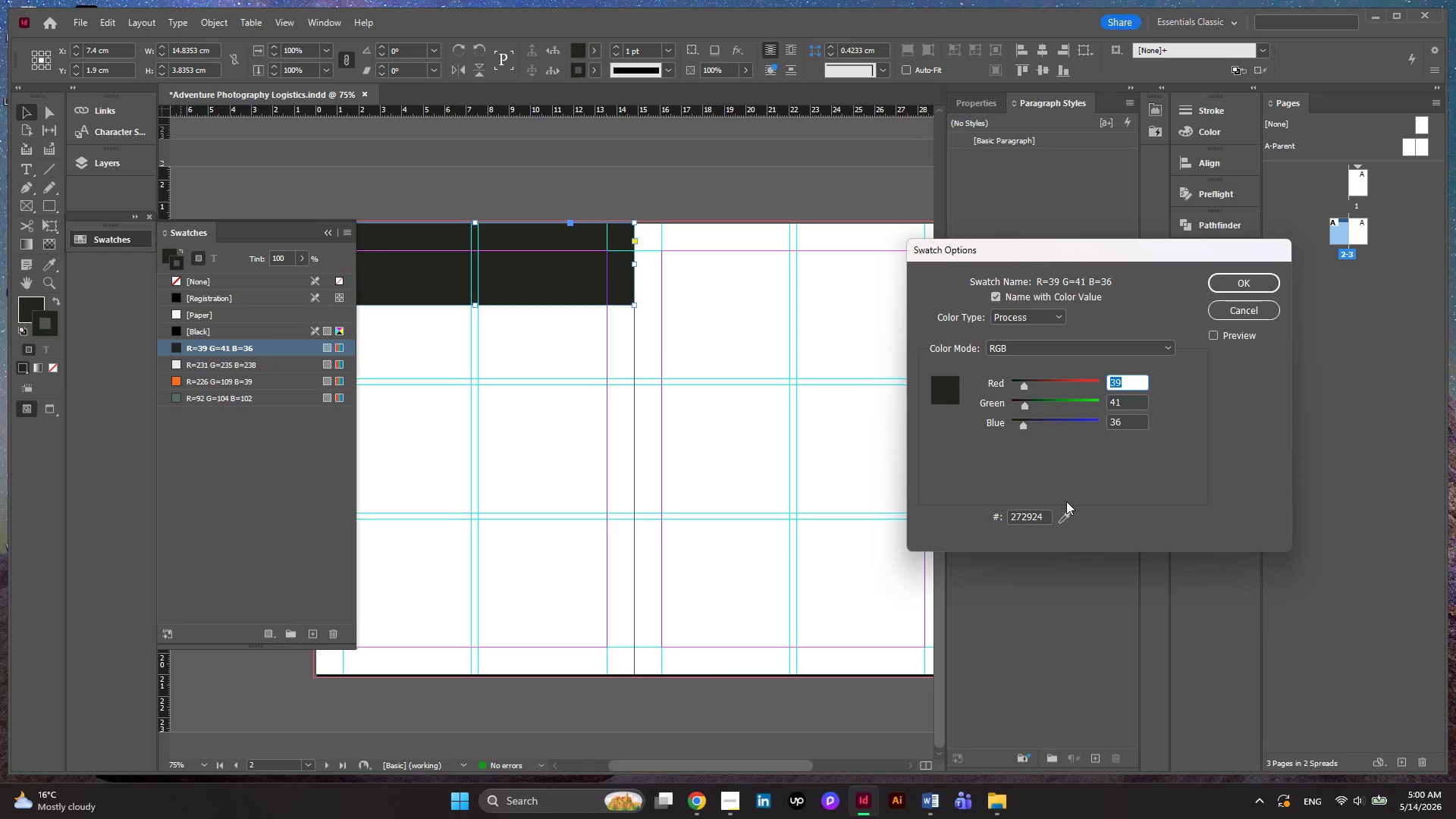 
wait(8.45)
 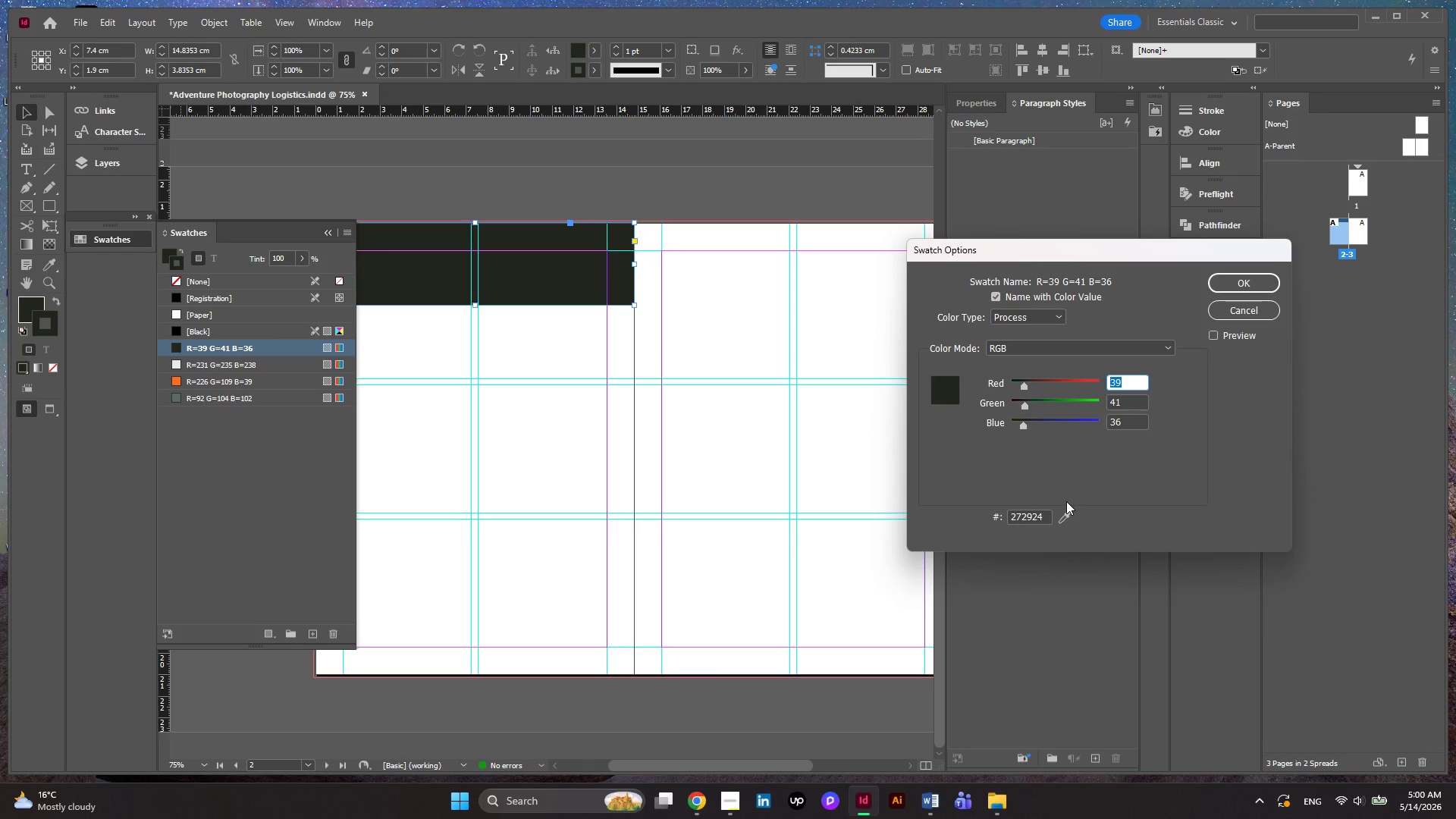 
left_click([1031, 403])
 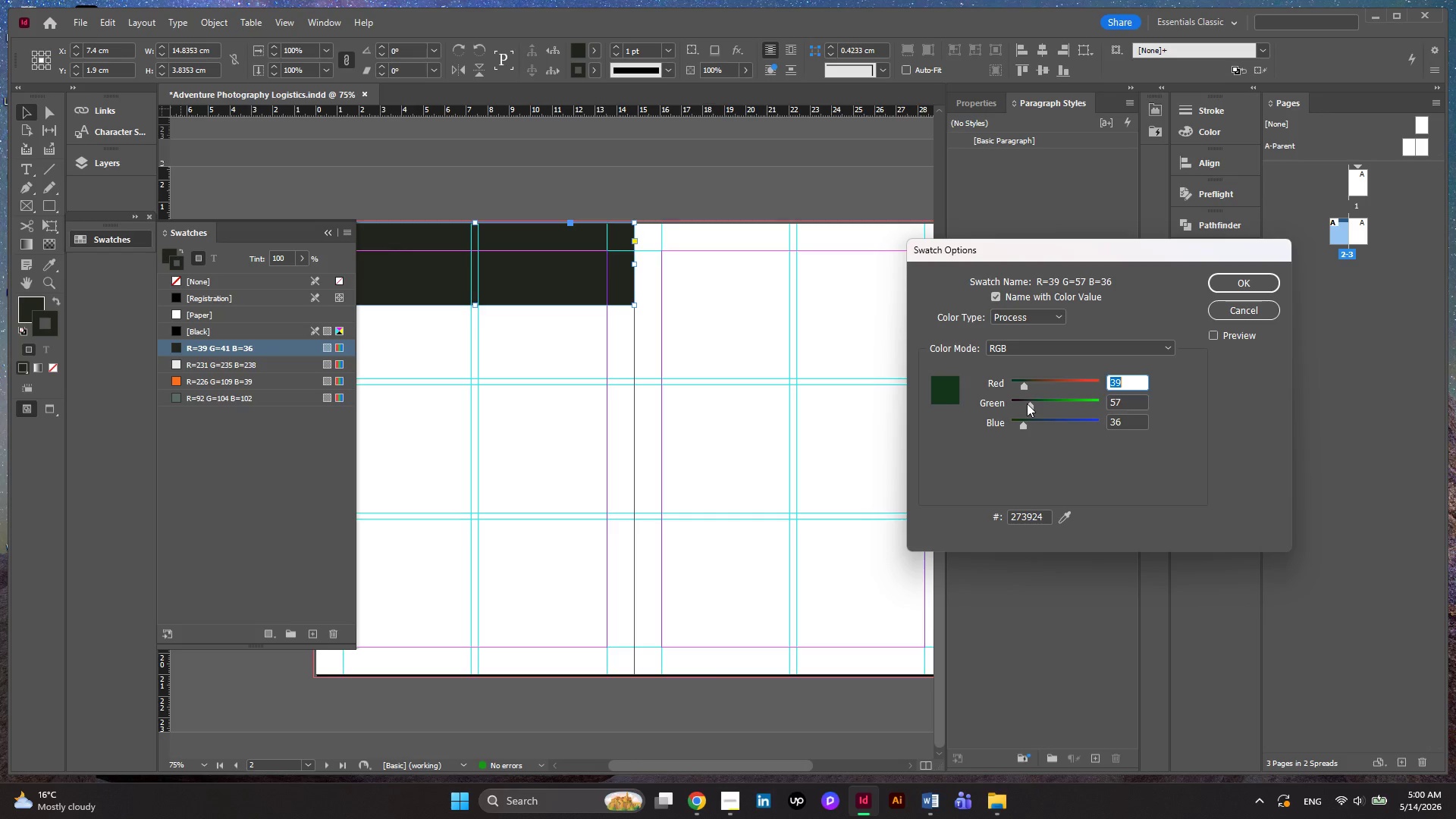 
left_click([1026, 403])
 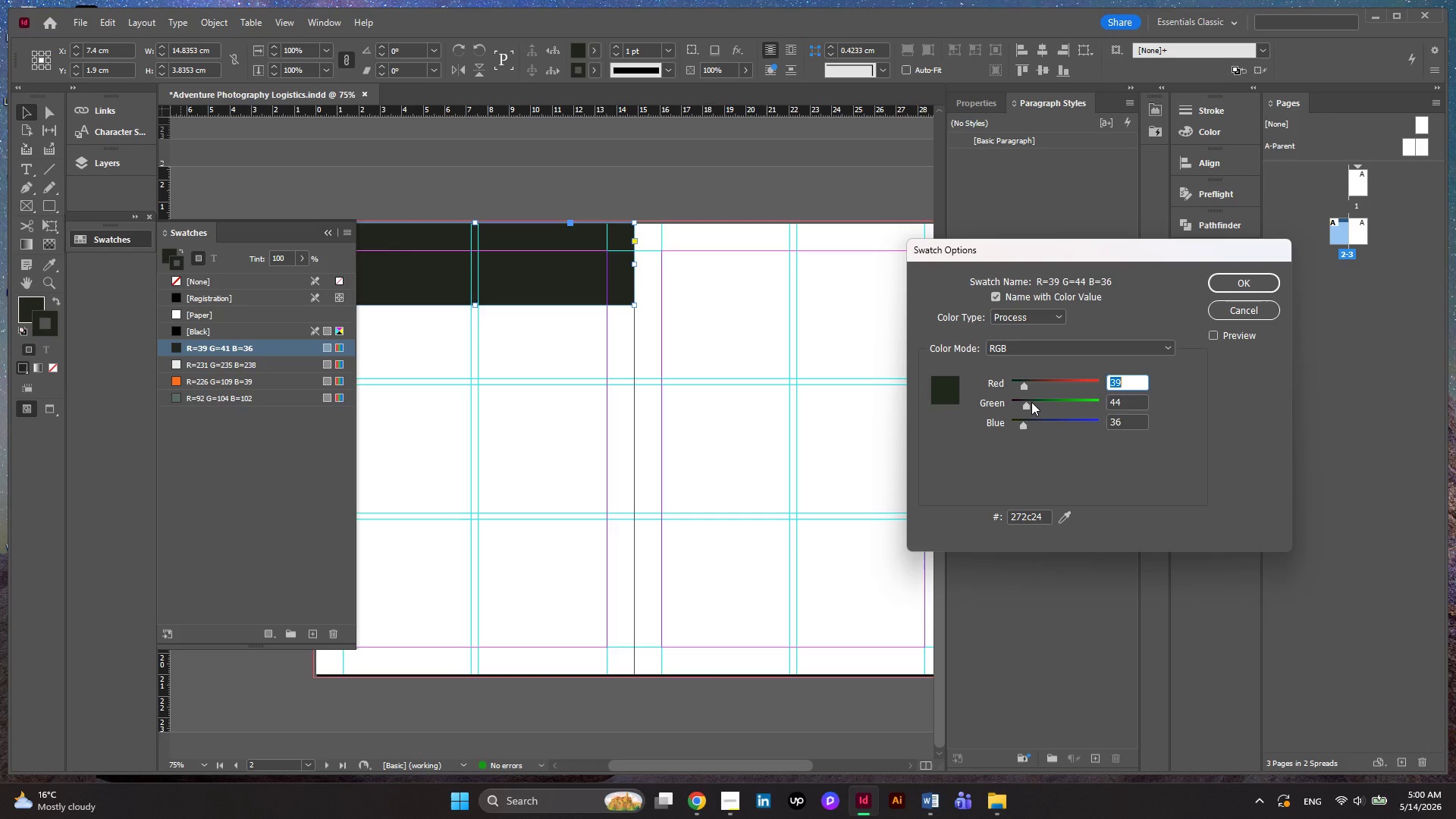 
left_click([1031, 402])
 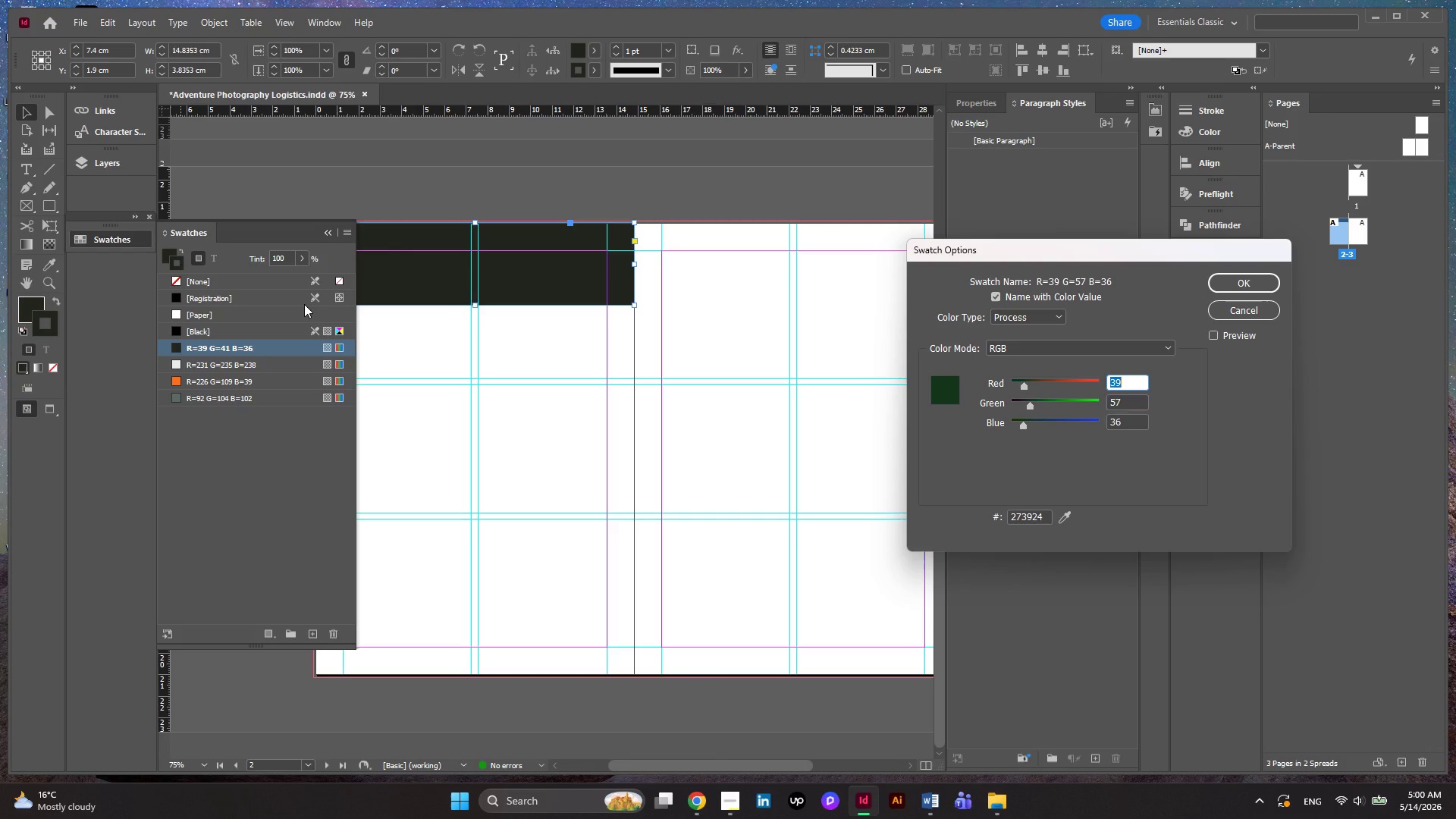 
wait(6.48)
 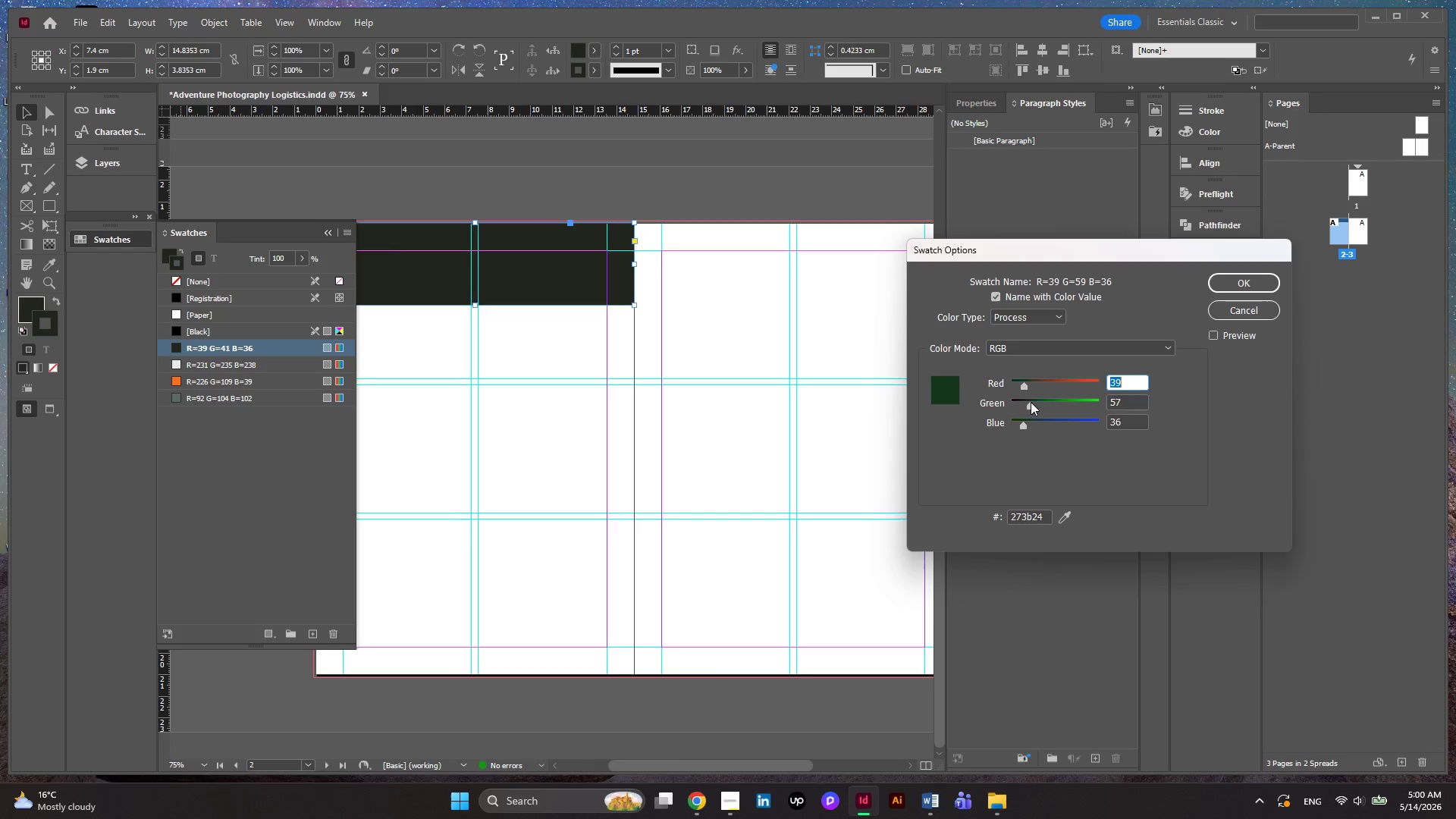 
left_click([168, 253])
 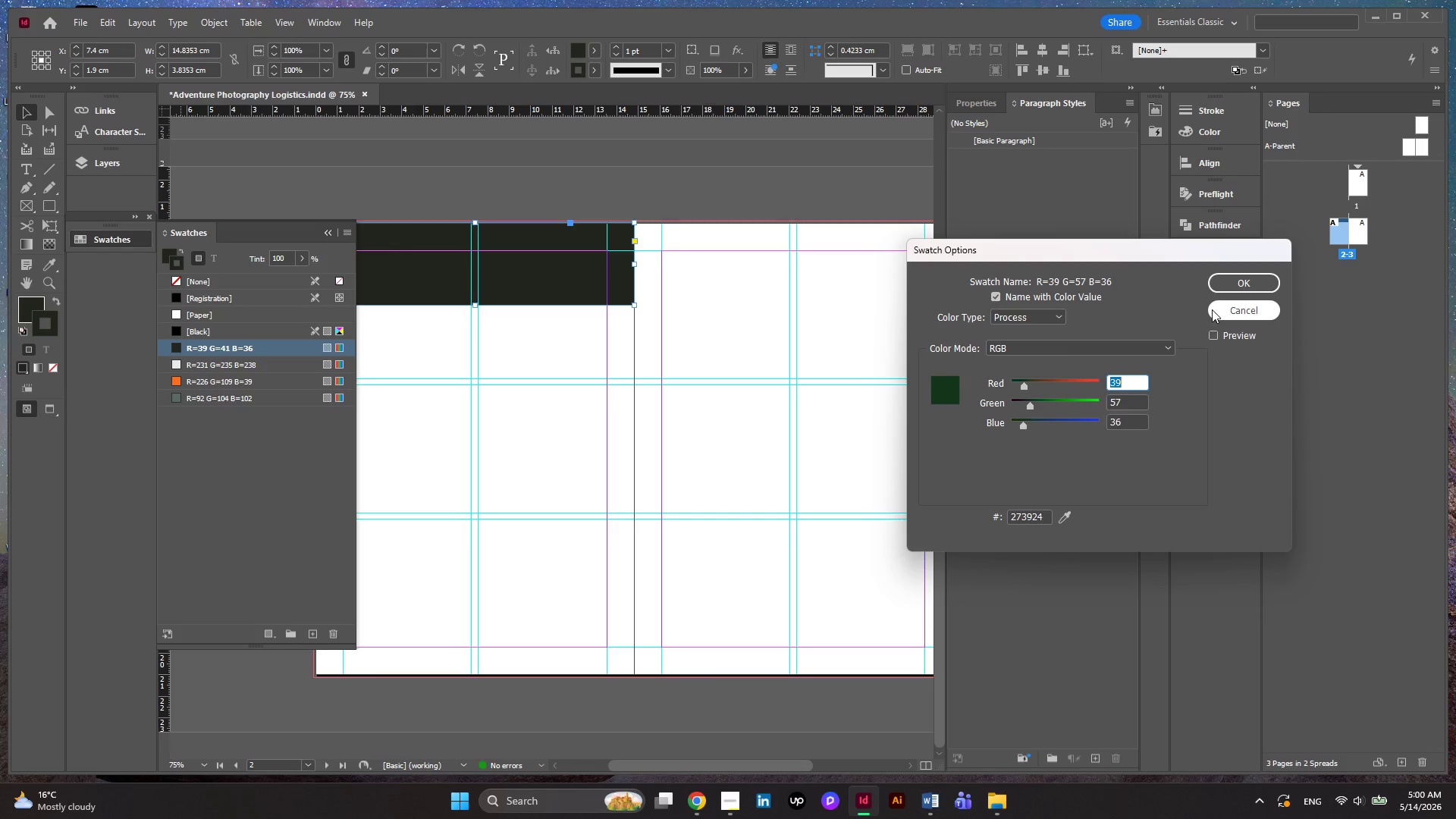 
left_click([1212, 309])
 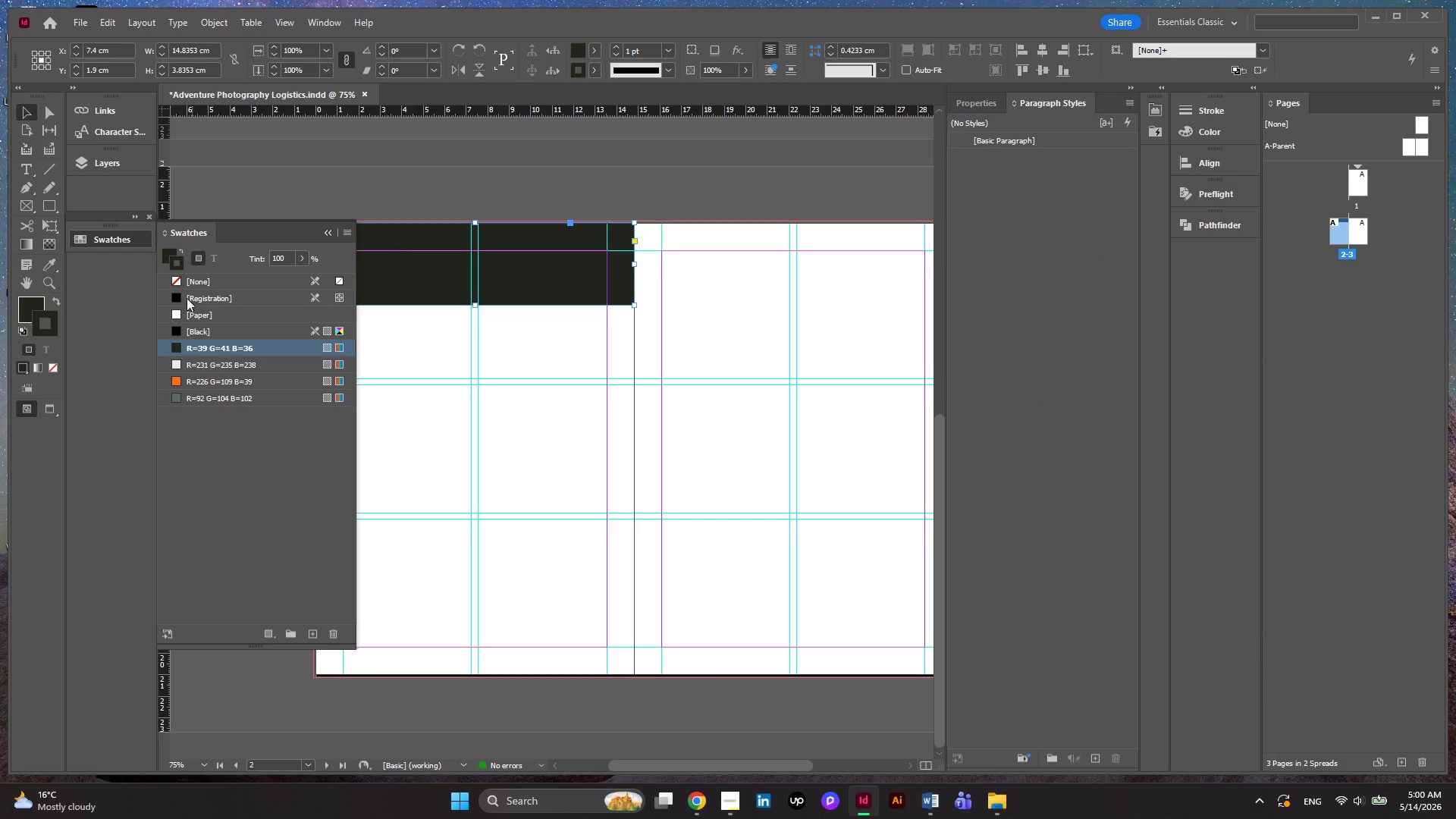 
left_click([176, 281])
 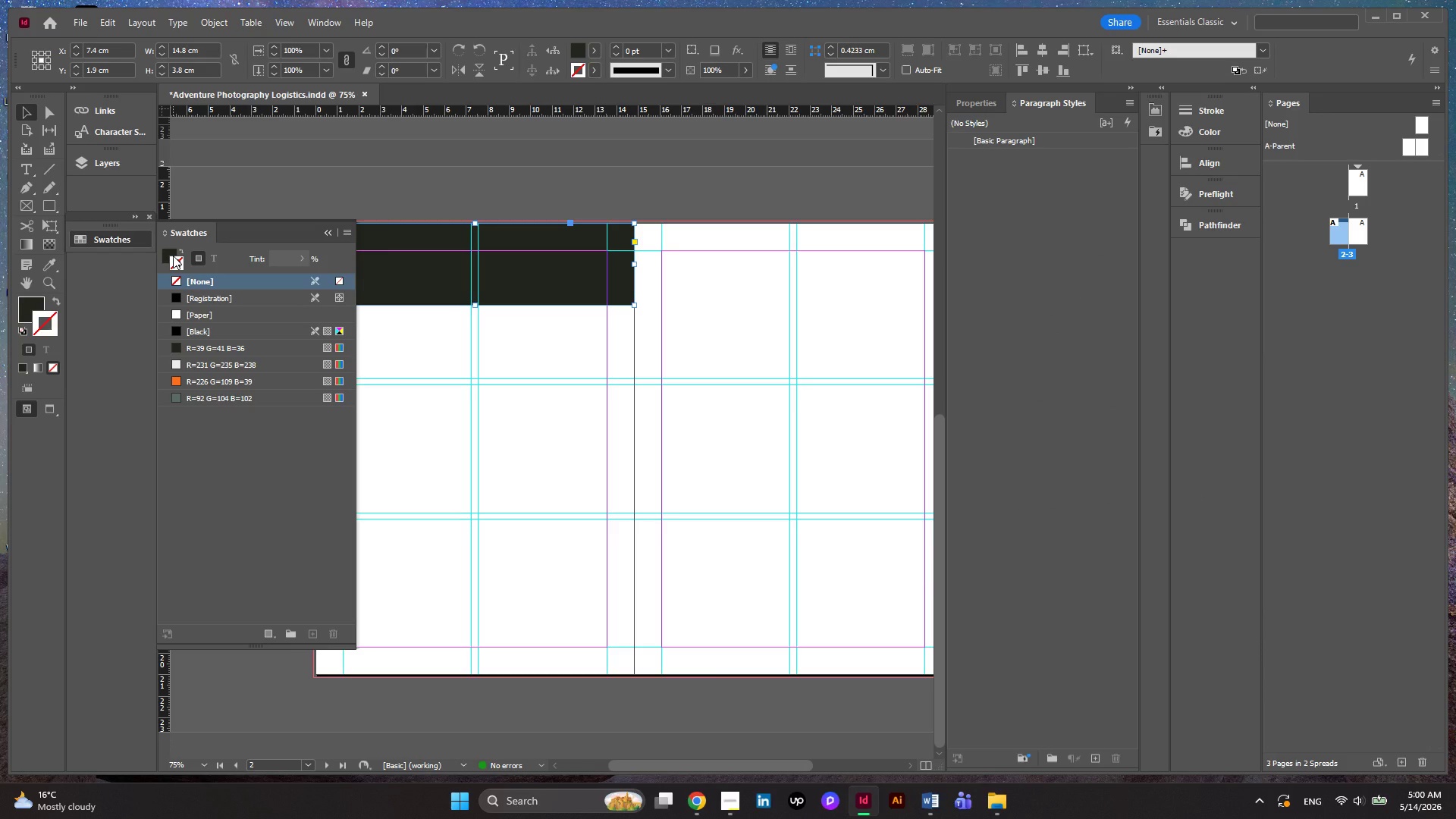 
left_click([173, 256])
 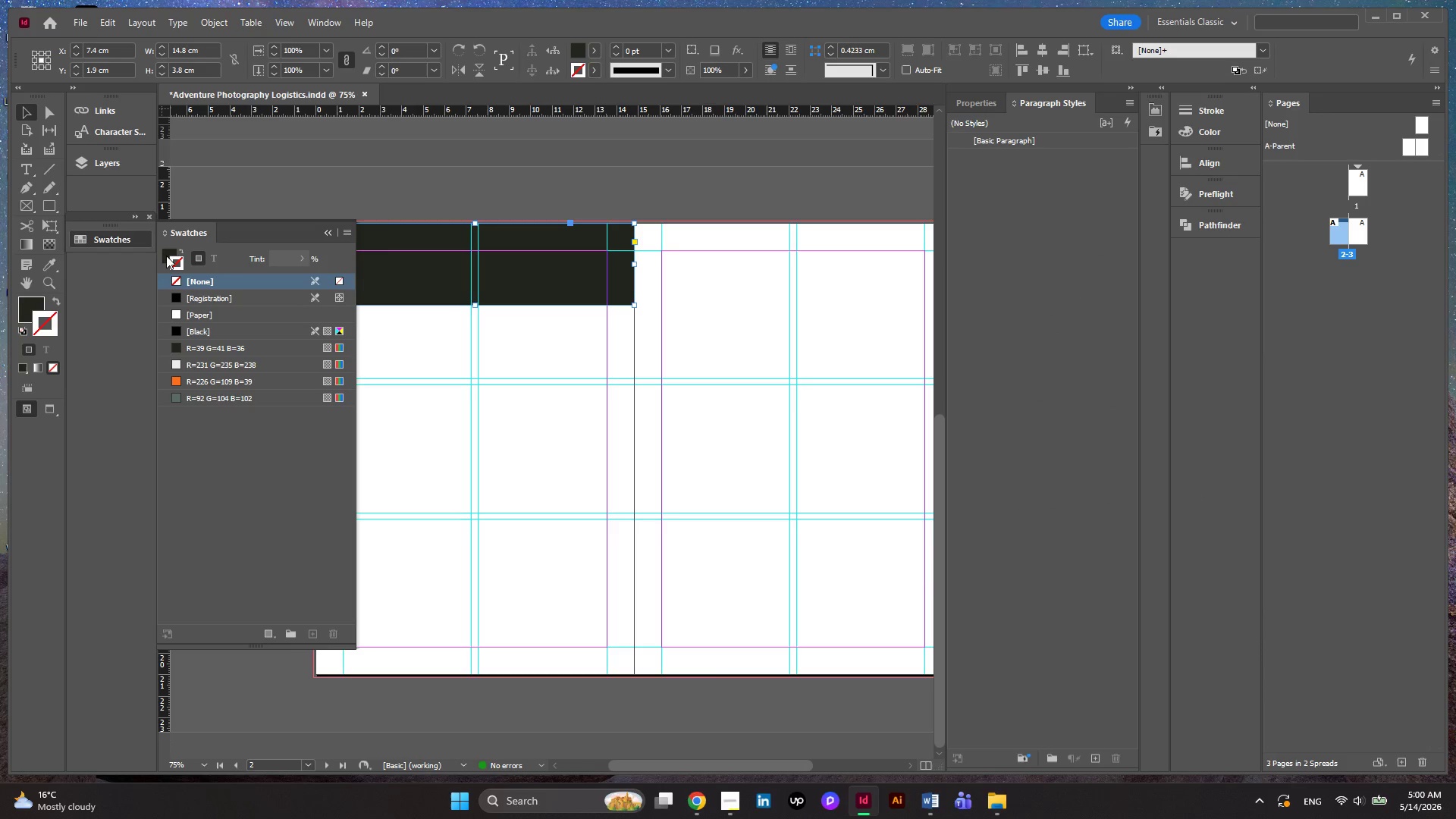 
left_click([166, 256])
 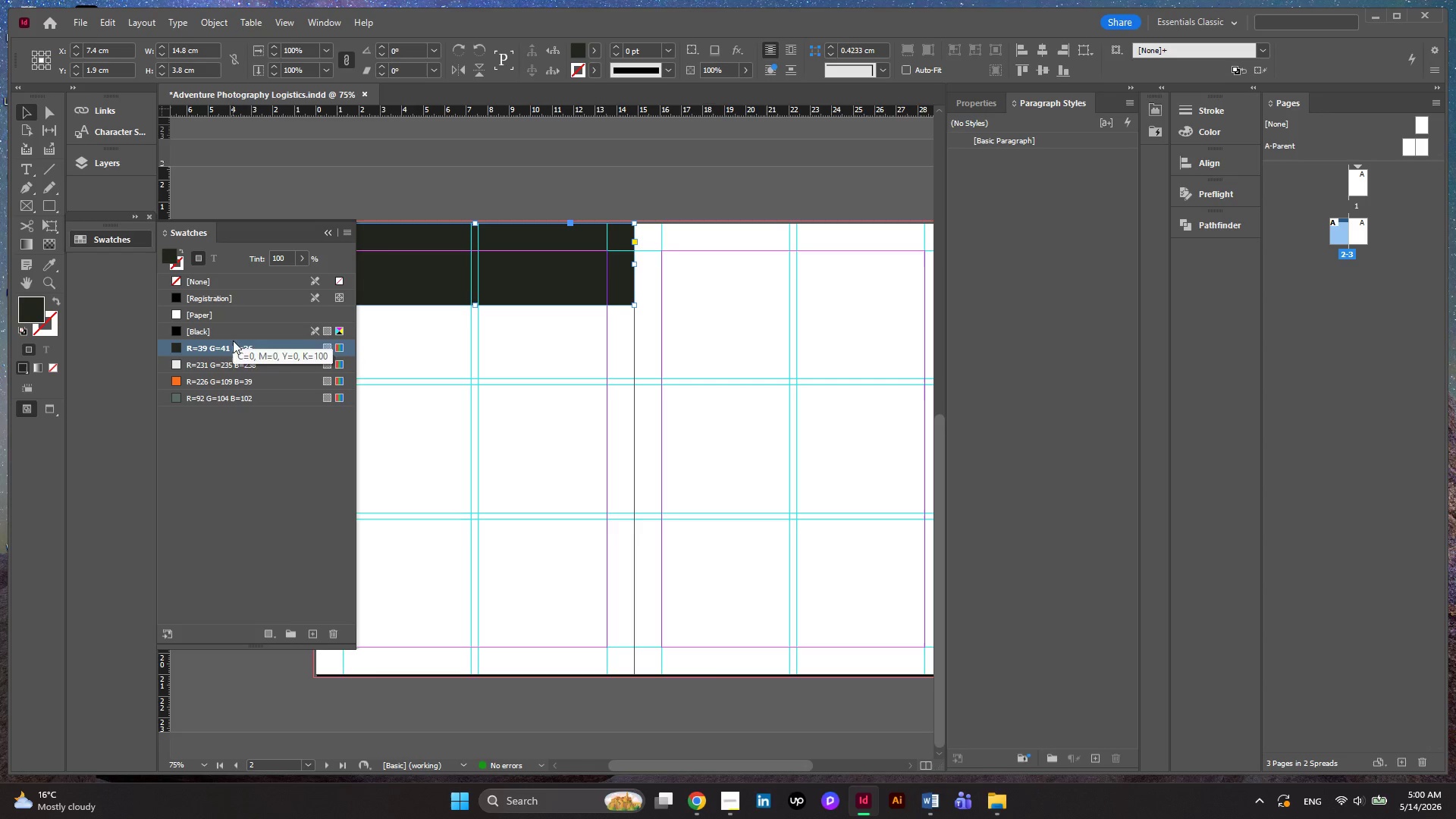 
double_click([233, 347])
 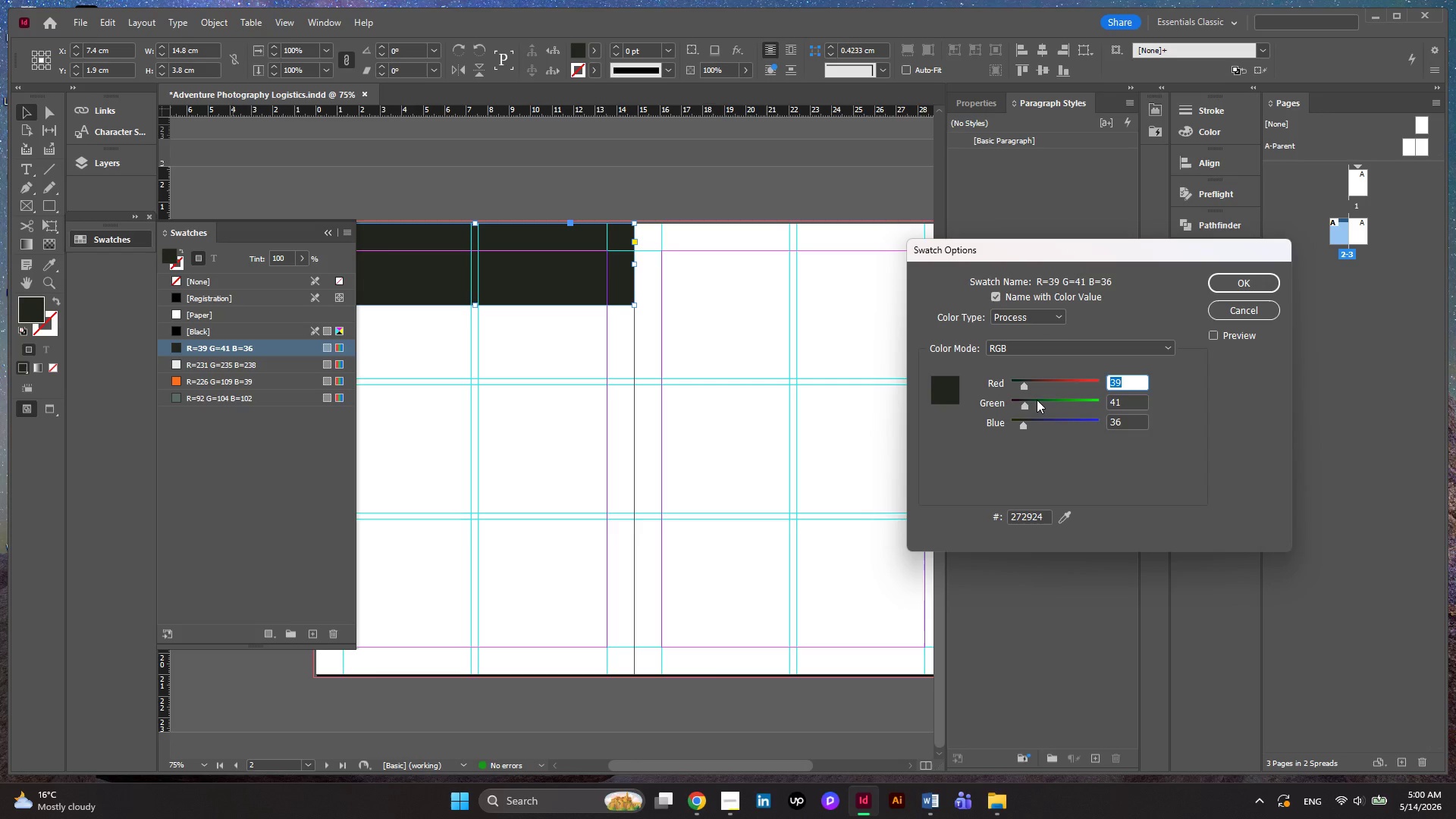 
scroll: coordinate [1029, 405], scroll_direction: up, amount: 2.0
 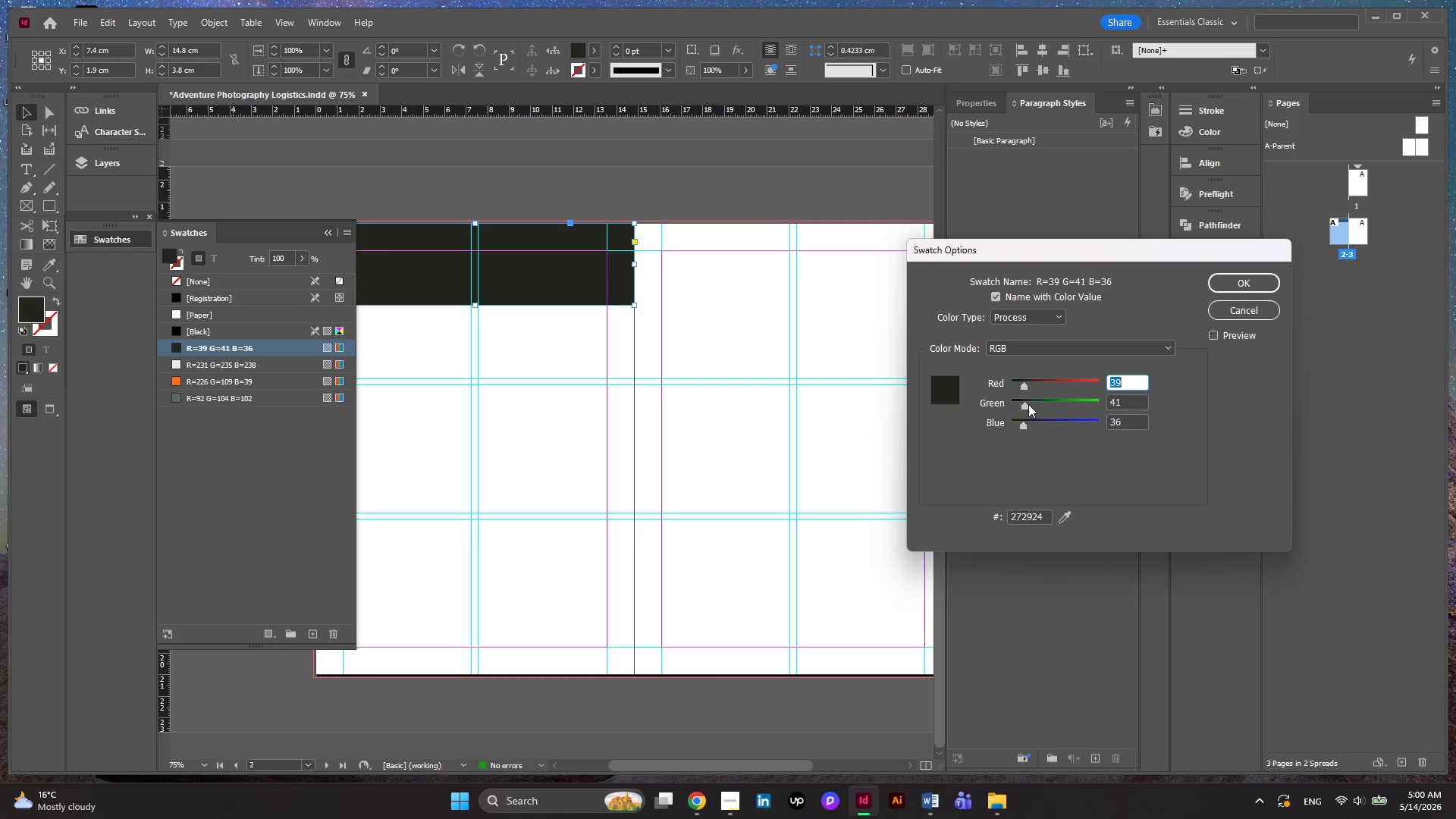 
left_click([1028, 404])
 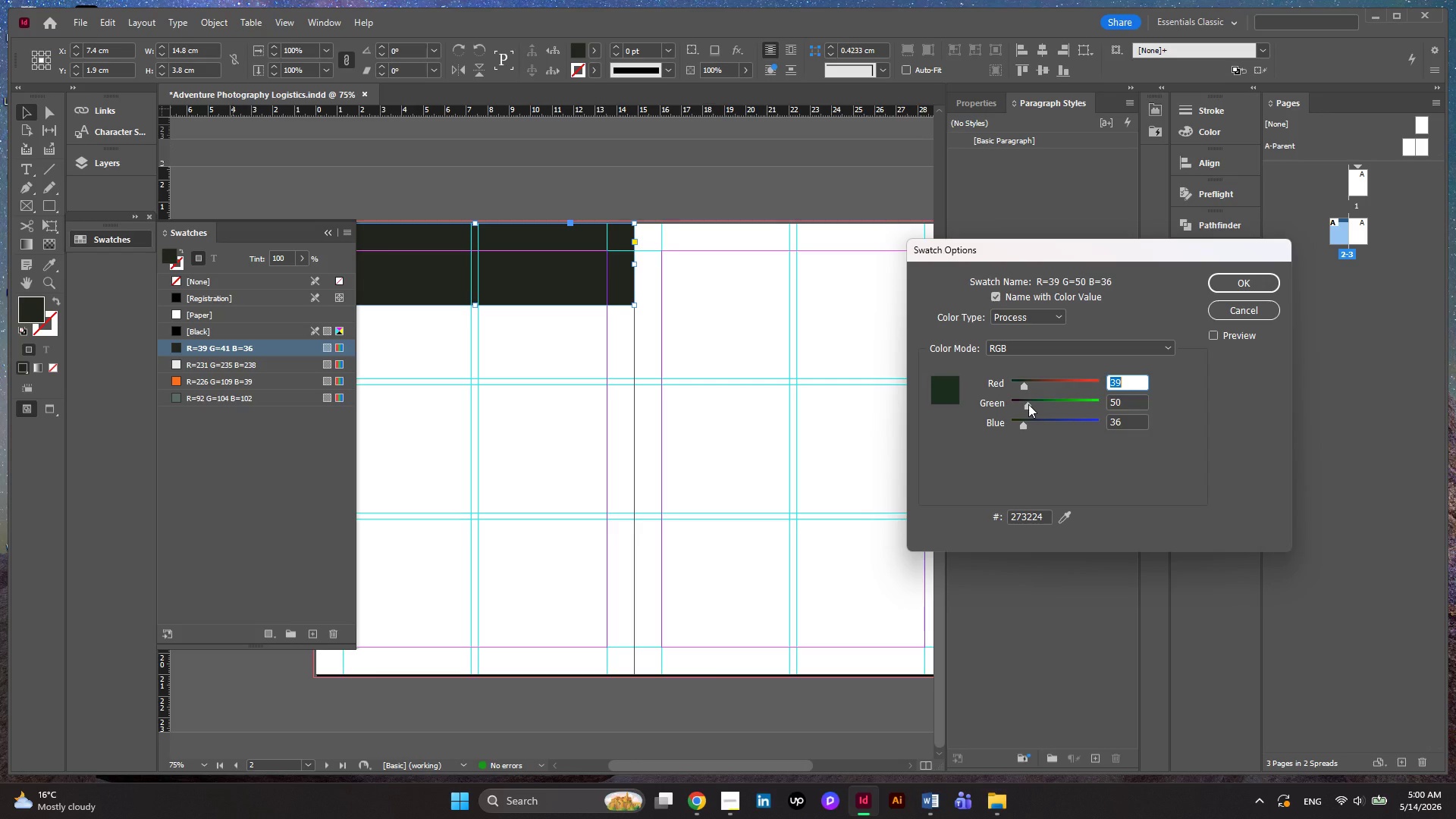 
wait(5.81)
 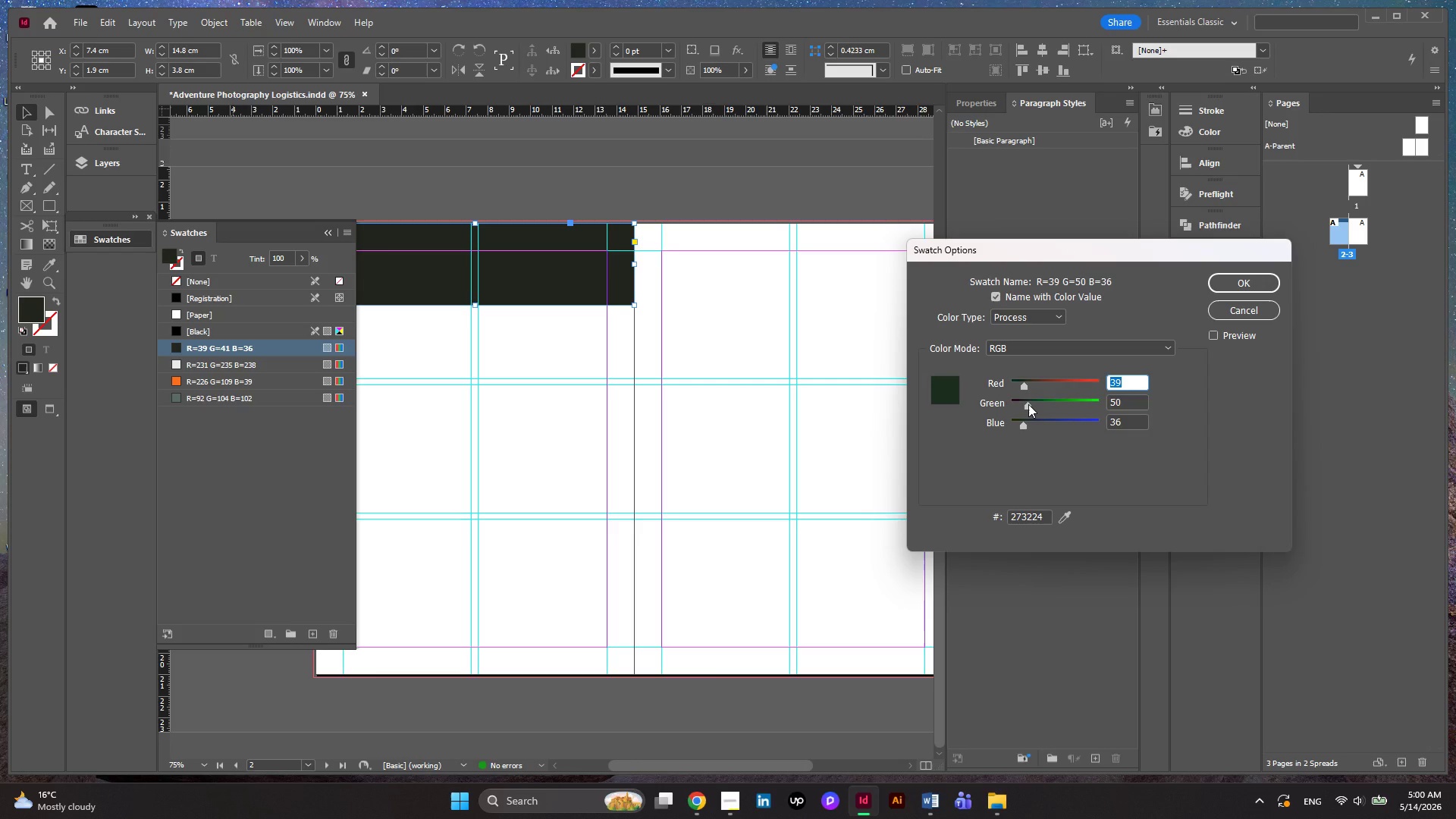 
left_click([1031, 404])
 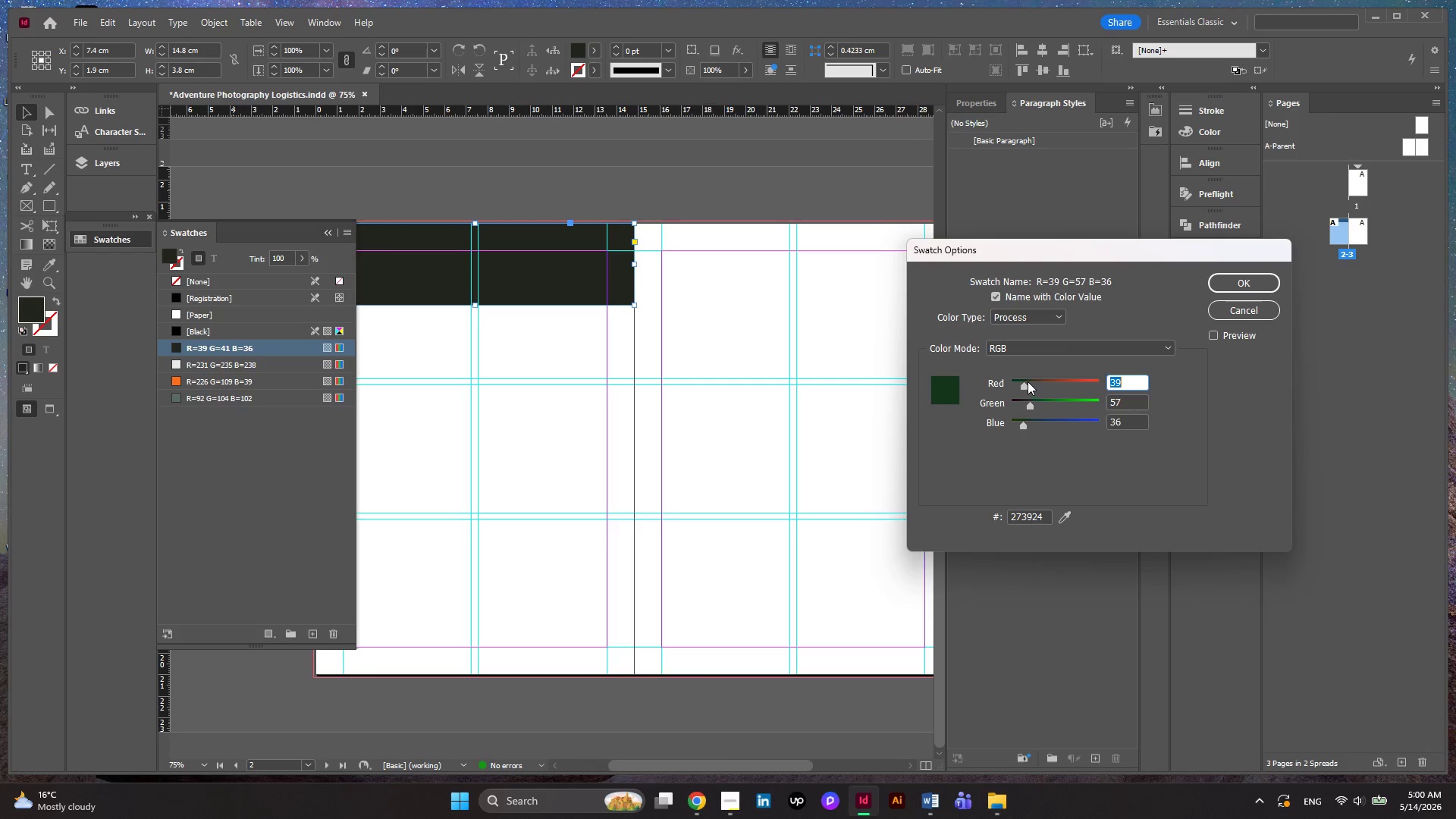 
left_click([1028, 381])
 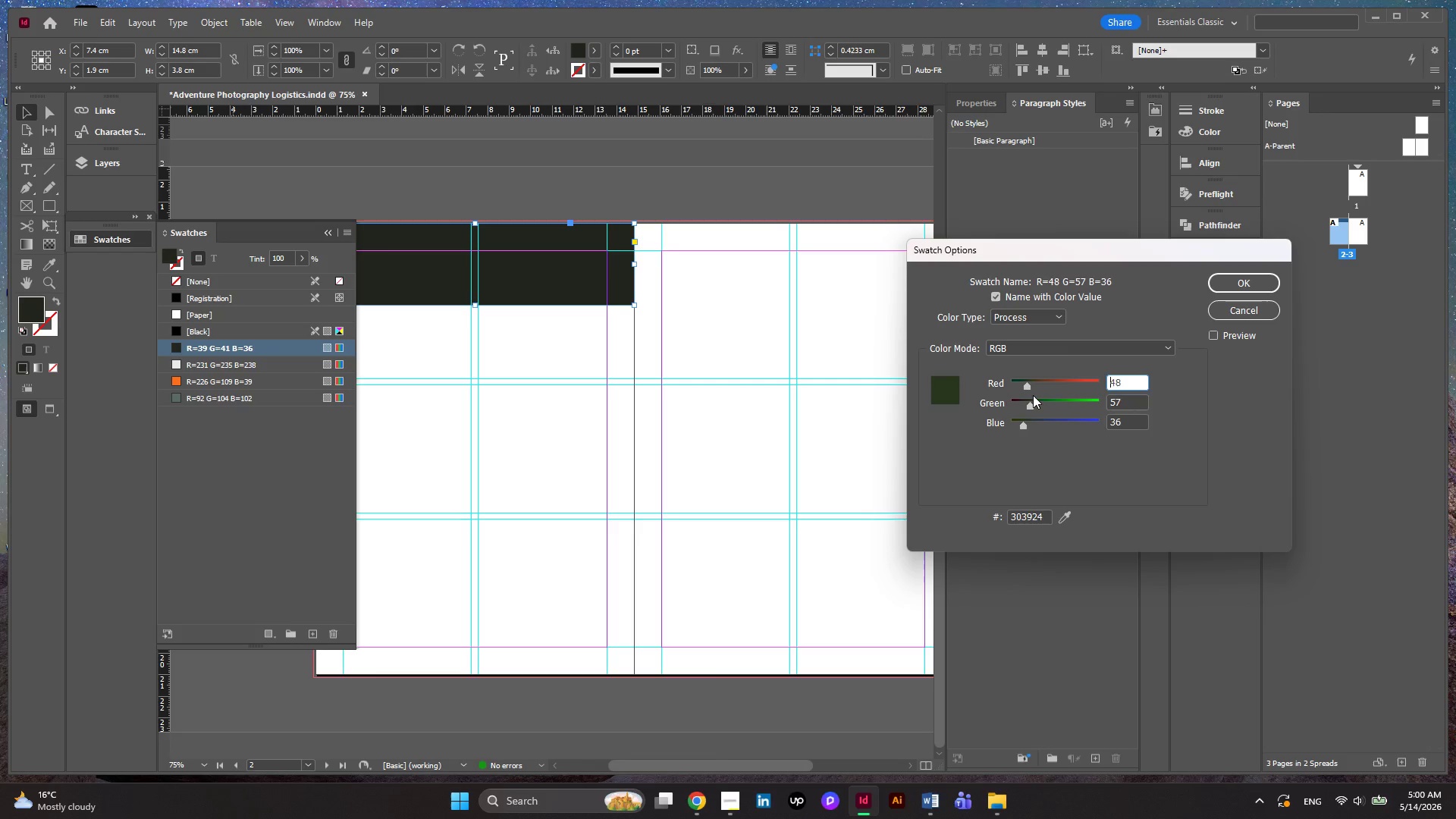 
left_click([1034, 403])
 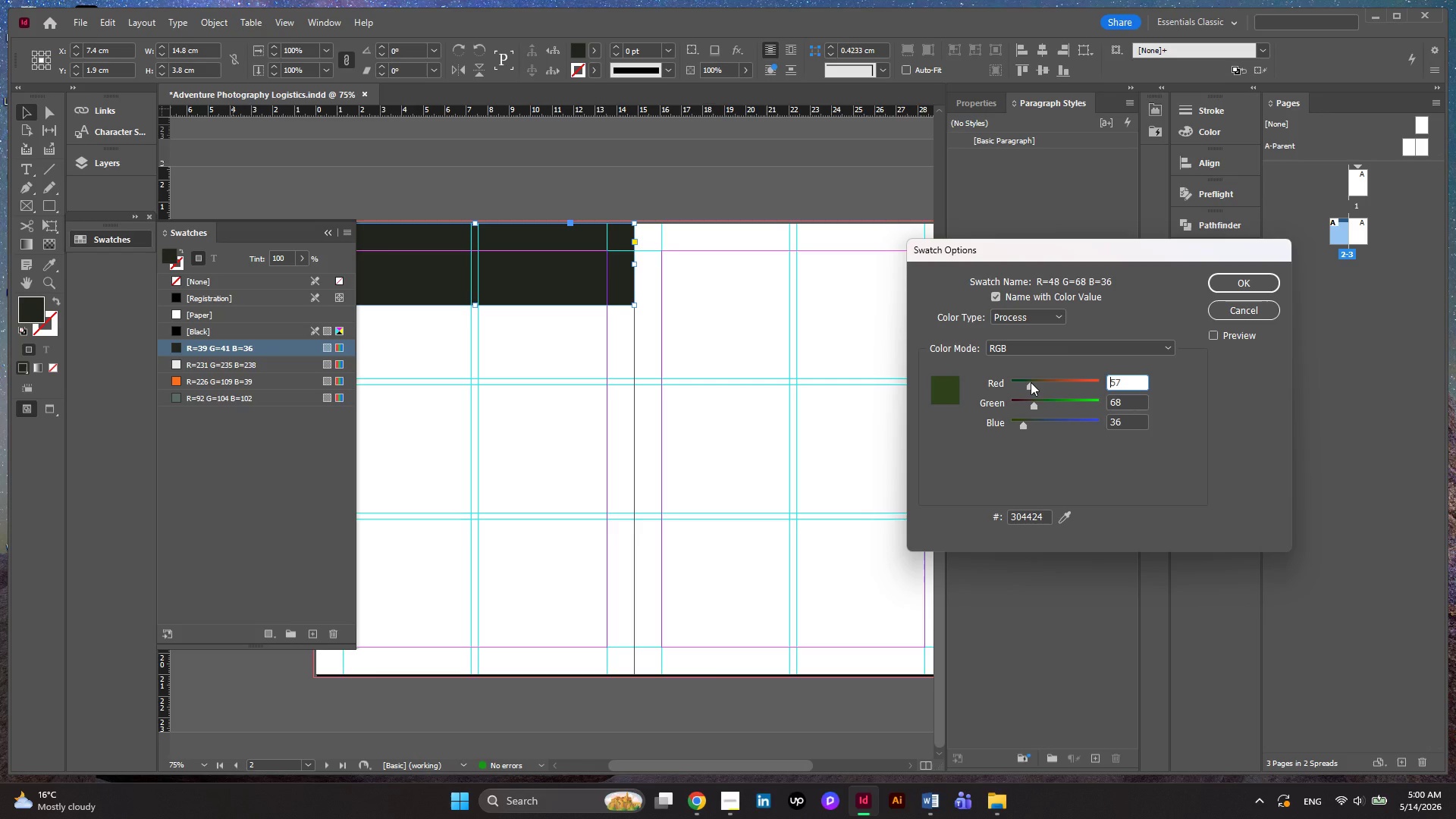 
left_click([1031, 382])
 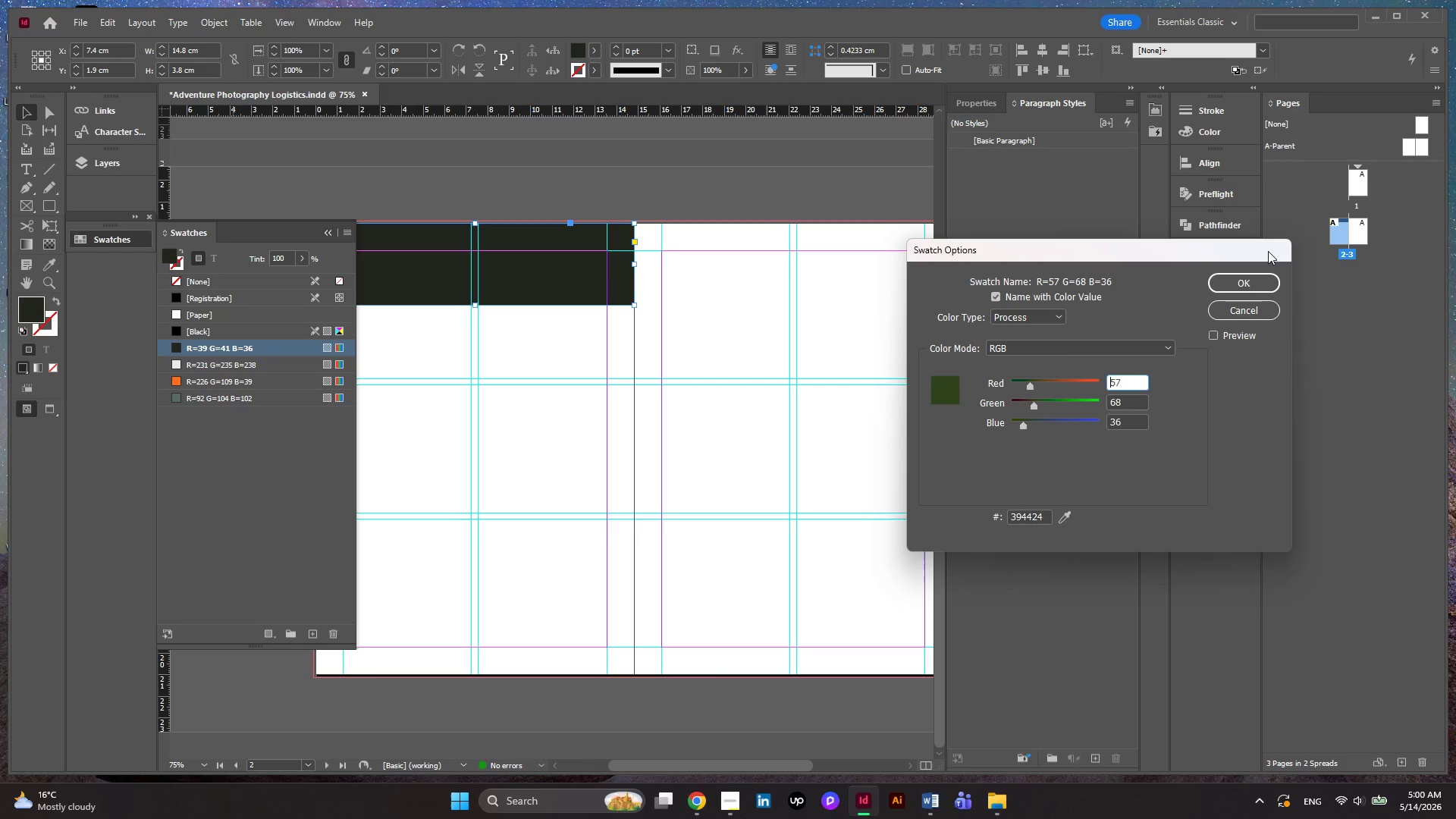 
left_click([1253, 276])
 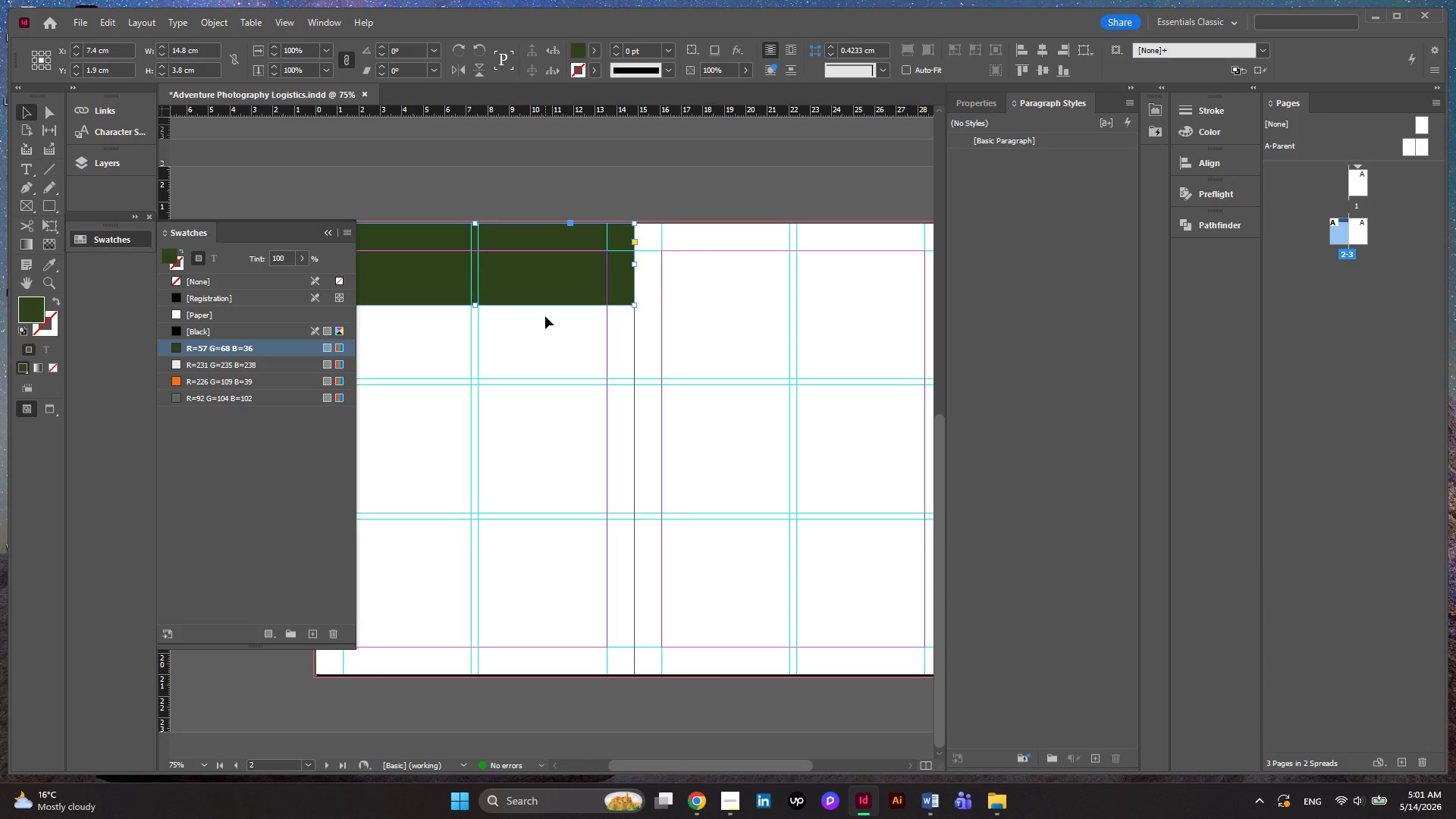 
wait(13.56)
 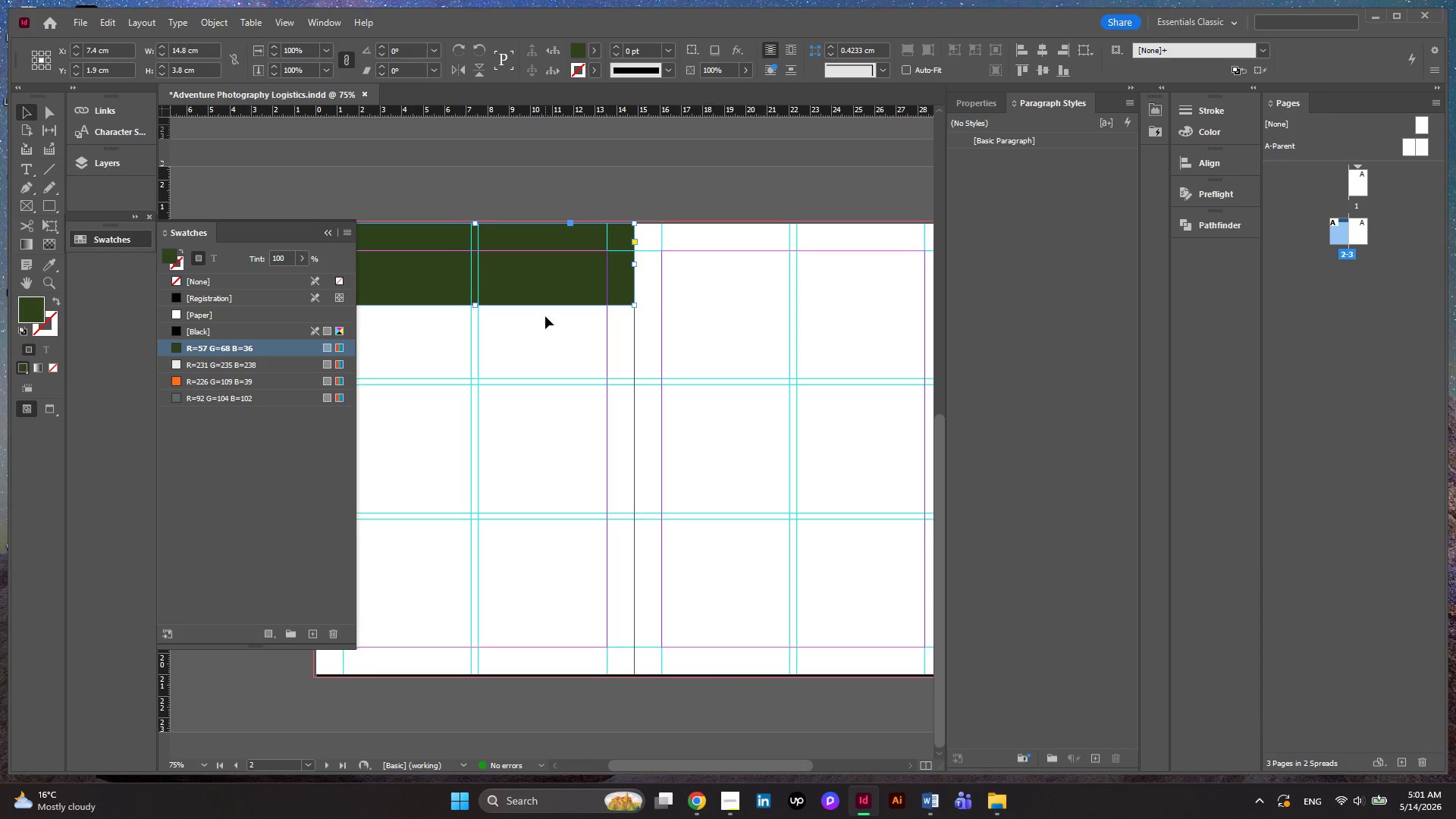 
double_click([272, 343])
 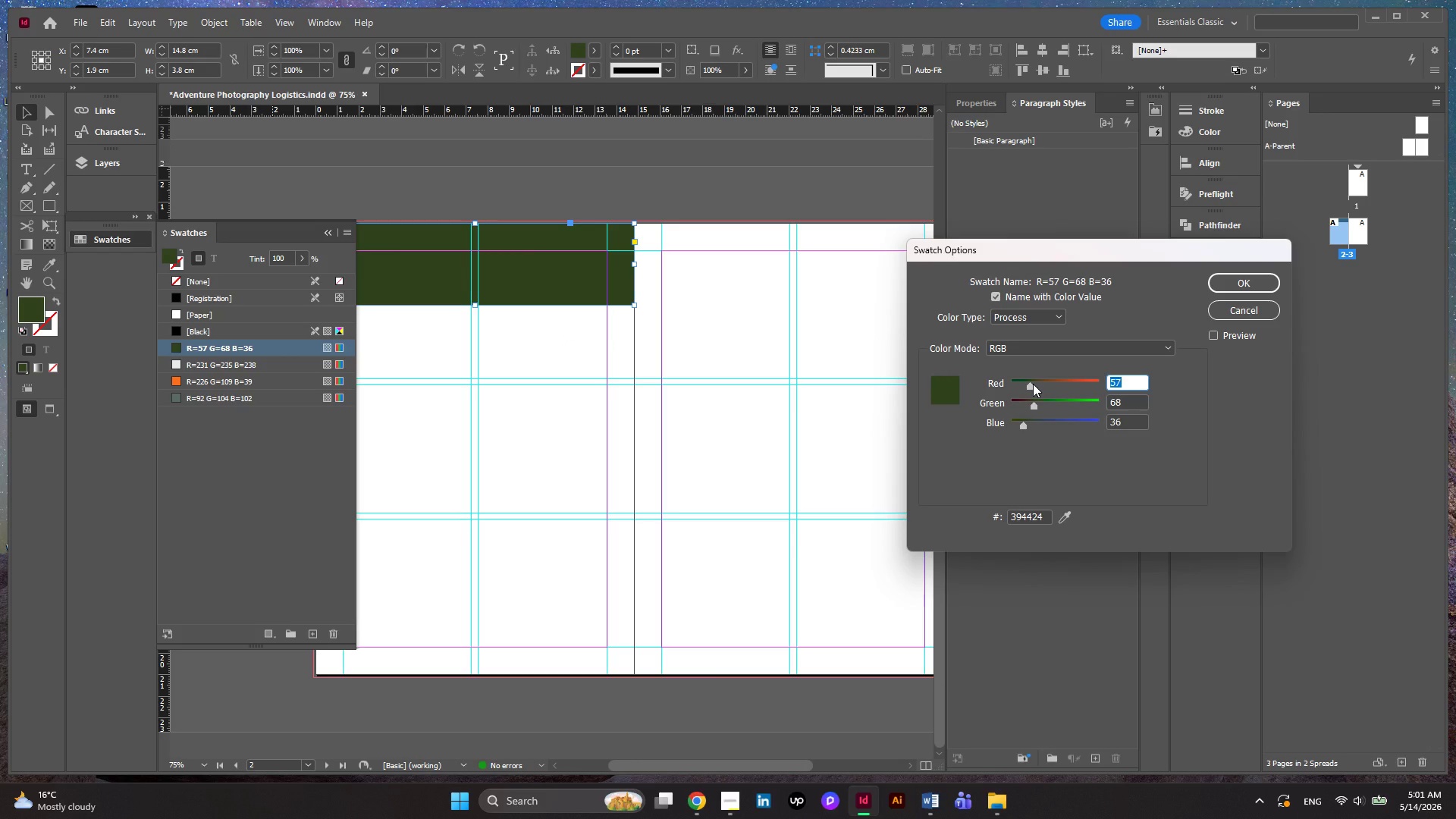 
left_click([1033, 384])
 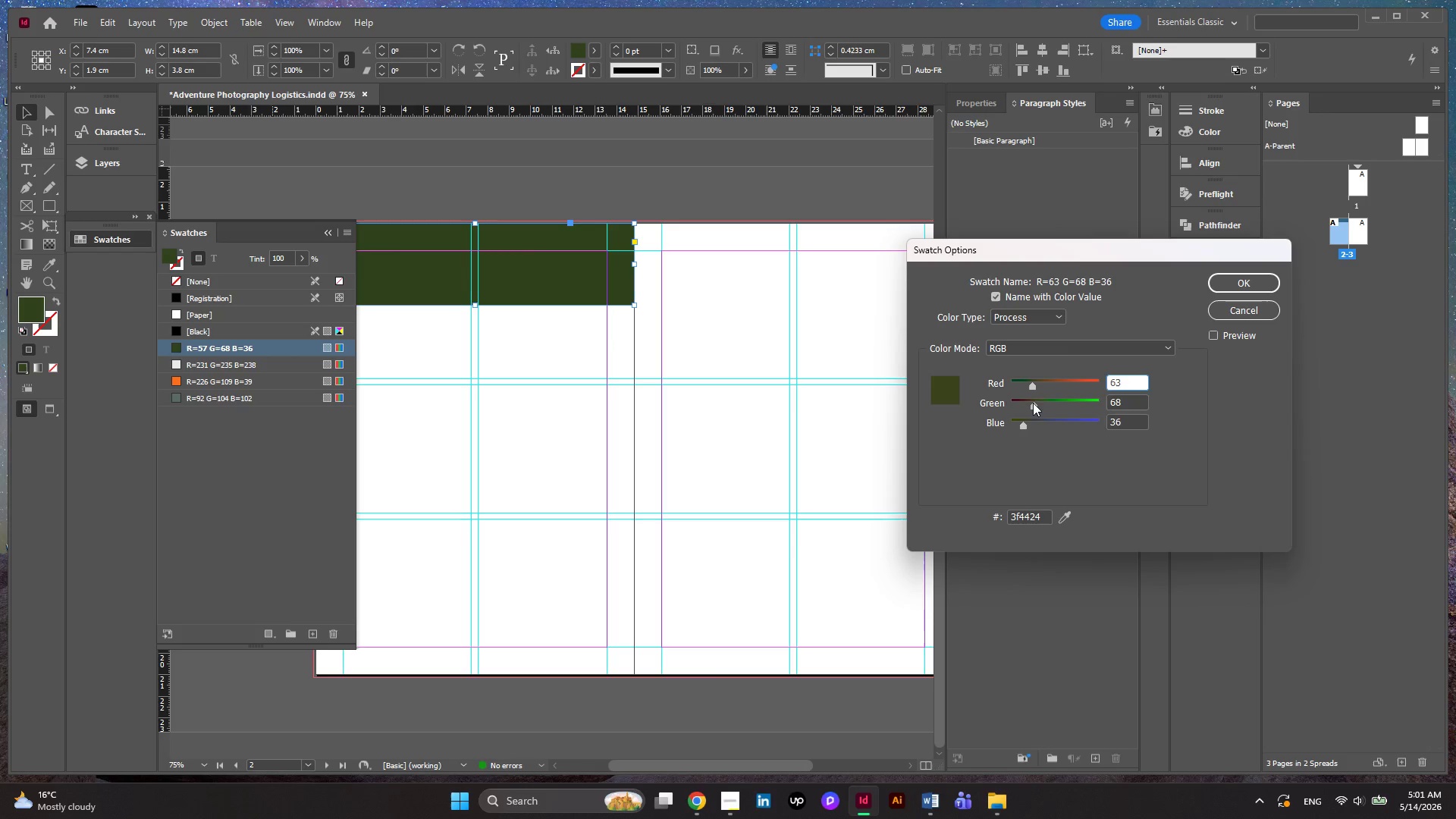 
left_click([1035, 380])
 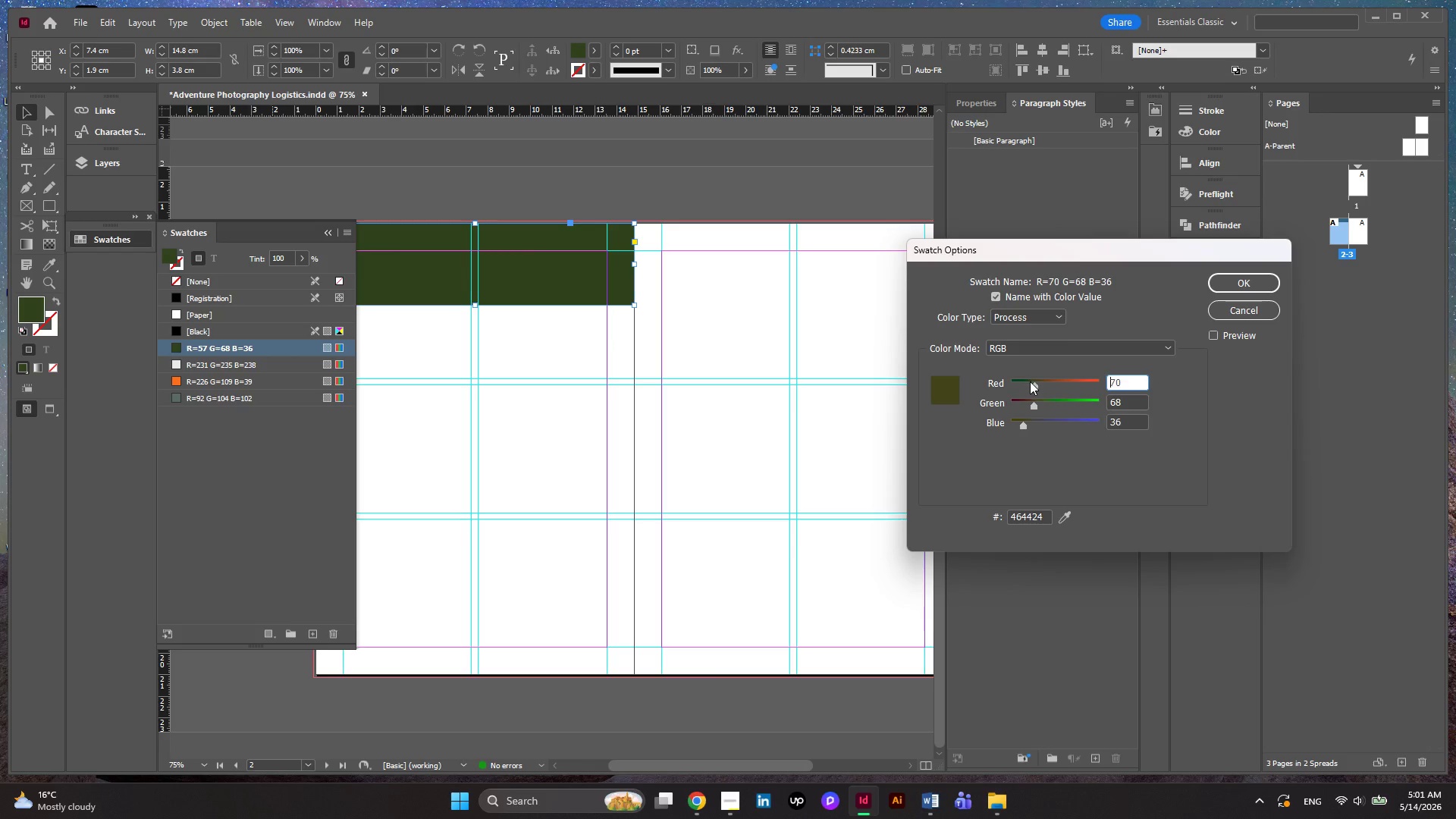 
left_click([1029, 381])
 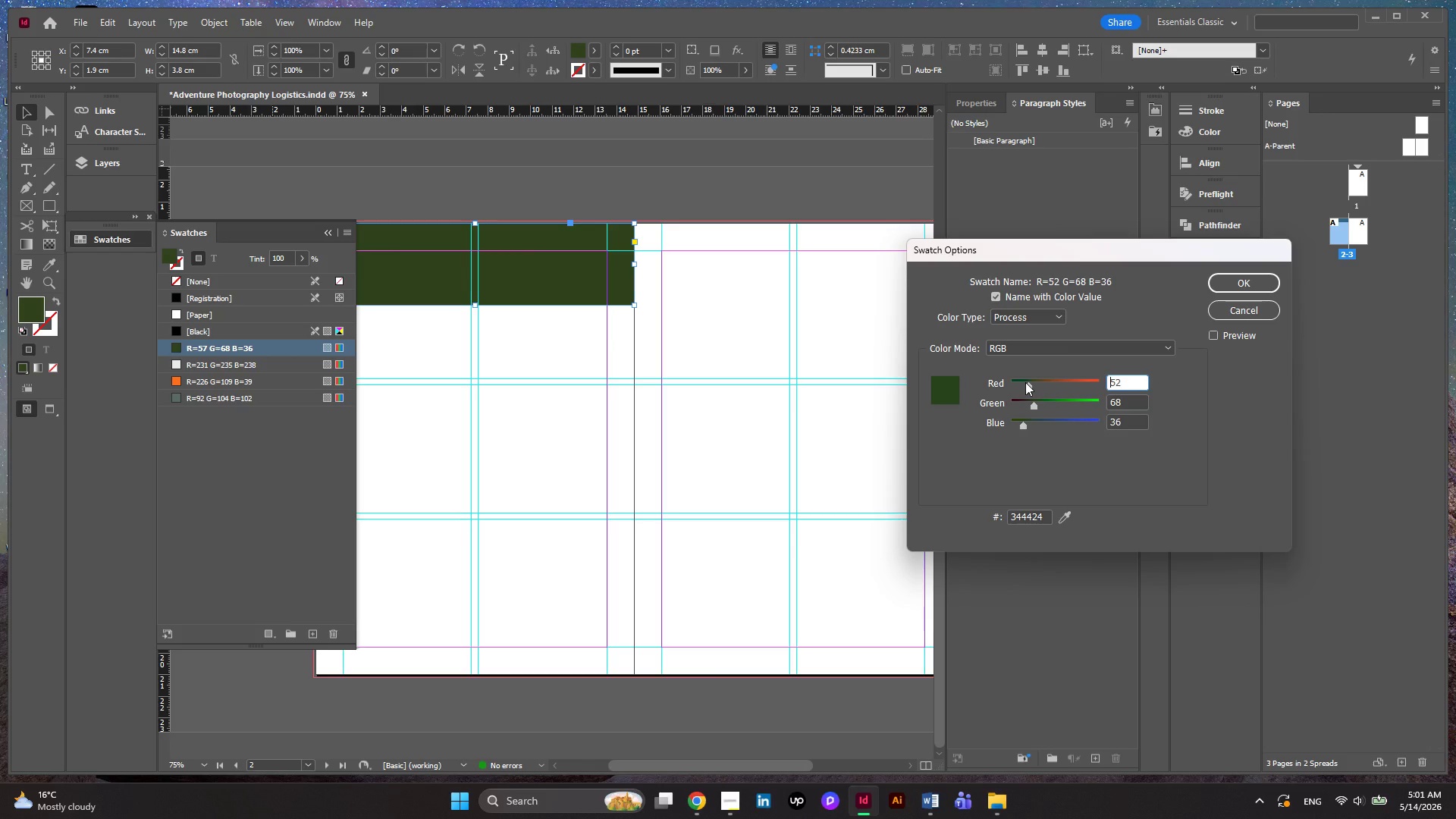 
left_click([1024, 382])
 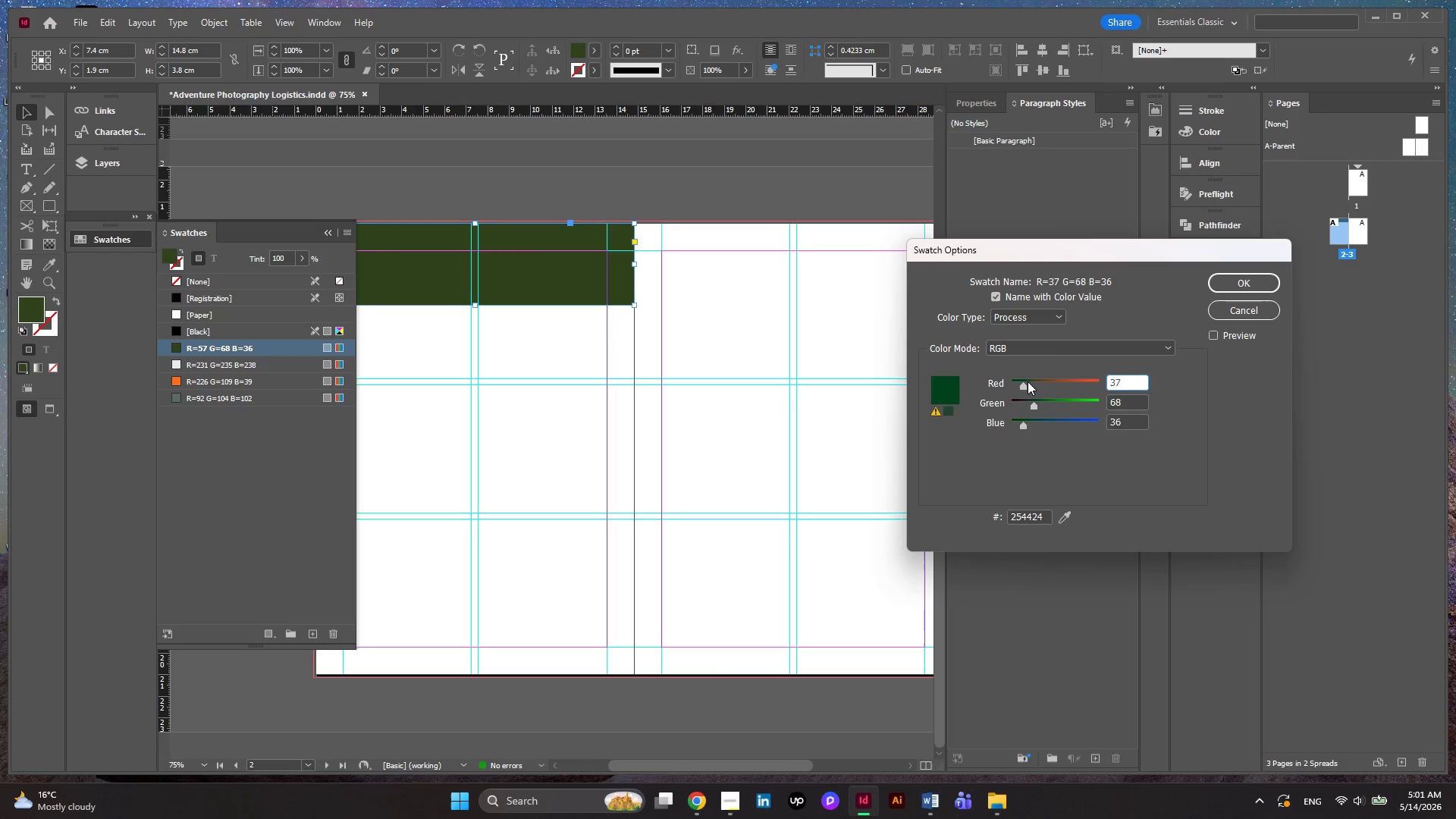 
left_click([1028, 381])
 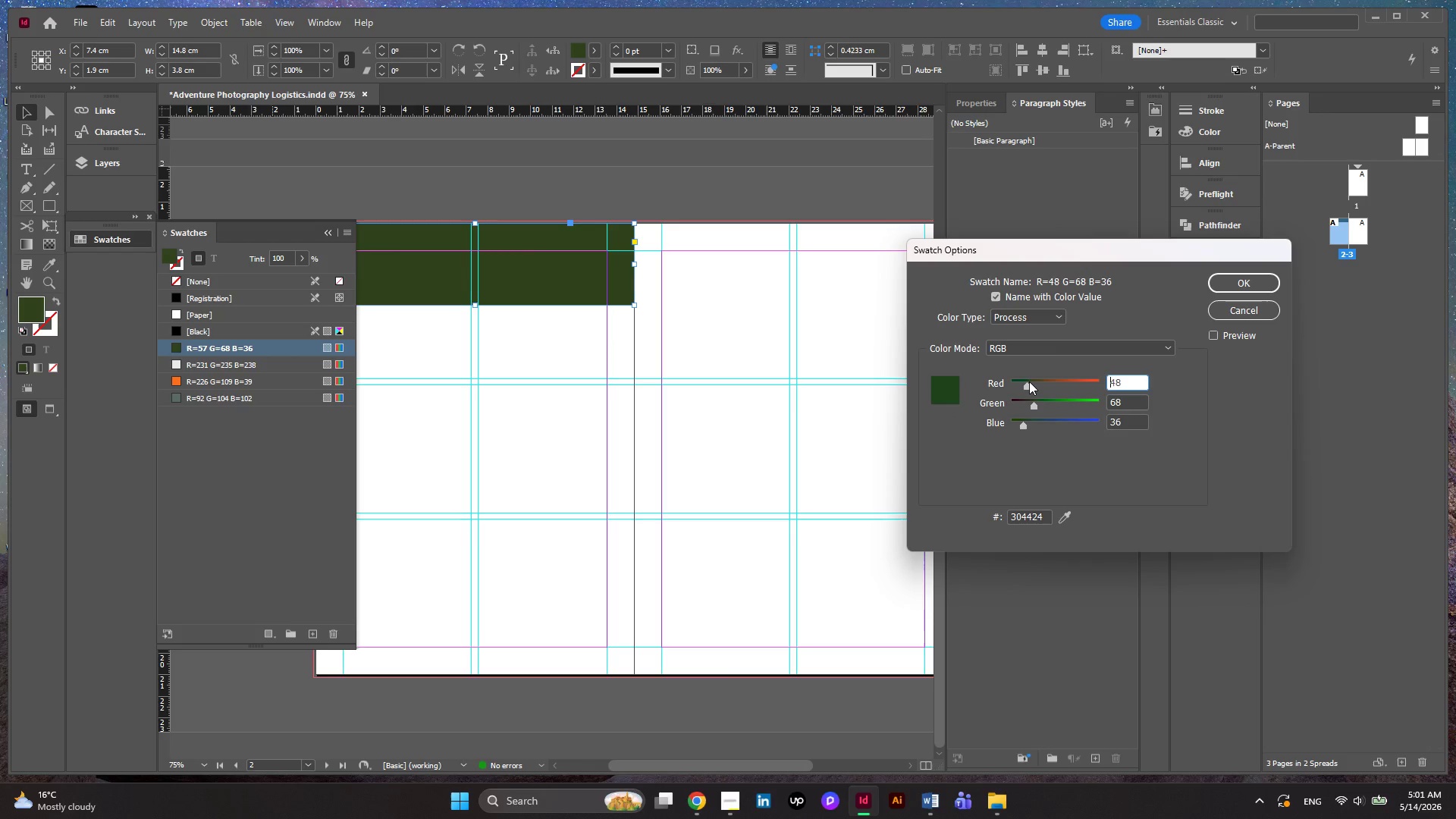 
left_click([1029, 381])
 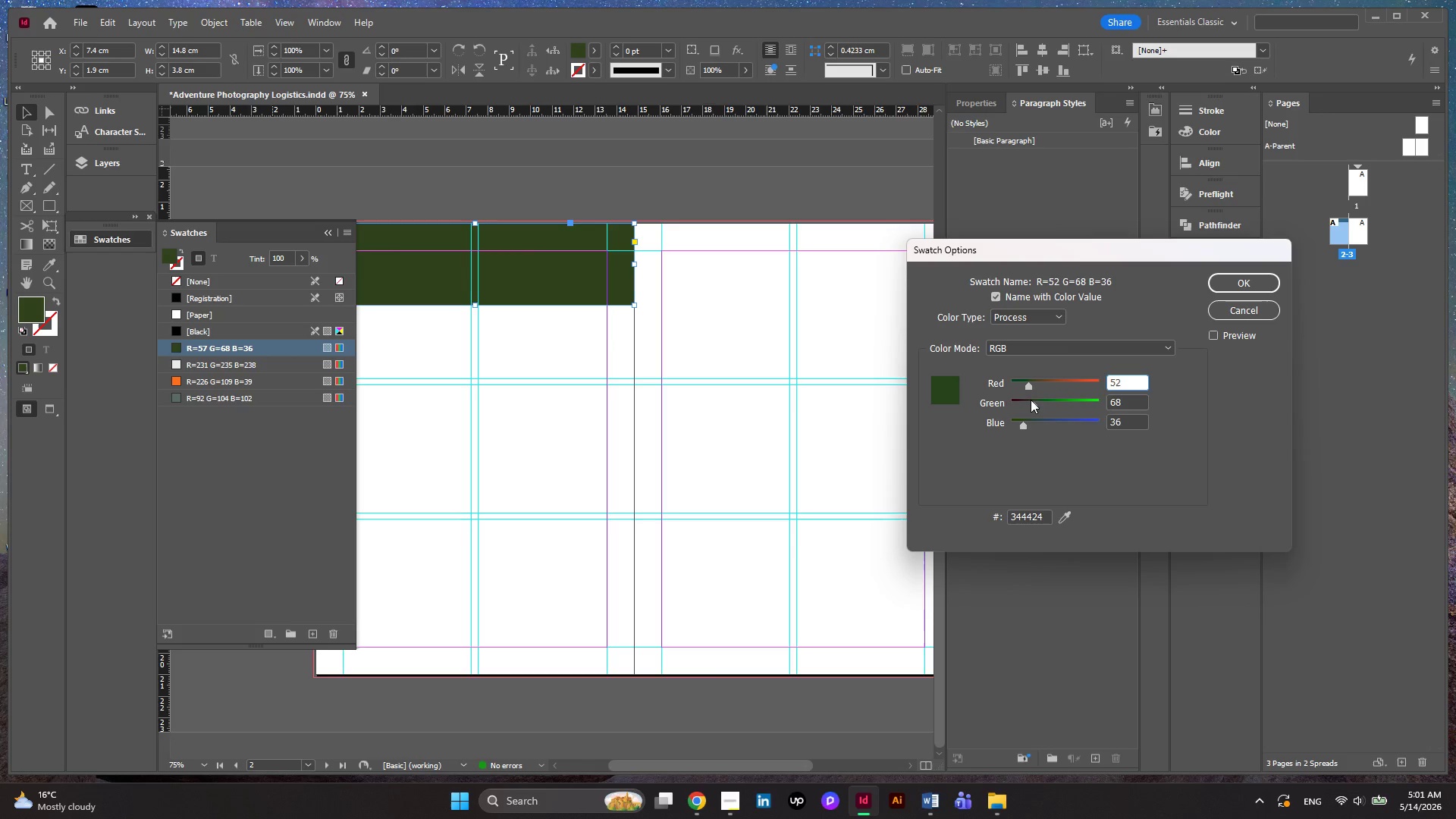 
left_click([1031, 400])
 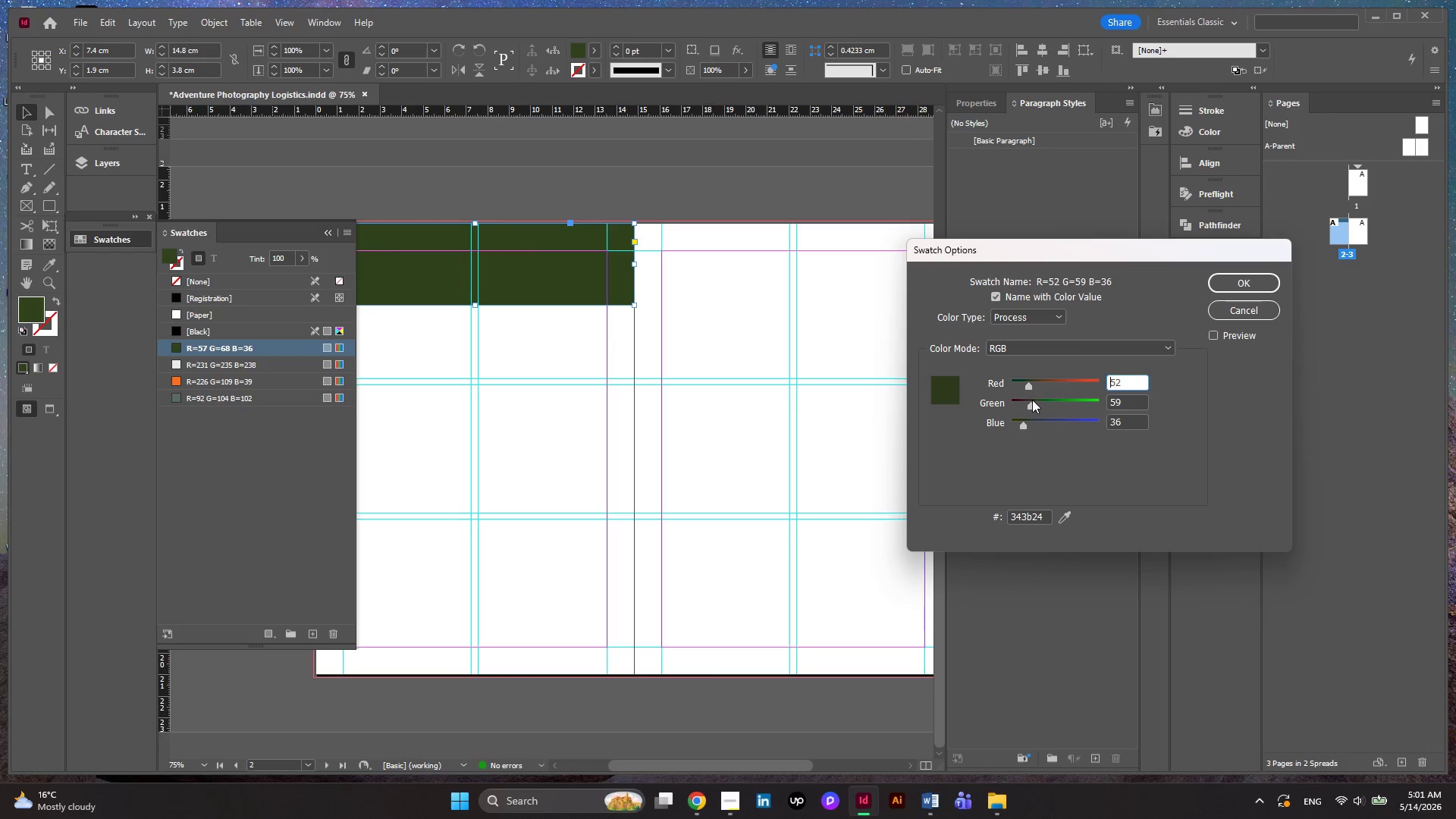 
left_click([1033, 400])
 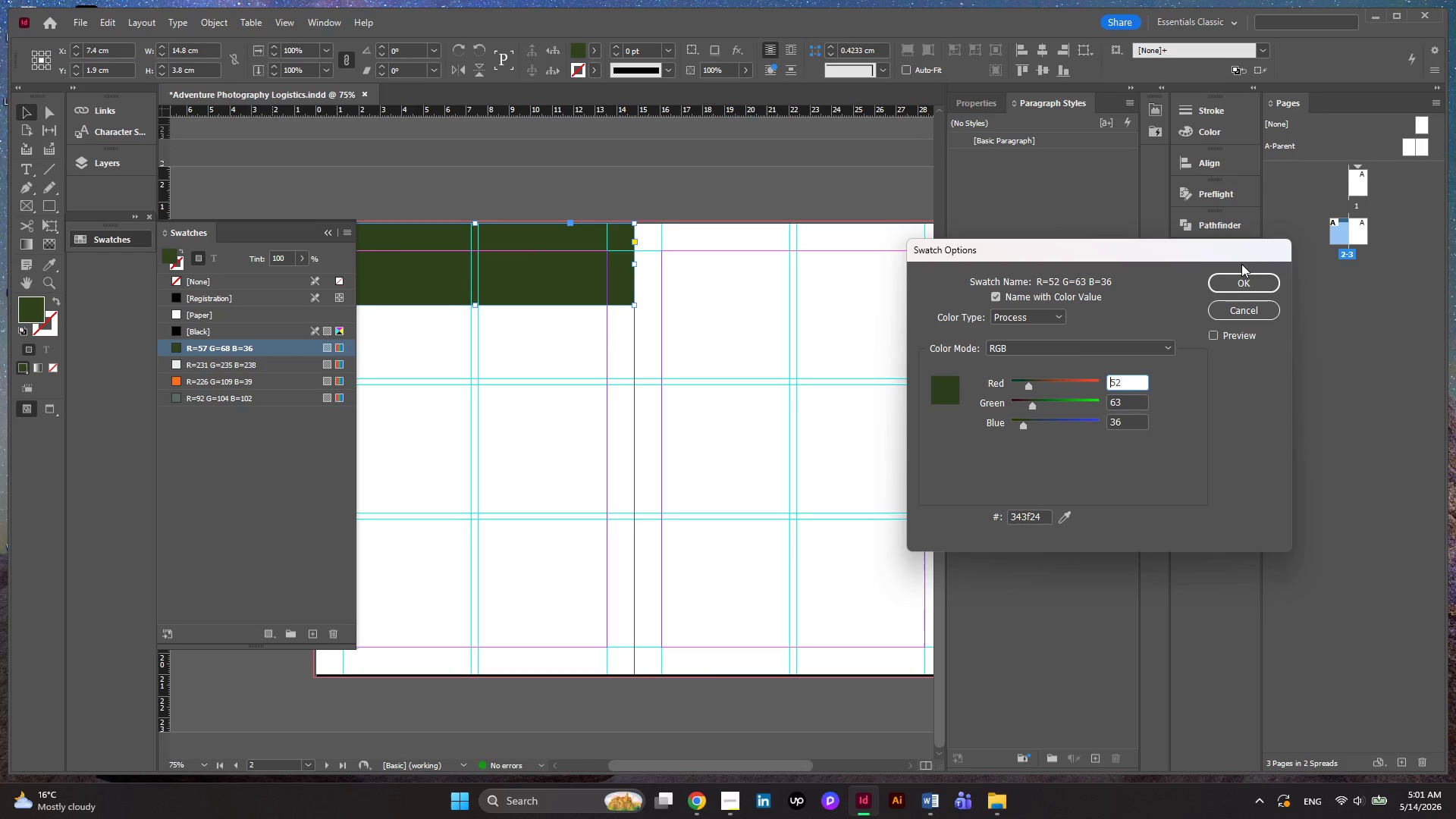 
left_click([1231, 279])
 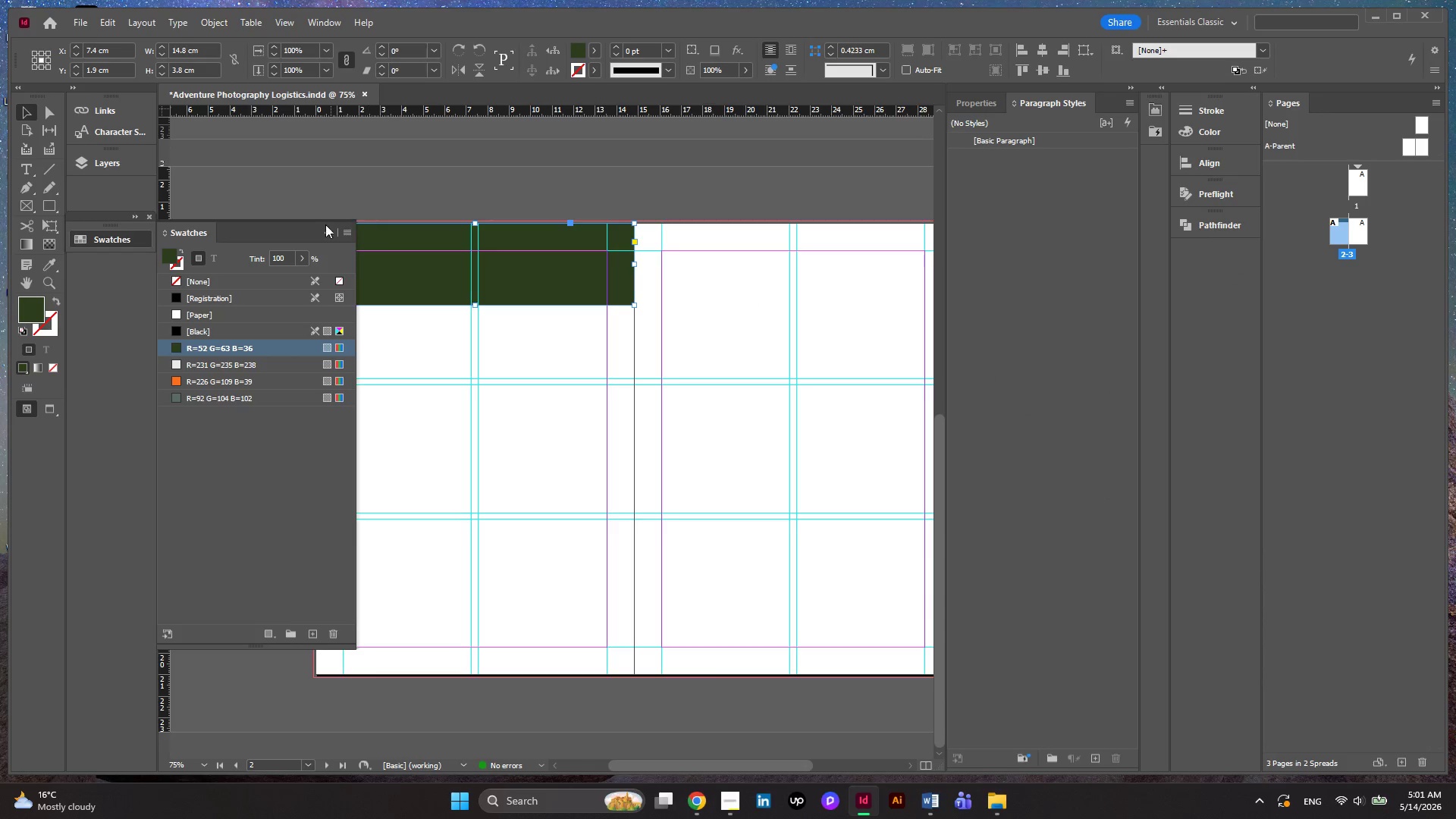 
left_click([329, 234])
 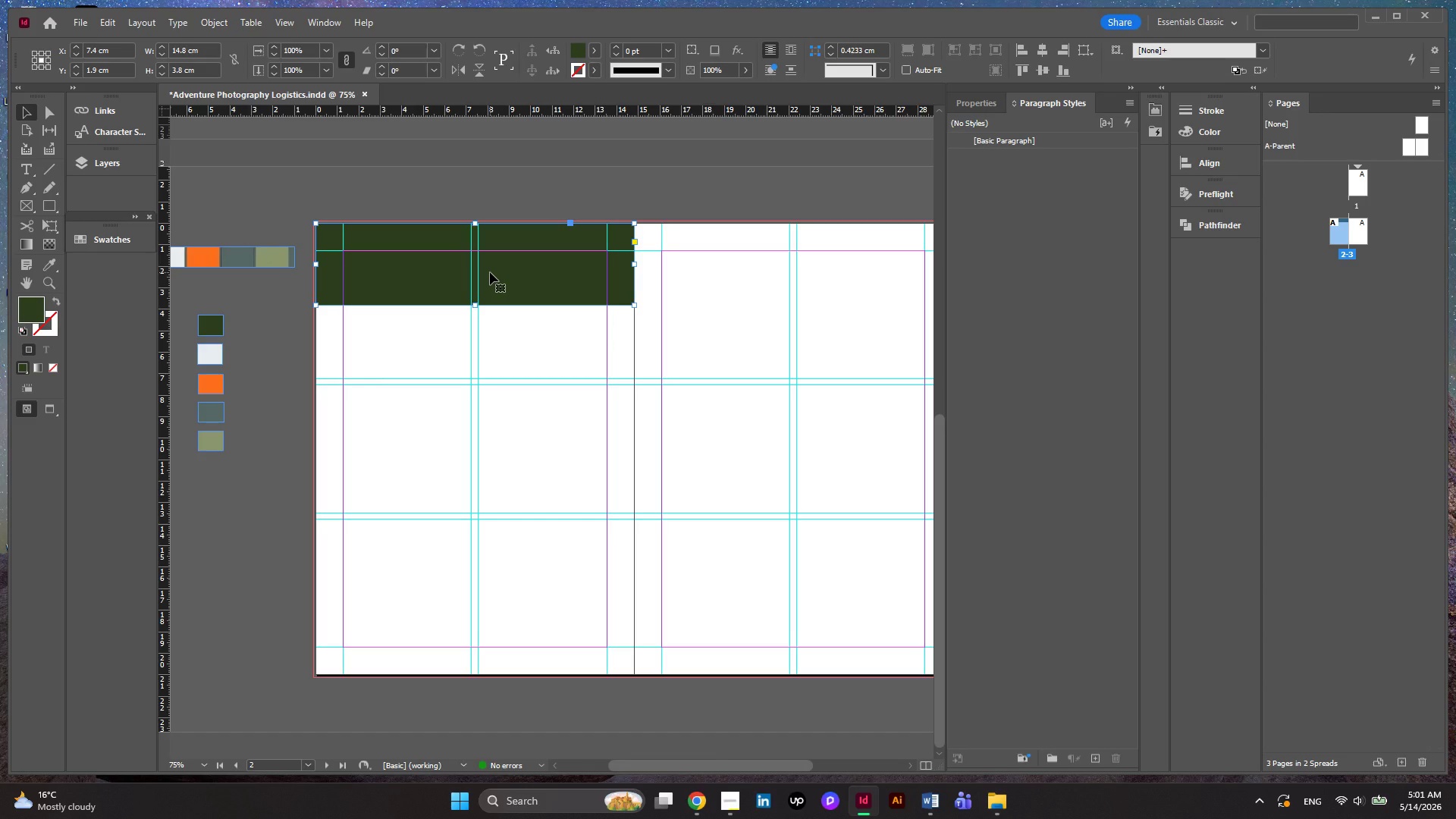 
wait(9.58)
 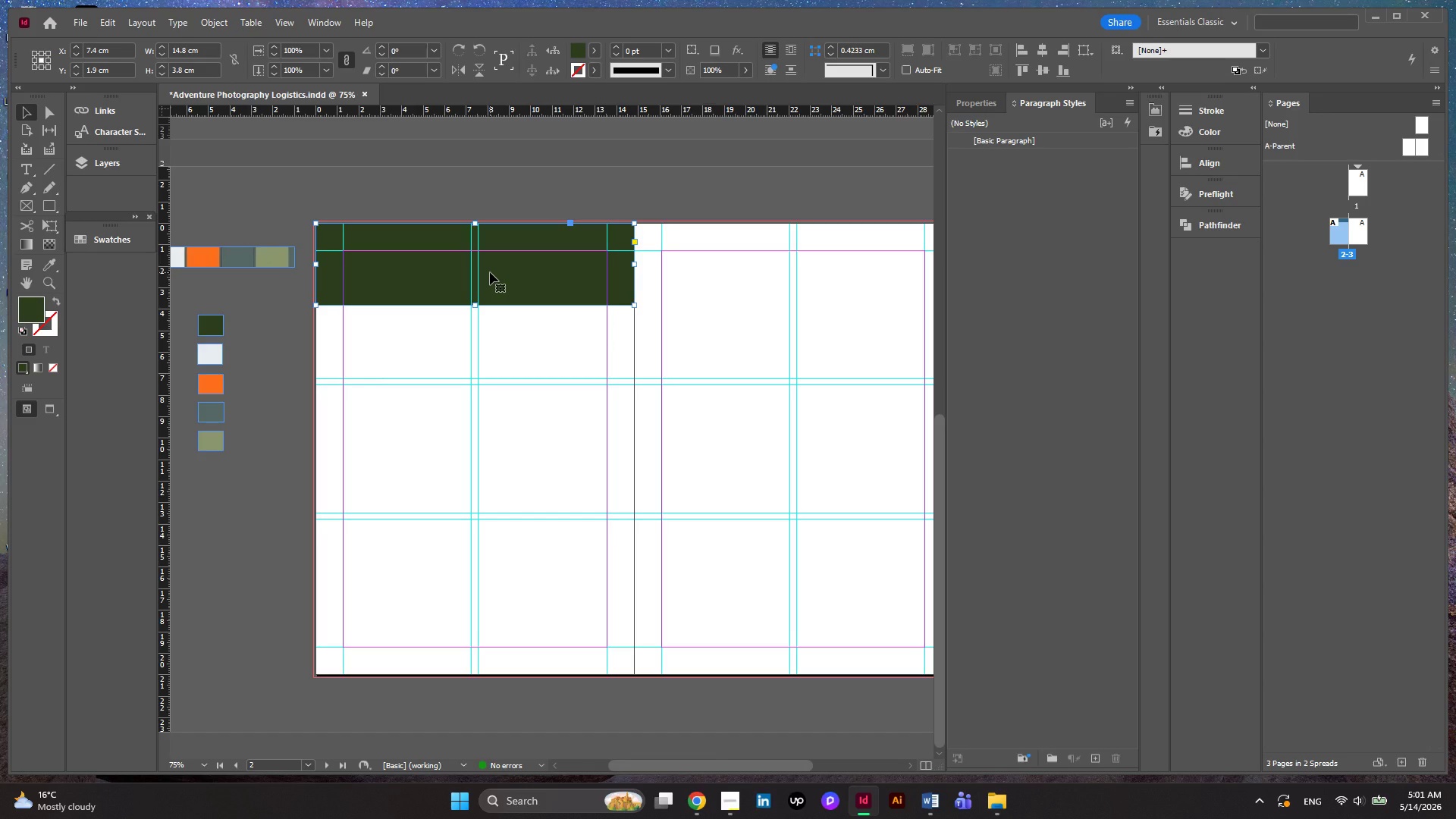 
left_click_drag(start_coordinate=[475, 304], to_coordinate=[475, 298])
 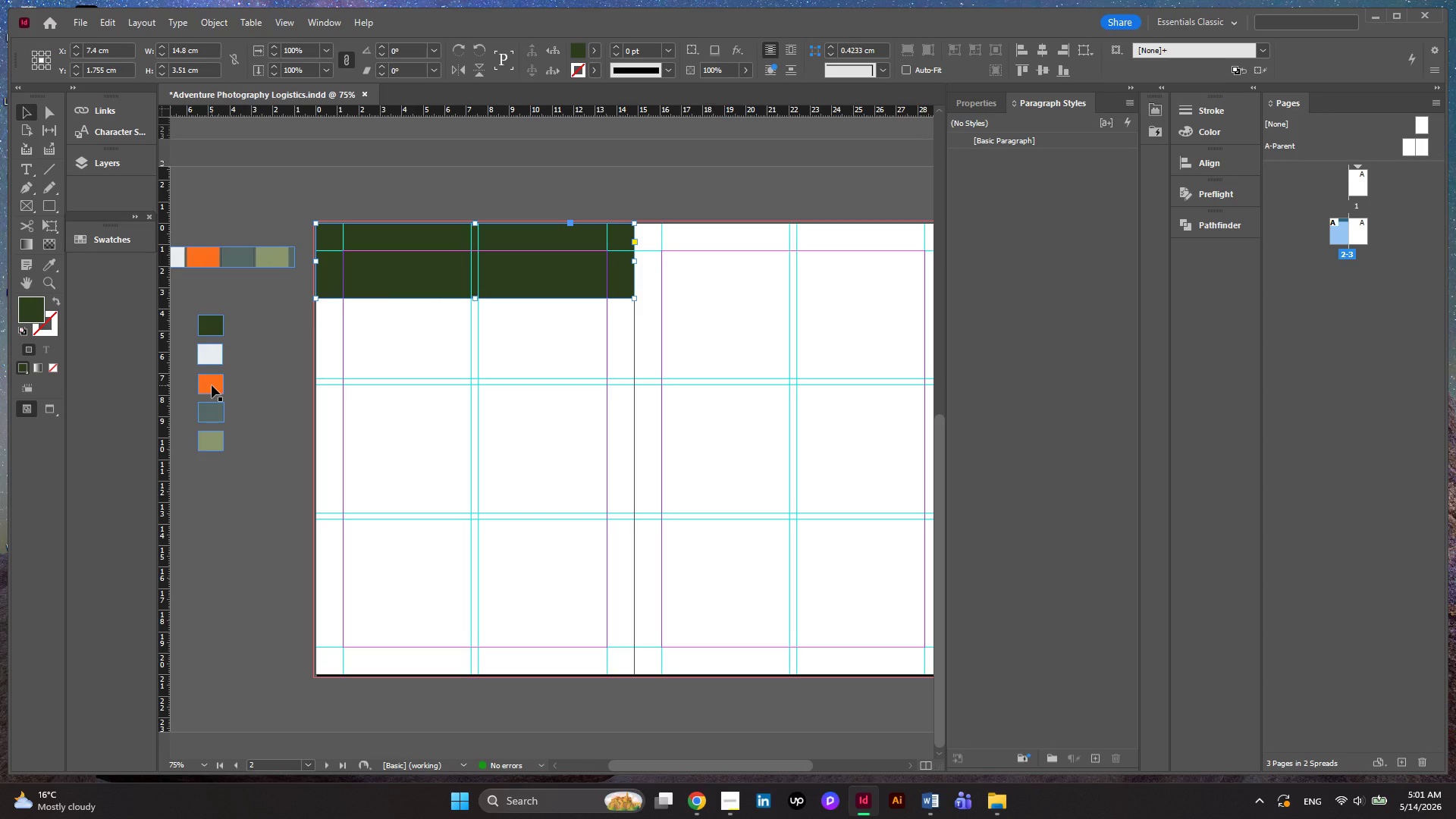 
wait(5.81)
 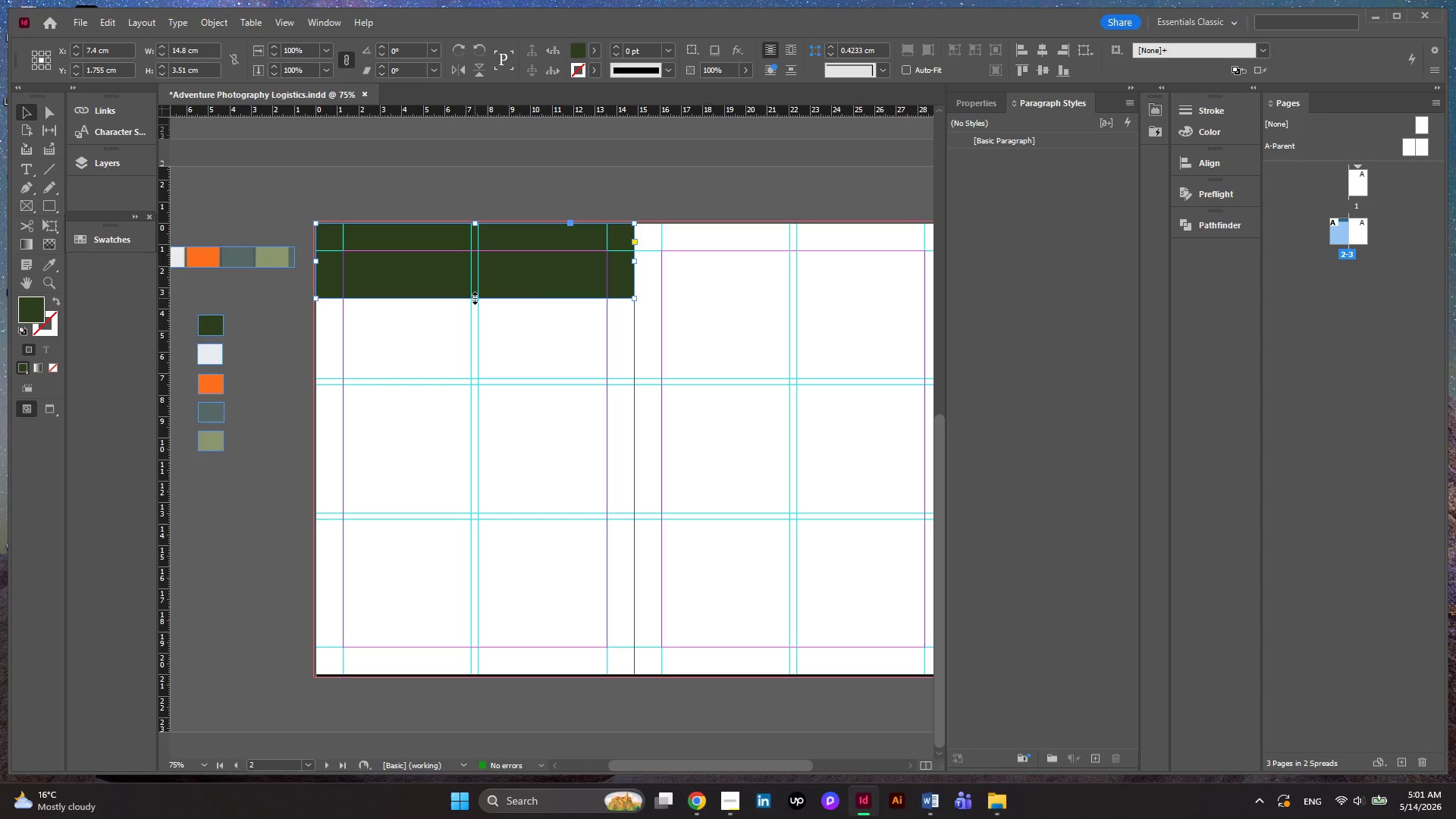 
left_click([212, 385])
 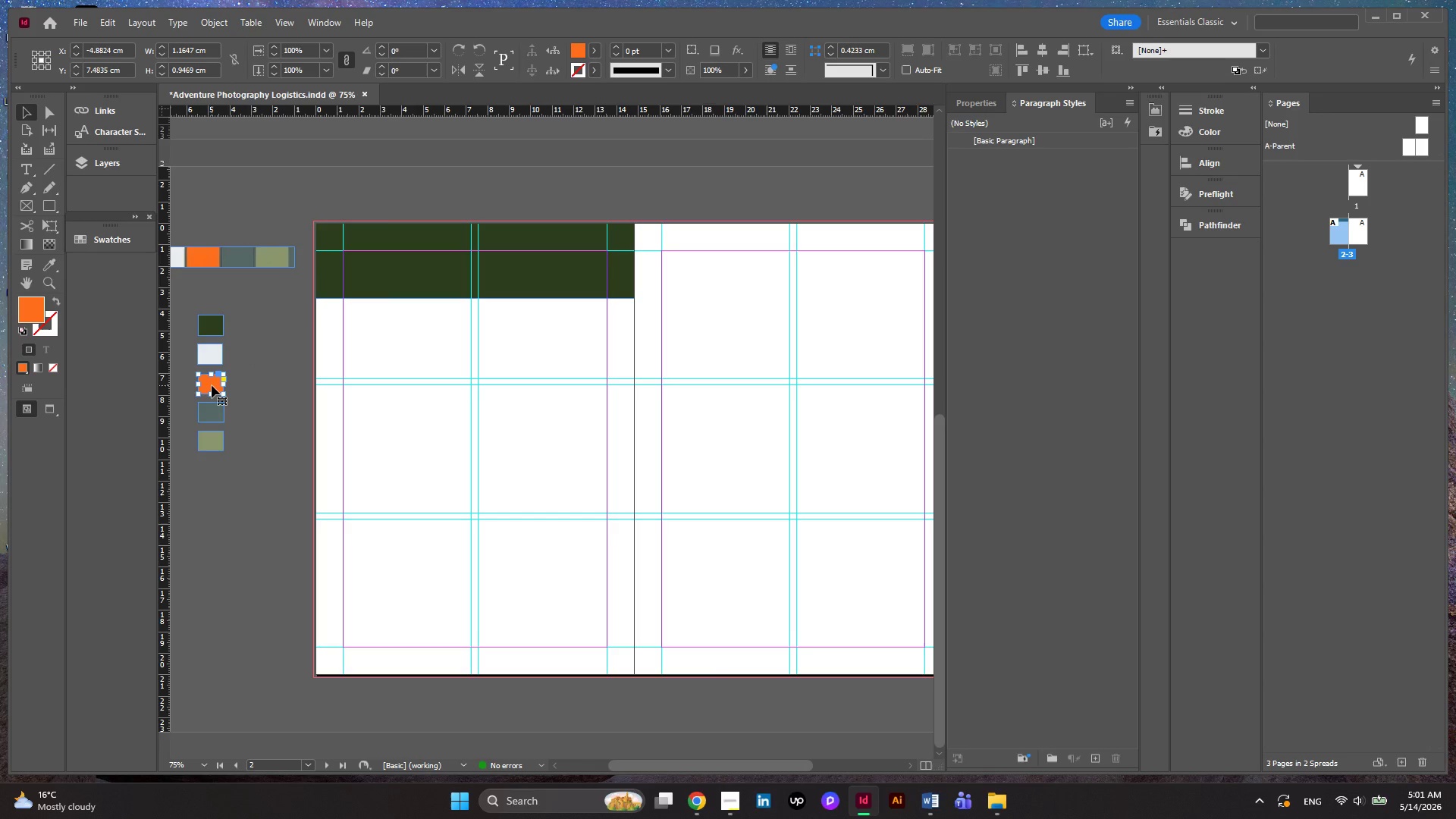 
hold_key(key=AltLeft, duration=1.84)
left_click_drag(start_coordinate=[212, 385], to_coordinate=[357, 328])
 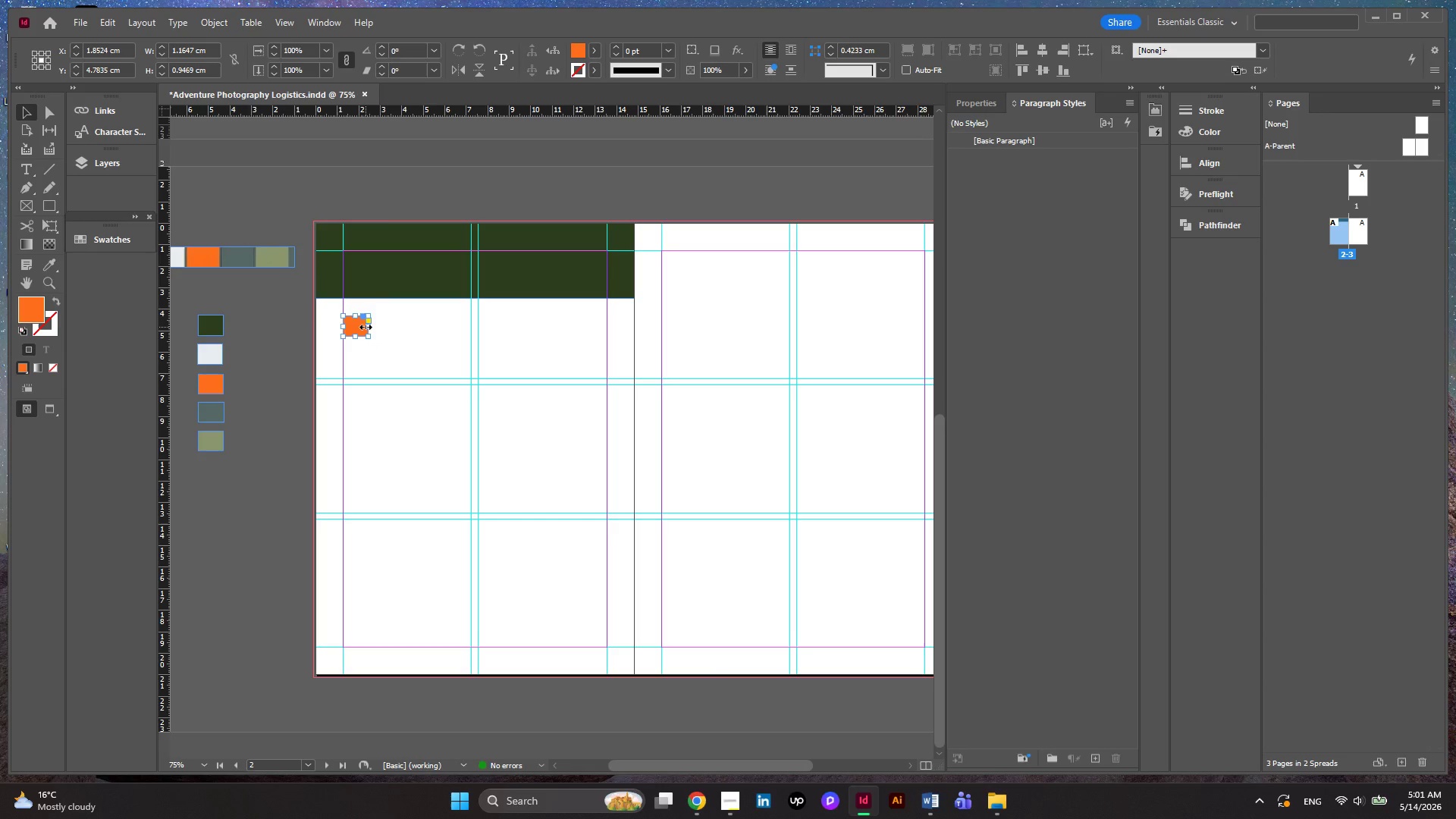 
left_click_drag(start_coordinate=[366, 327], to_coordinate=[604, 337])
 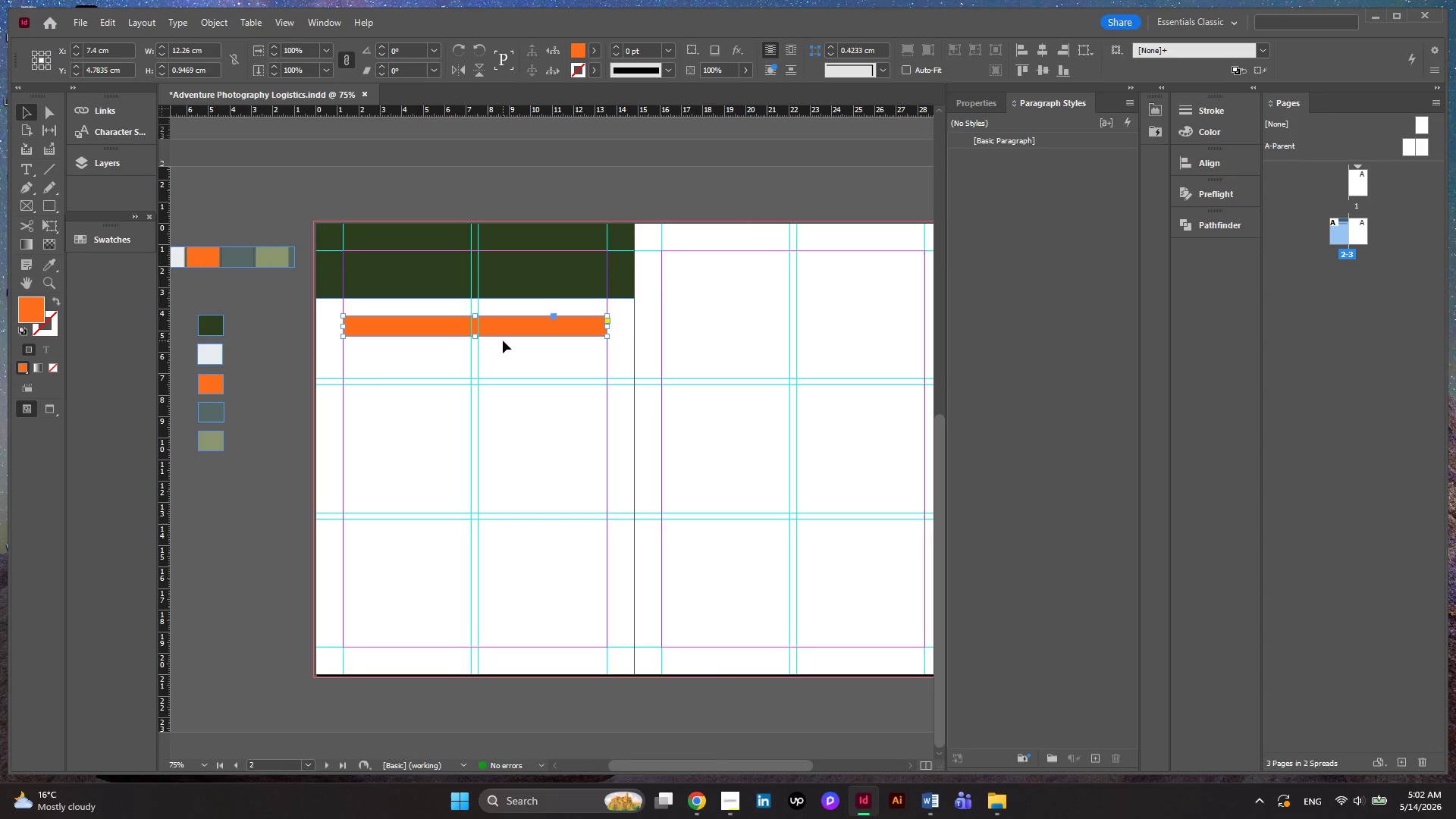 
key(ArrowUp)
 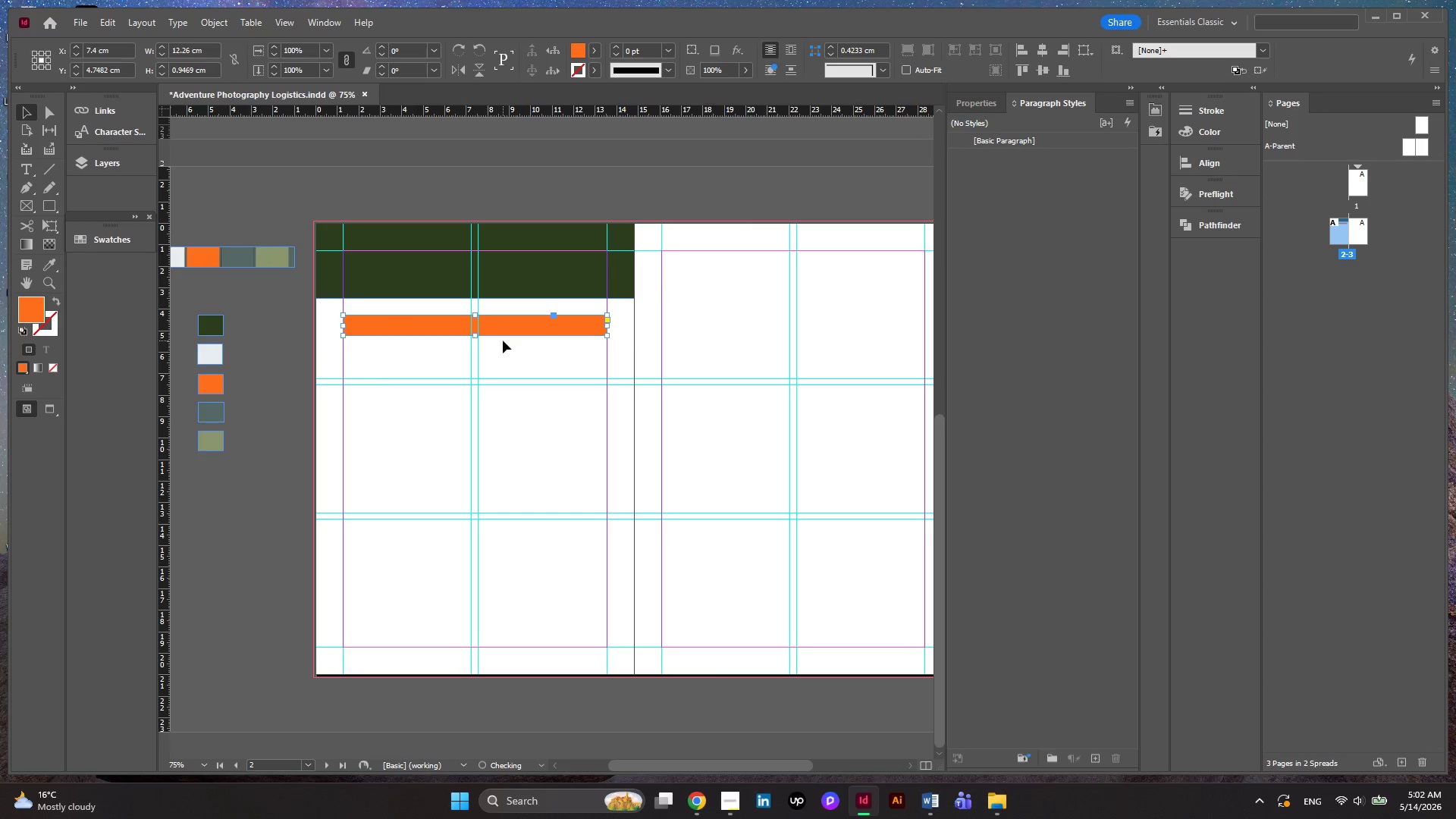 
key(ArrowUp)
 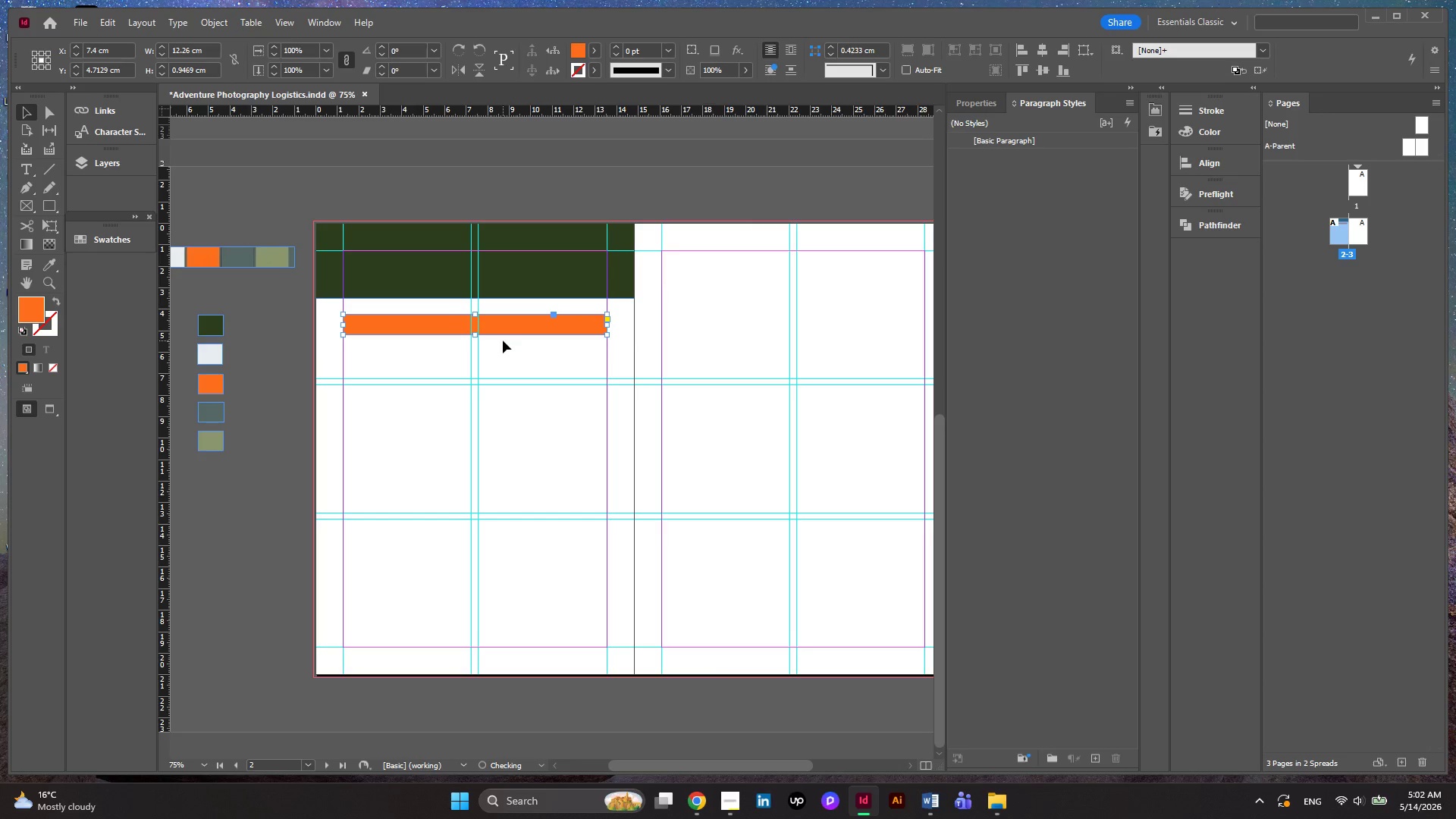 
key(ArrowUp)
 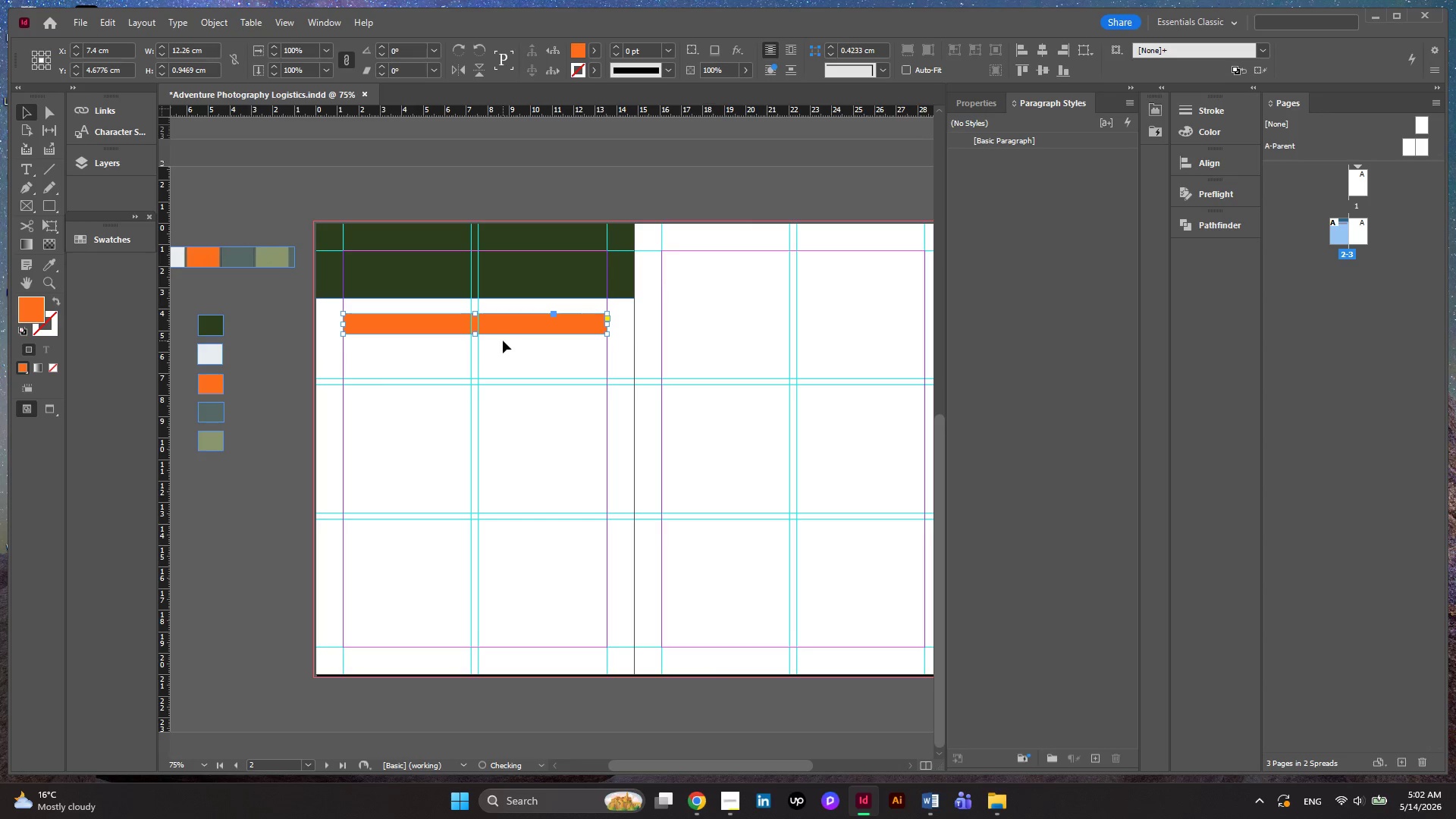 
key(ArrowUp)
 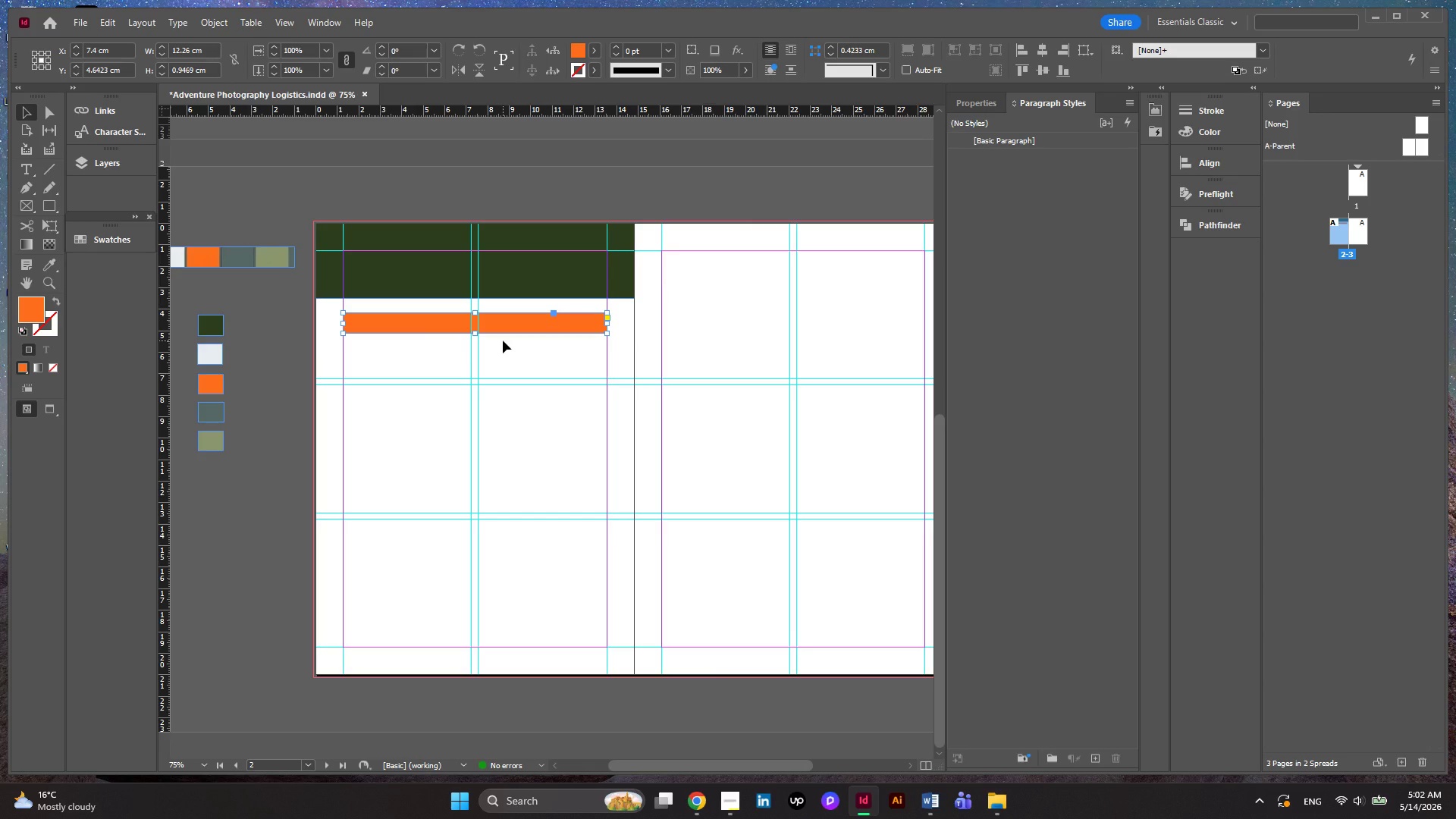 
key(ArrowUp)
 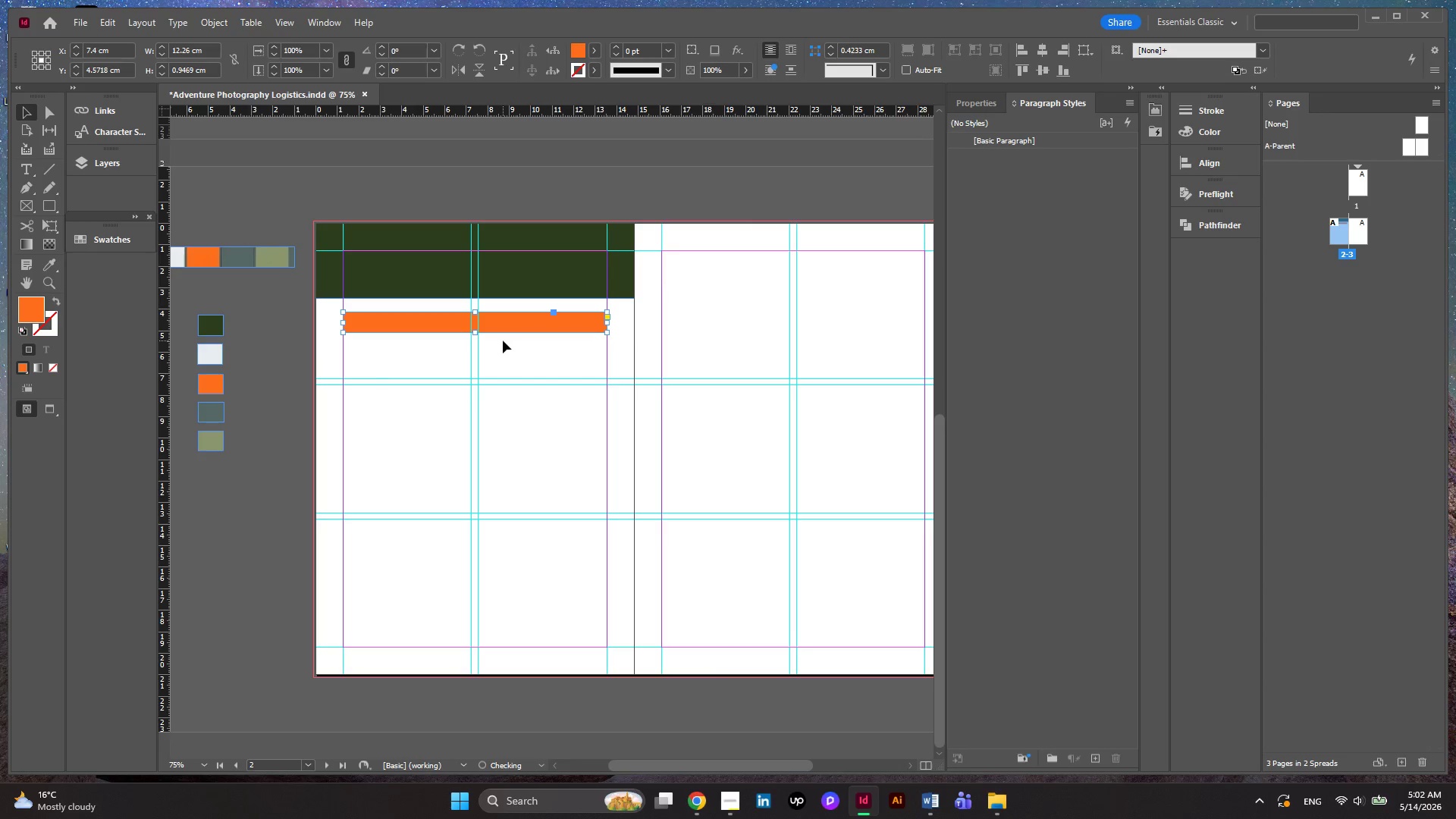 
key(ArrowUp)
 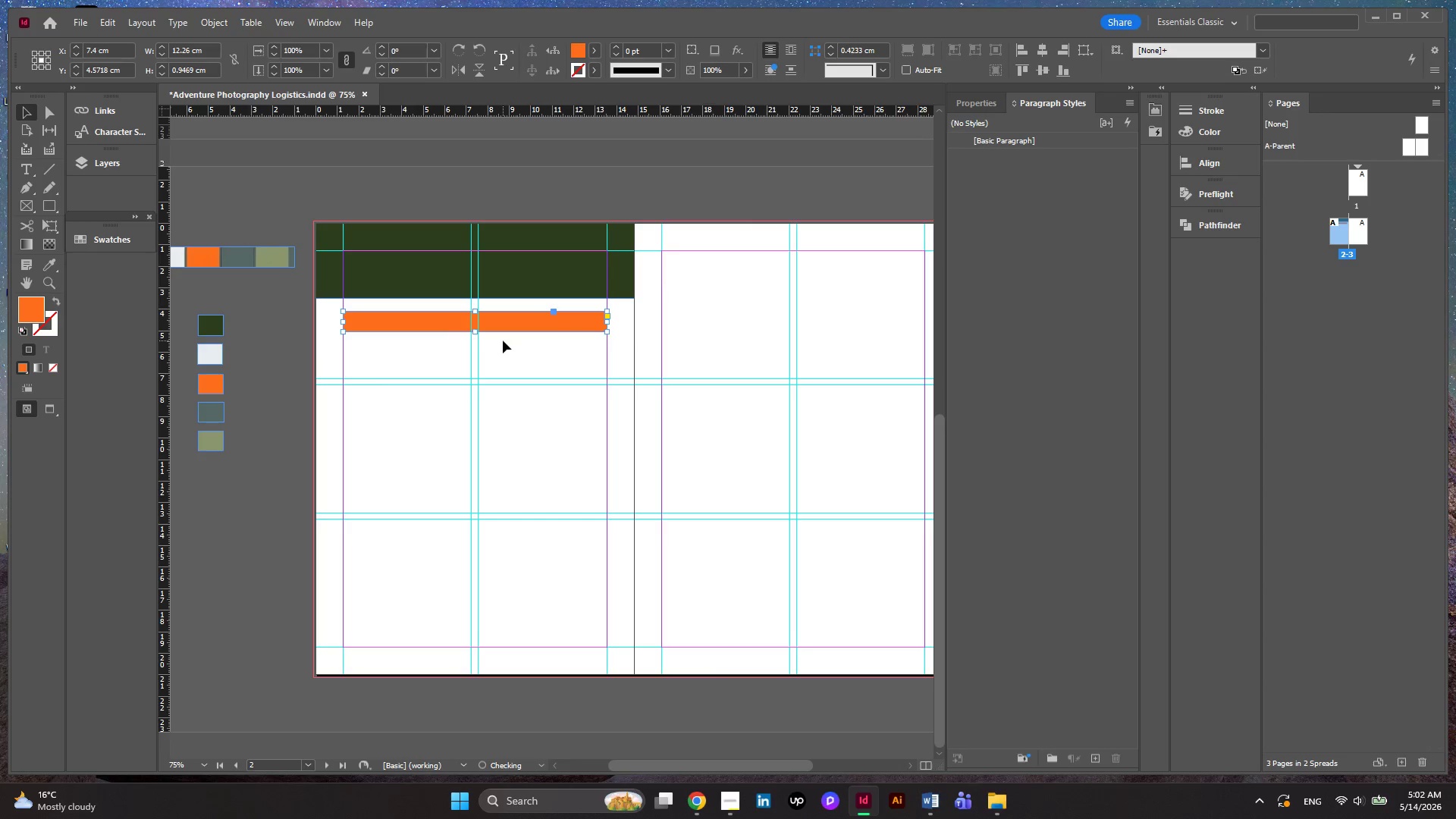 
key(ArrowUp)
 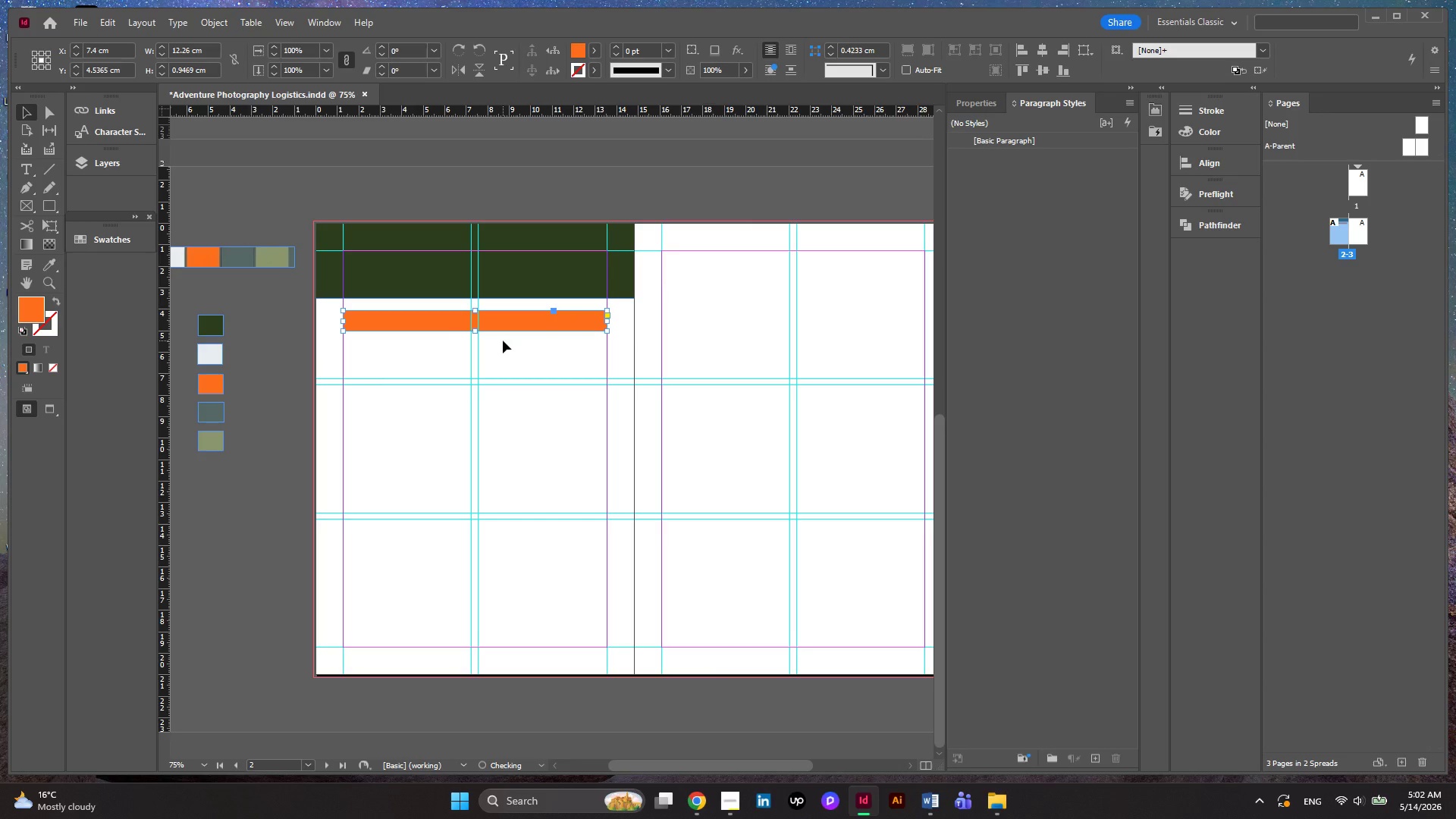 
key(ArrowUp)
 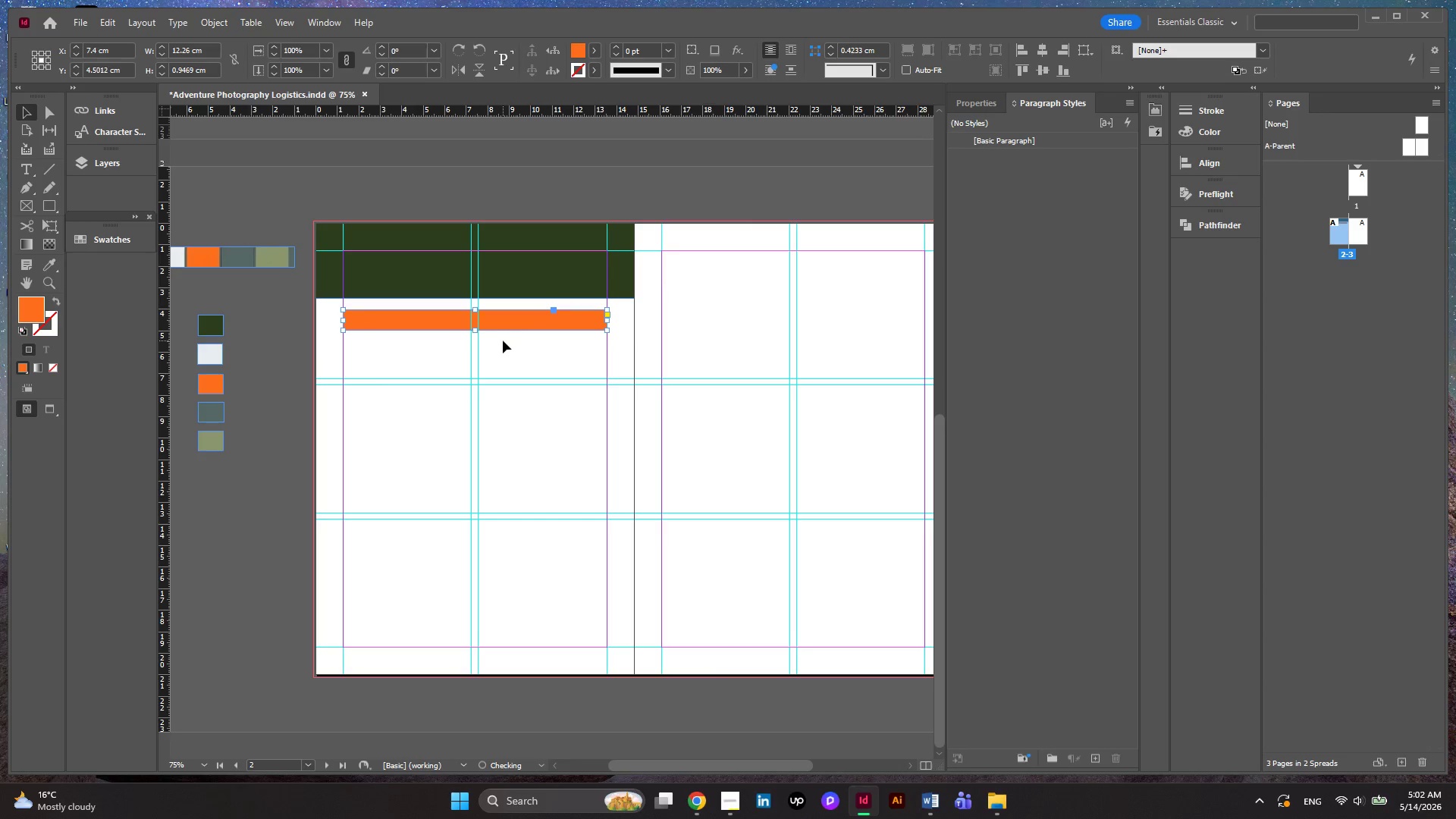 
key(ArrowUp)
 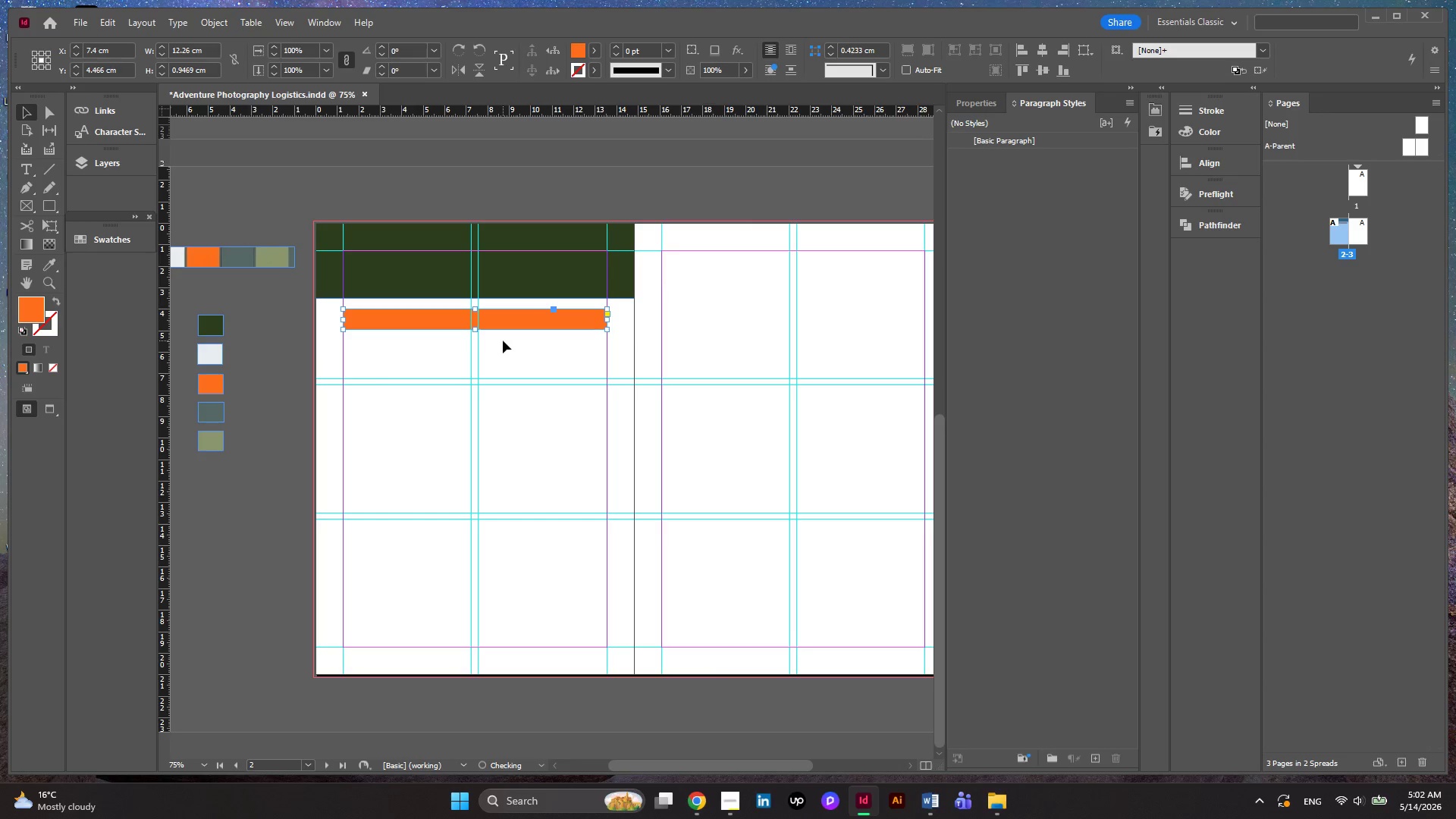 
key(ArrowUp)
 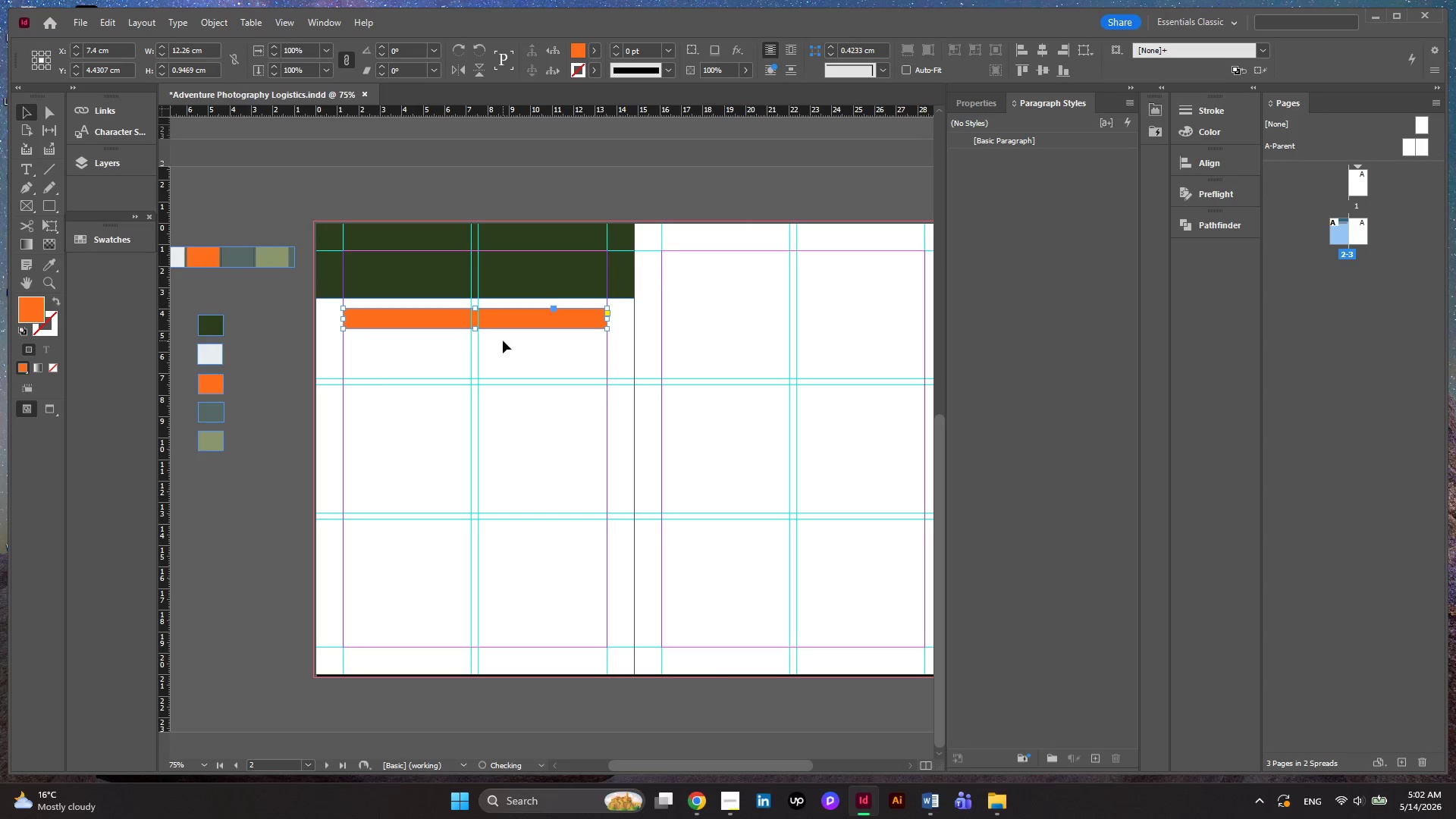 
key(ArrowUp)
 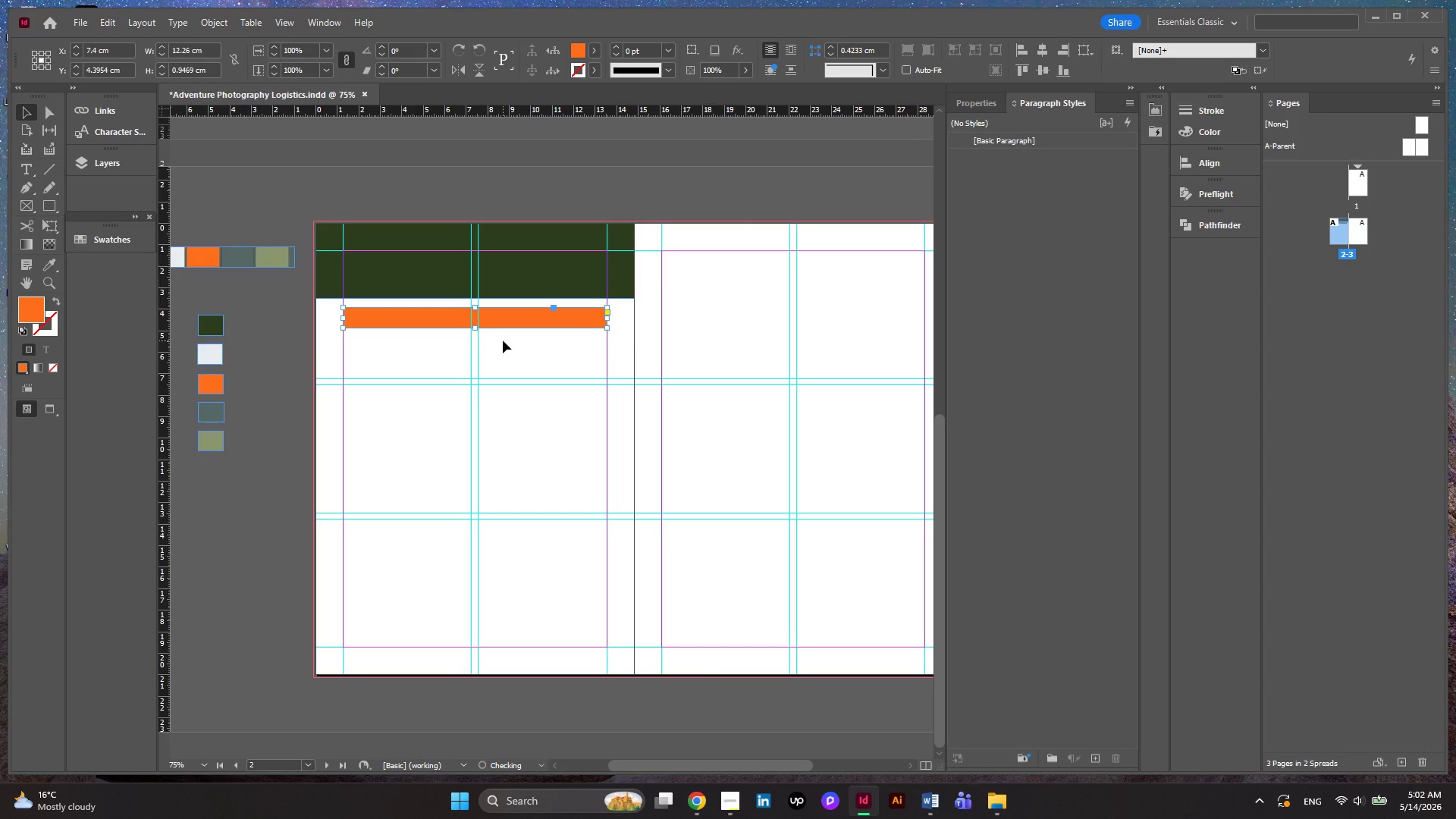 
key(ArrowUp)
 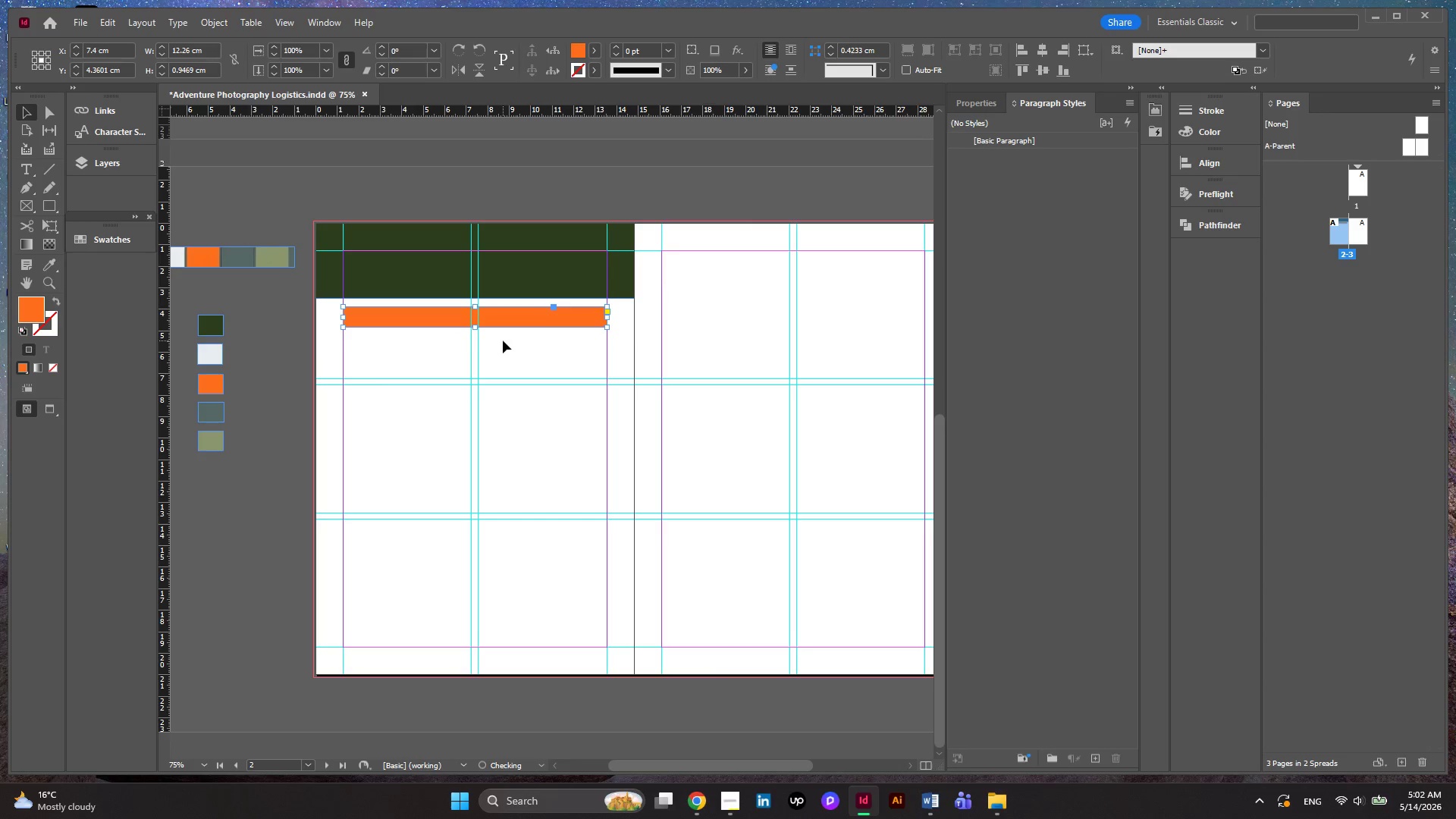 
key(ArrowUp)
 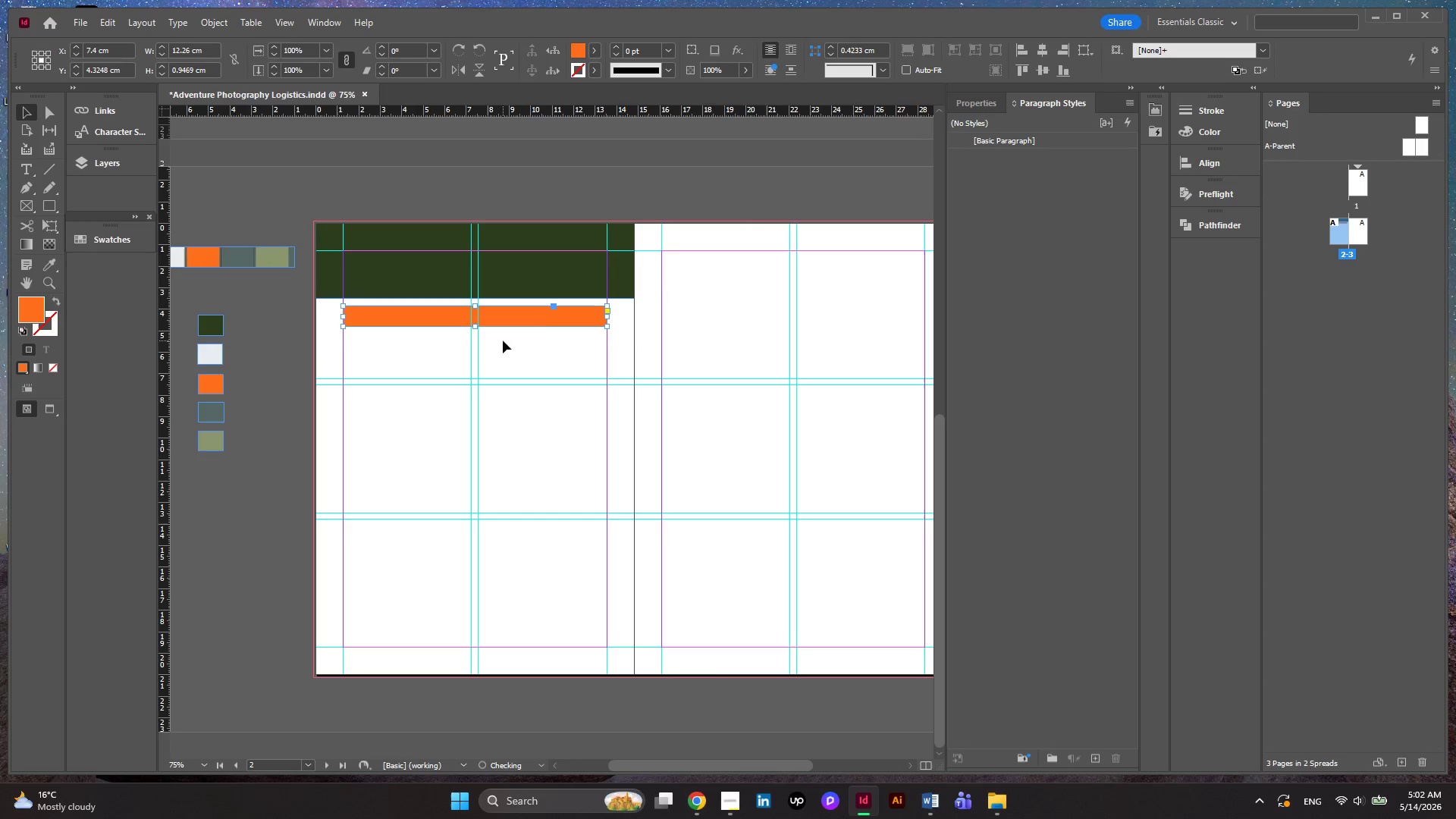 
key(ArrowUp)
 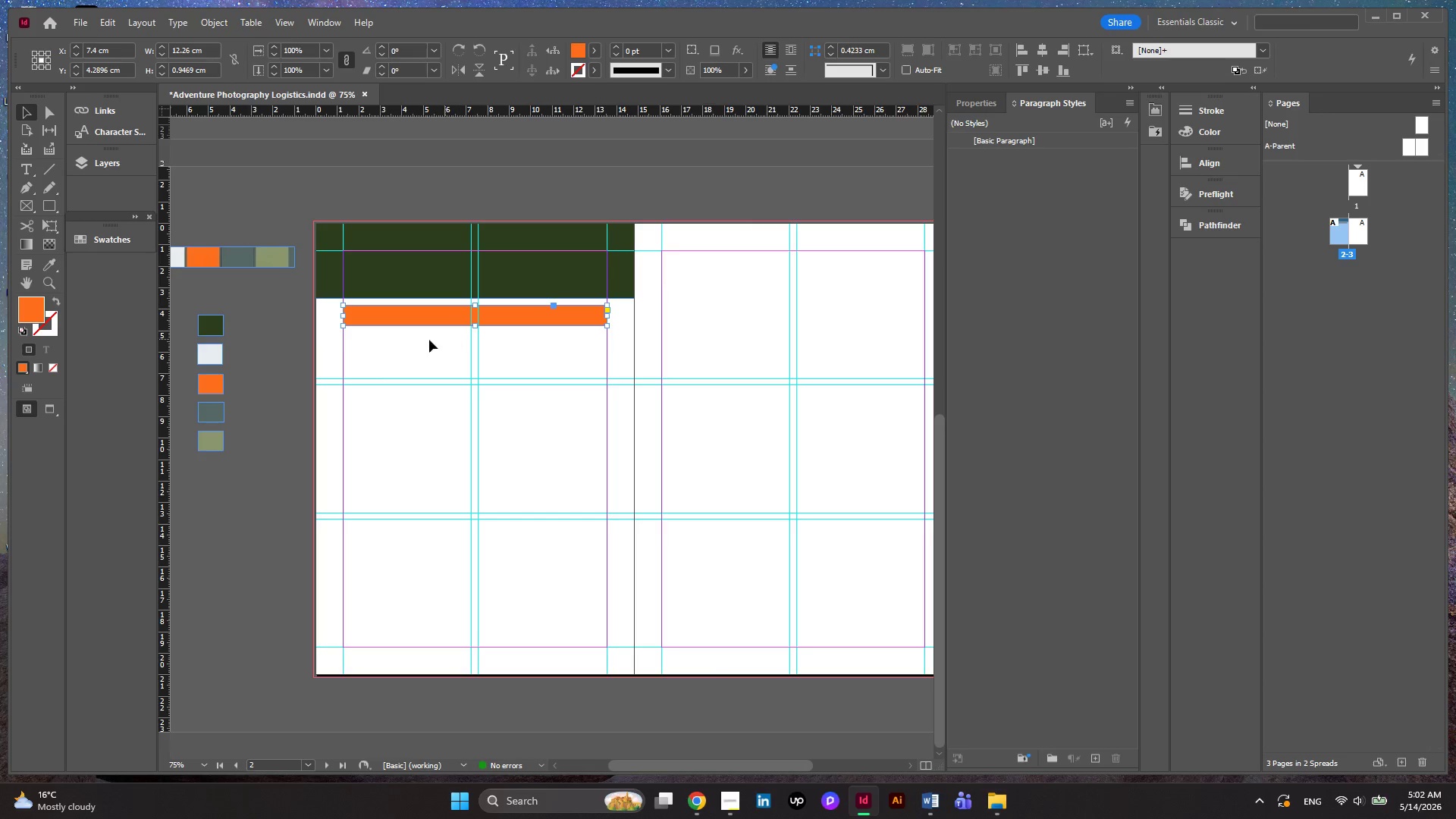 
left_click([218, 332])
 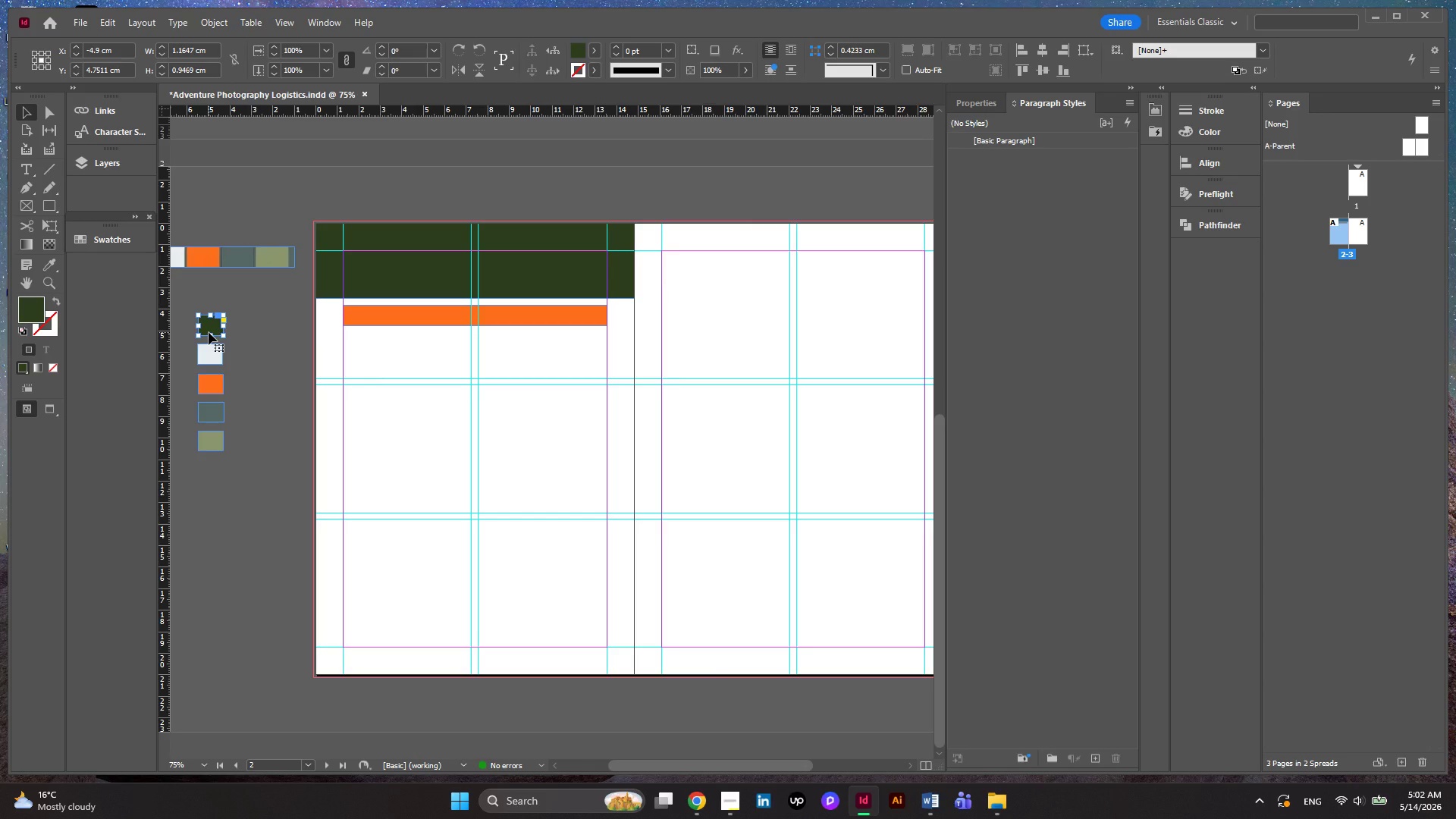 
hold_key(key=AltLeft, duration=1.64)
left_click_drag(start_coordinate=[209, 332], to_coordinate=[356, 355])
 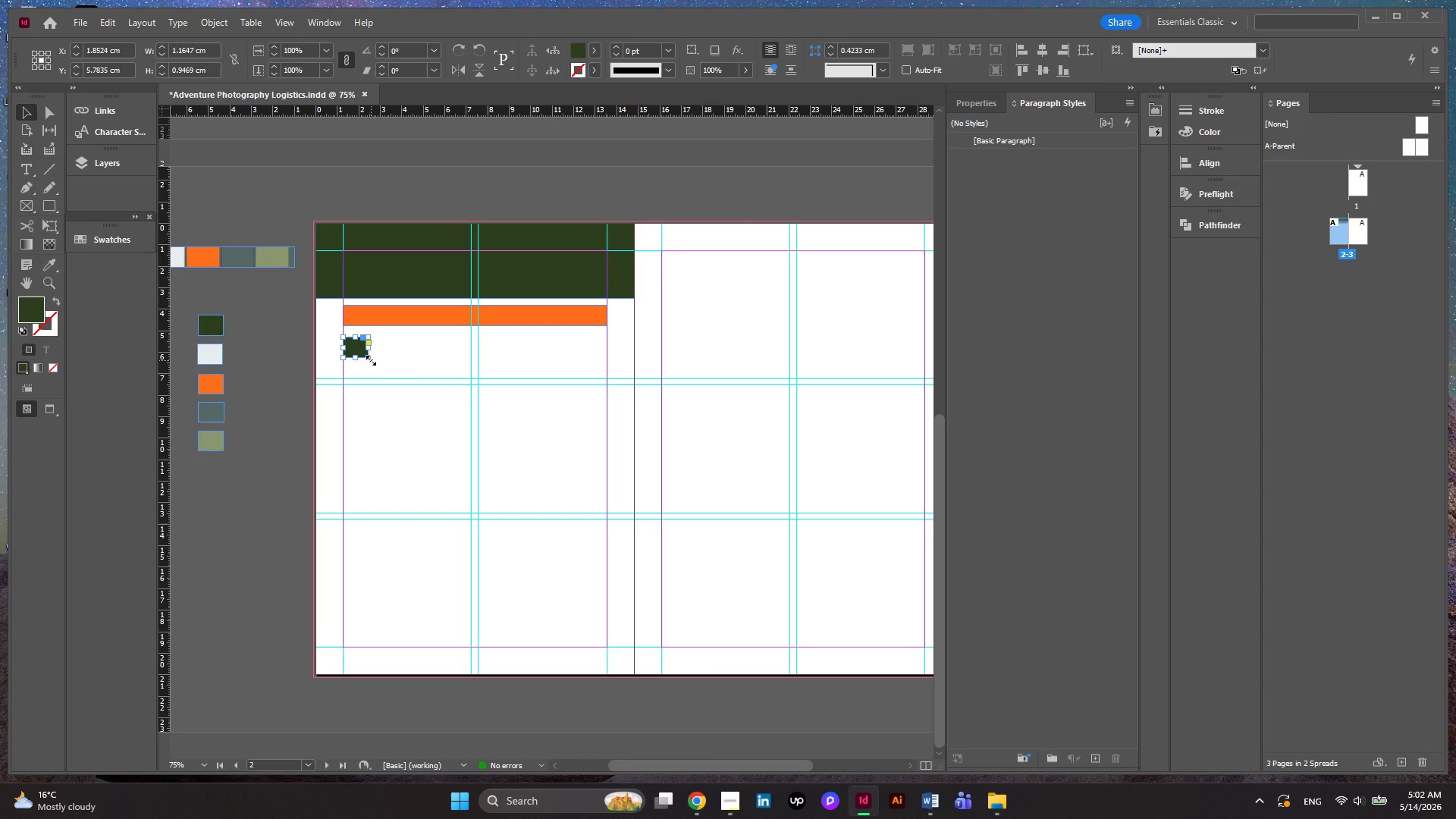 
left_click_drag(start_coordinate=[371, 360], to_coordinate=[386, 404])
 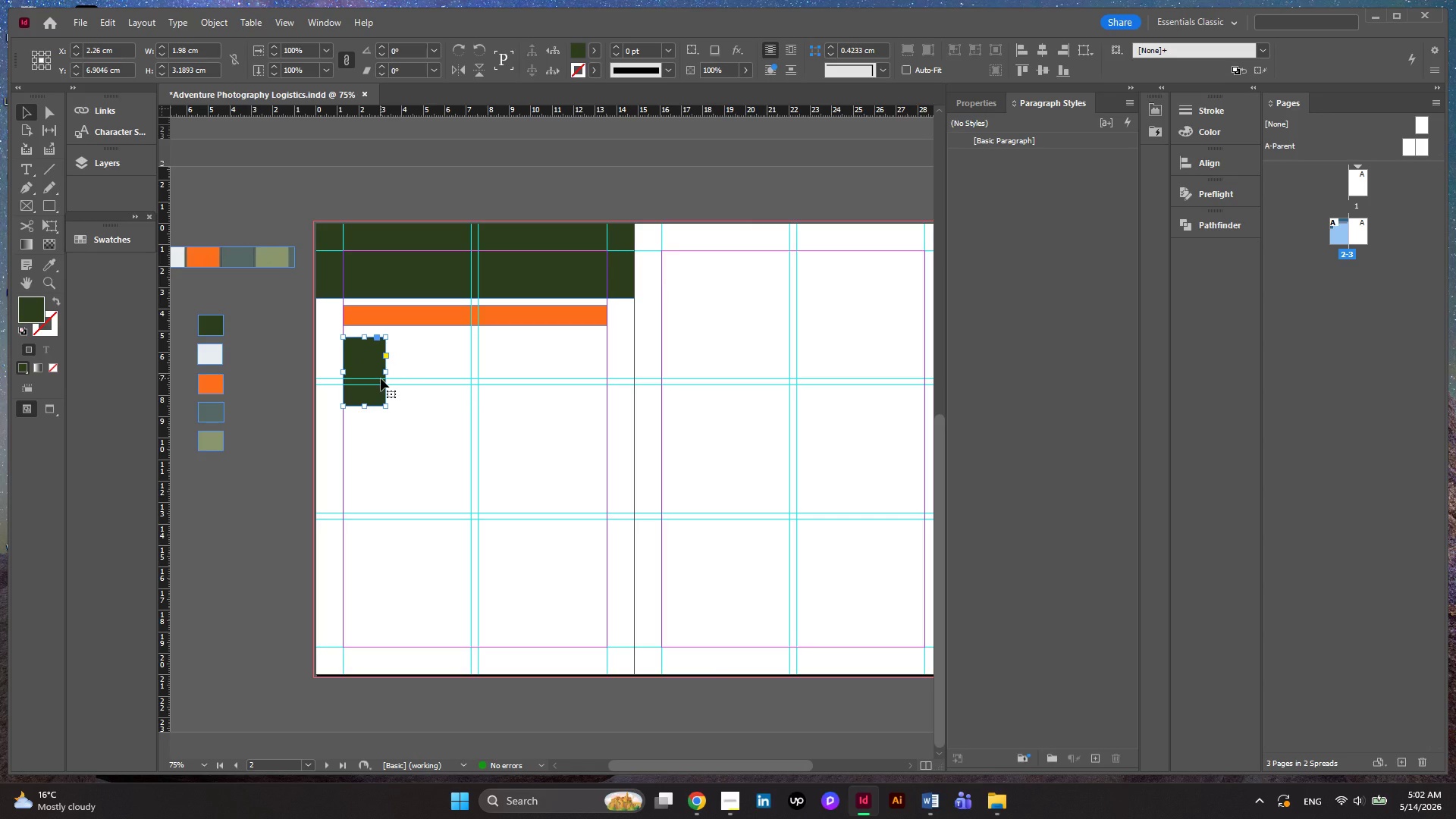 
key(ArrowUp)
 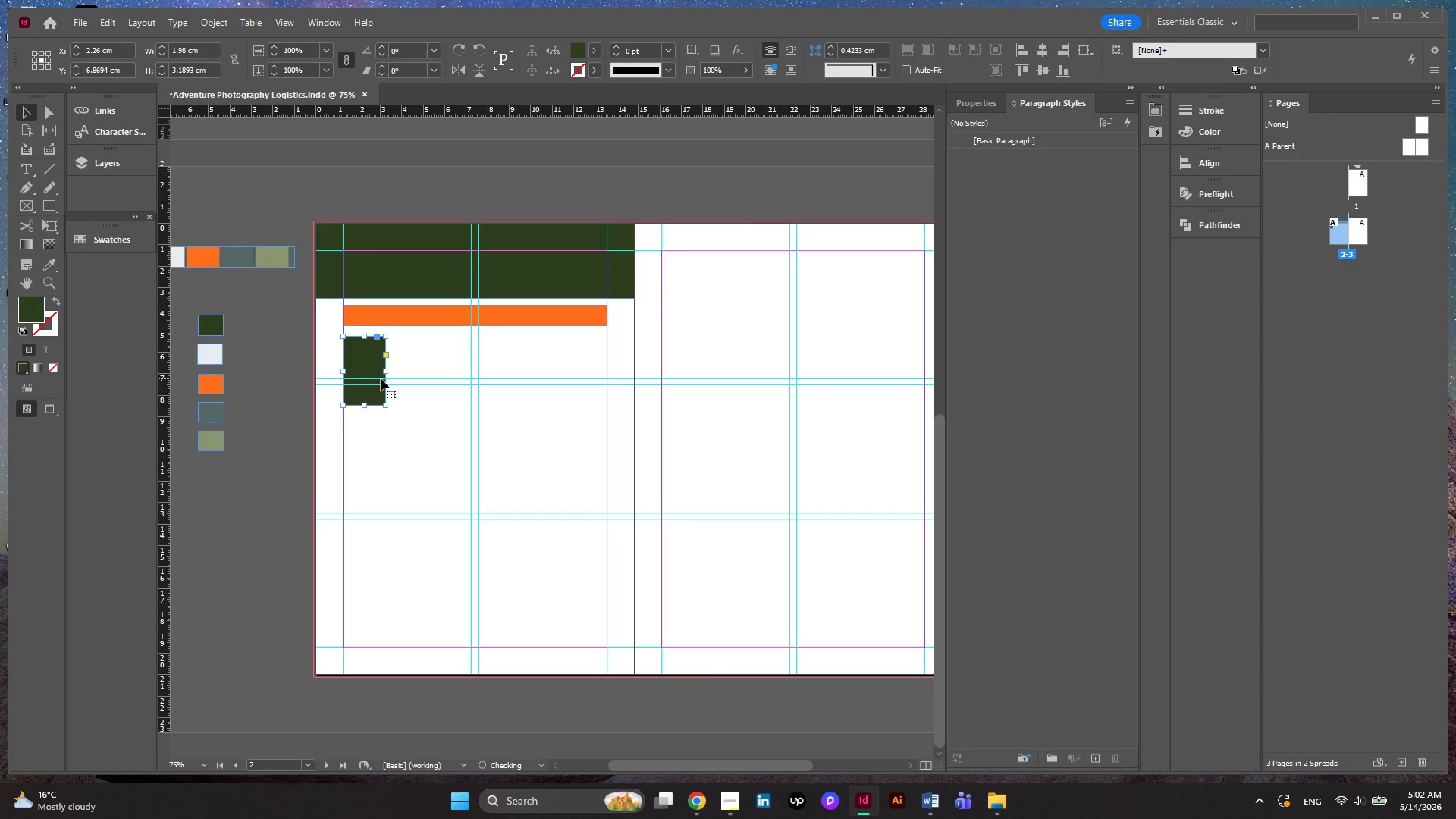 
key(ArrowUp)
 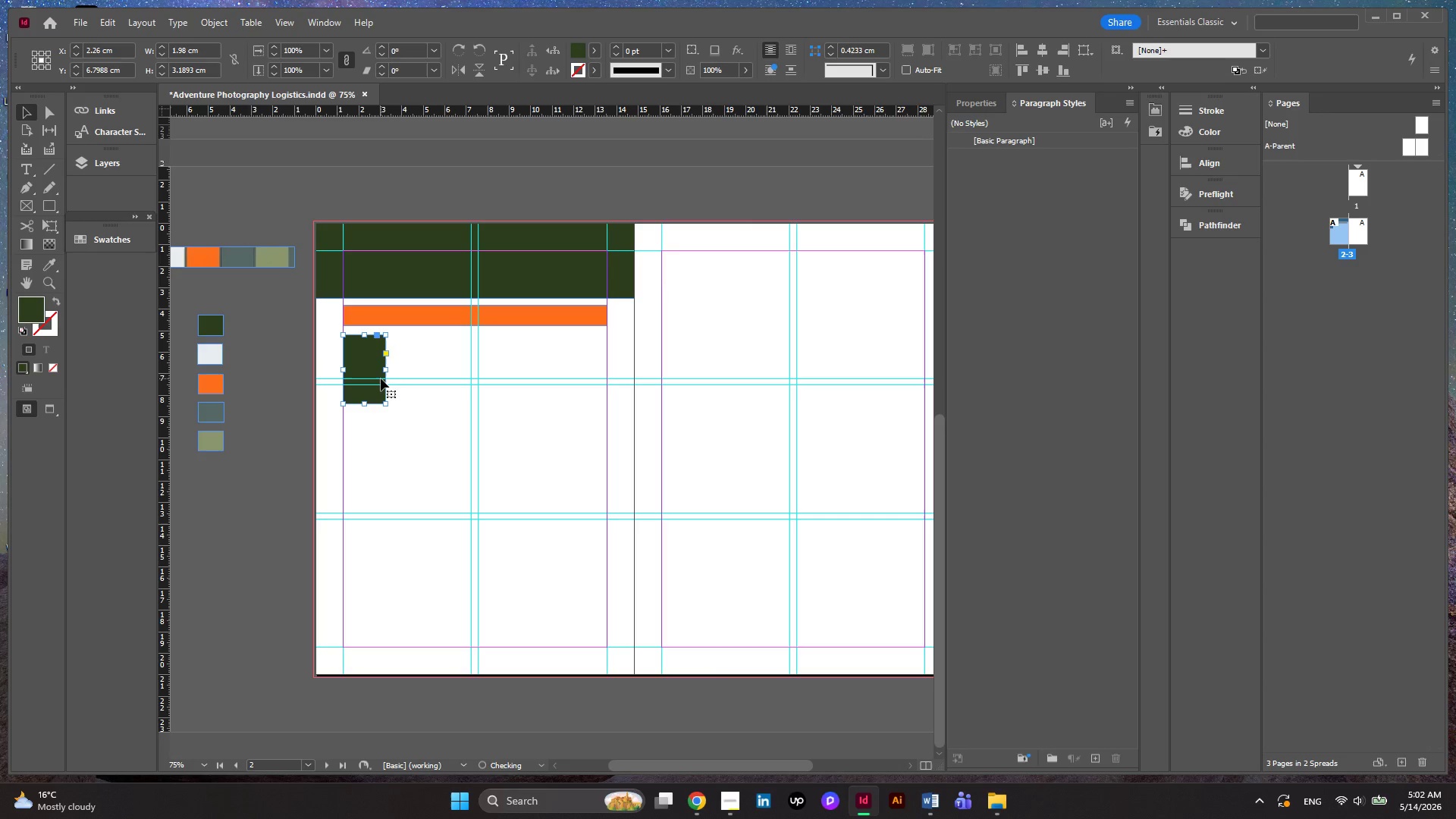 
key(ArrowUp)
 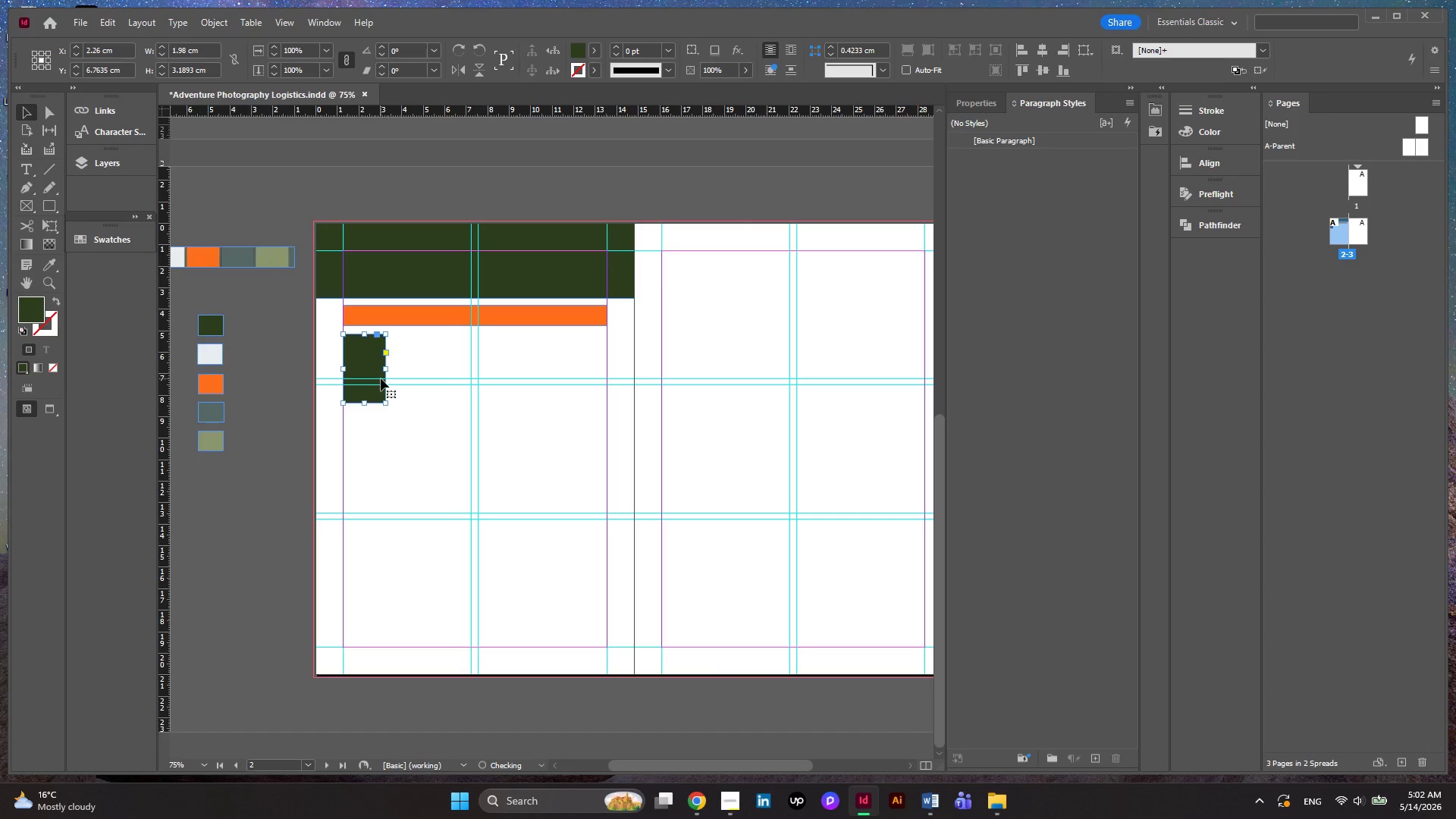 
key(ArrowUp)
 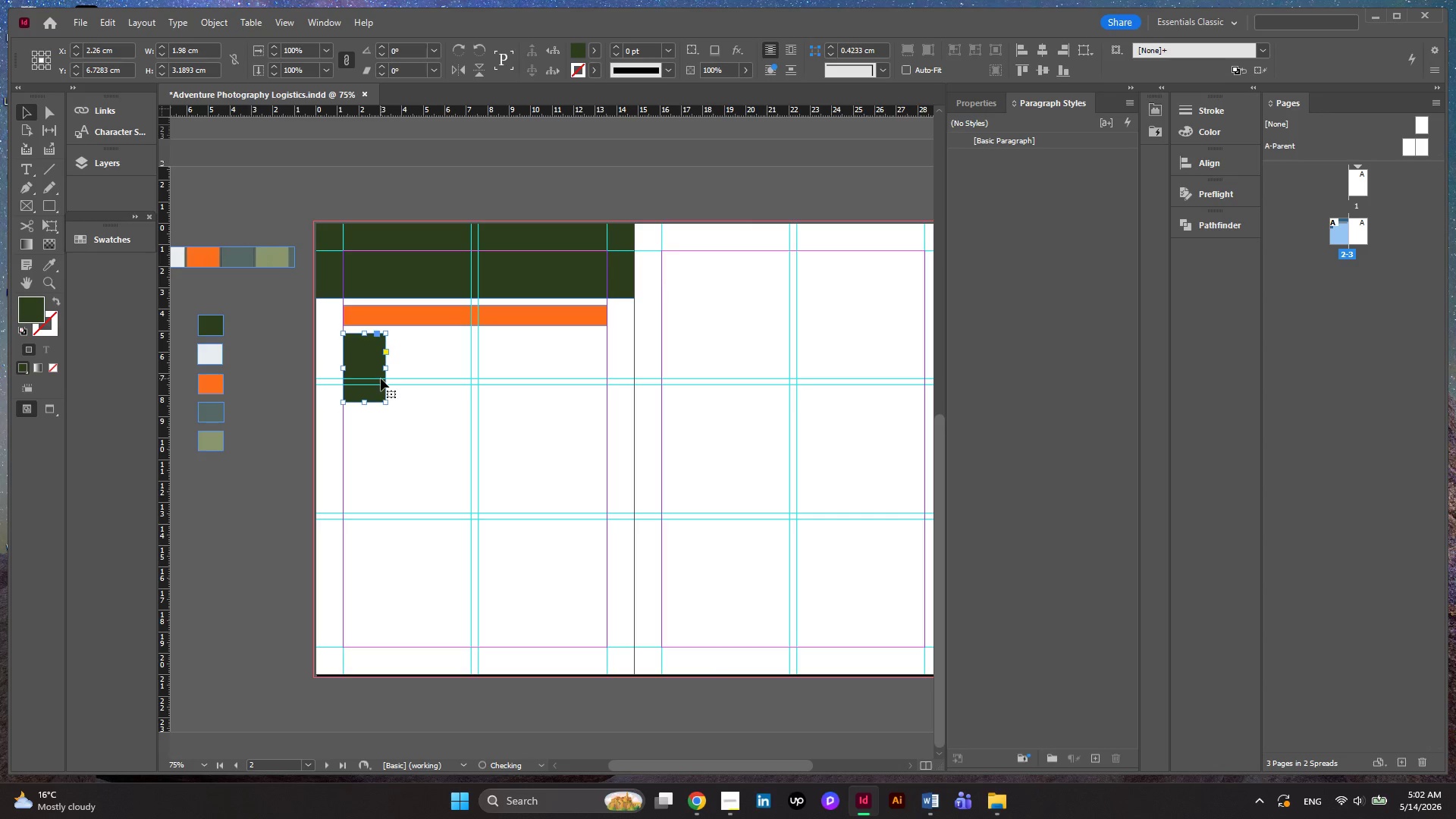 
key(ArrowUp)
 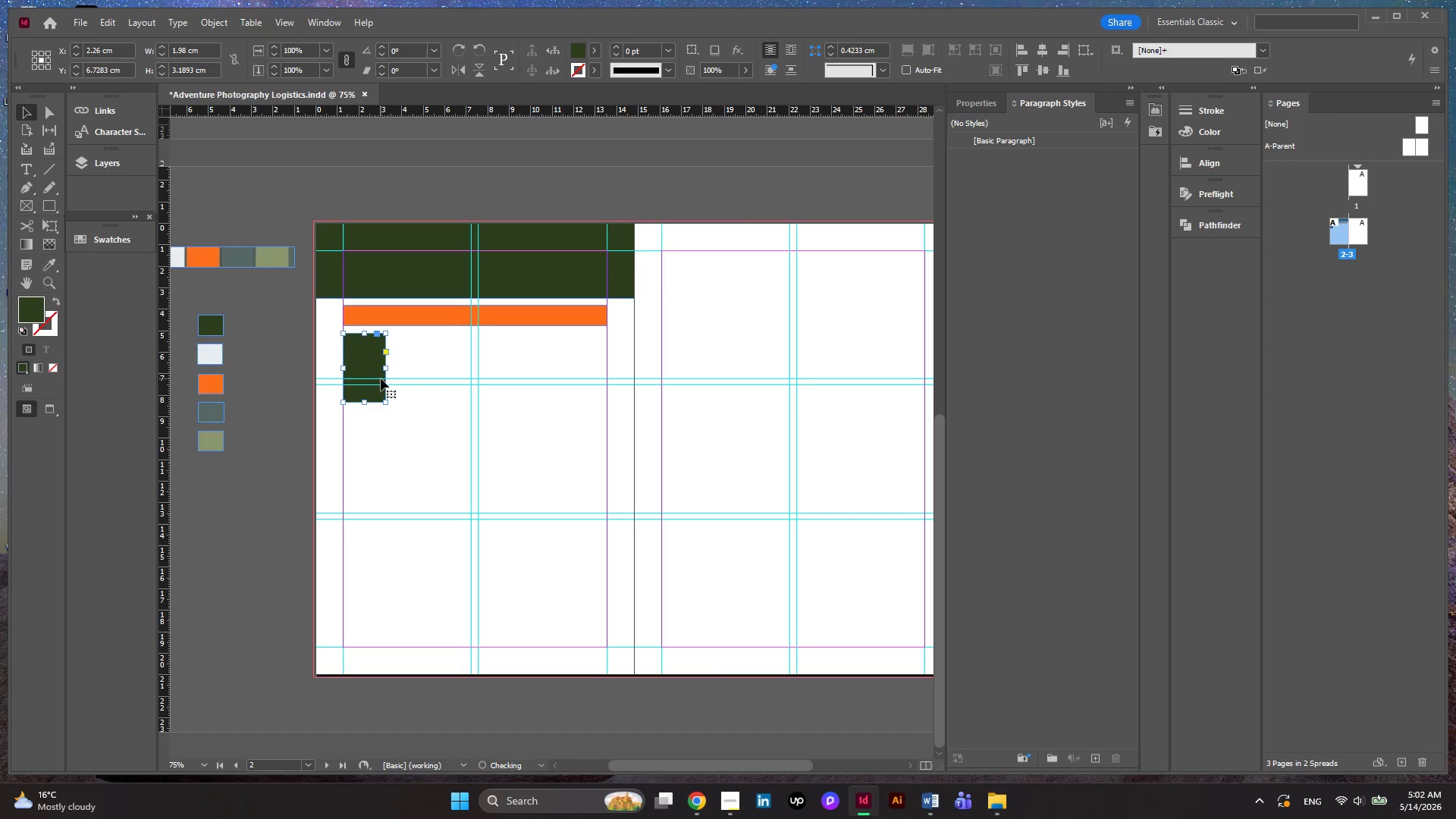 
key(ArrowUp)
 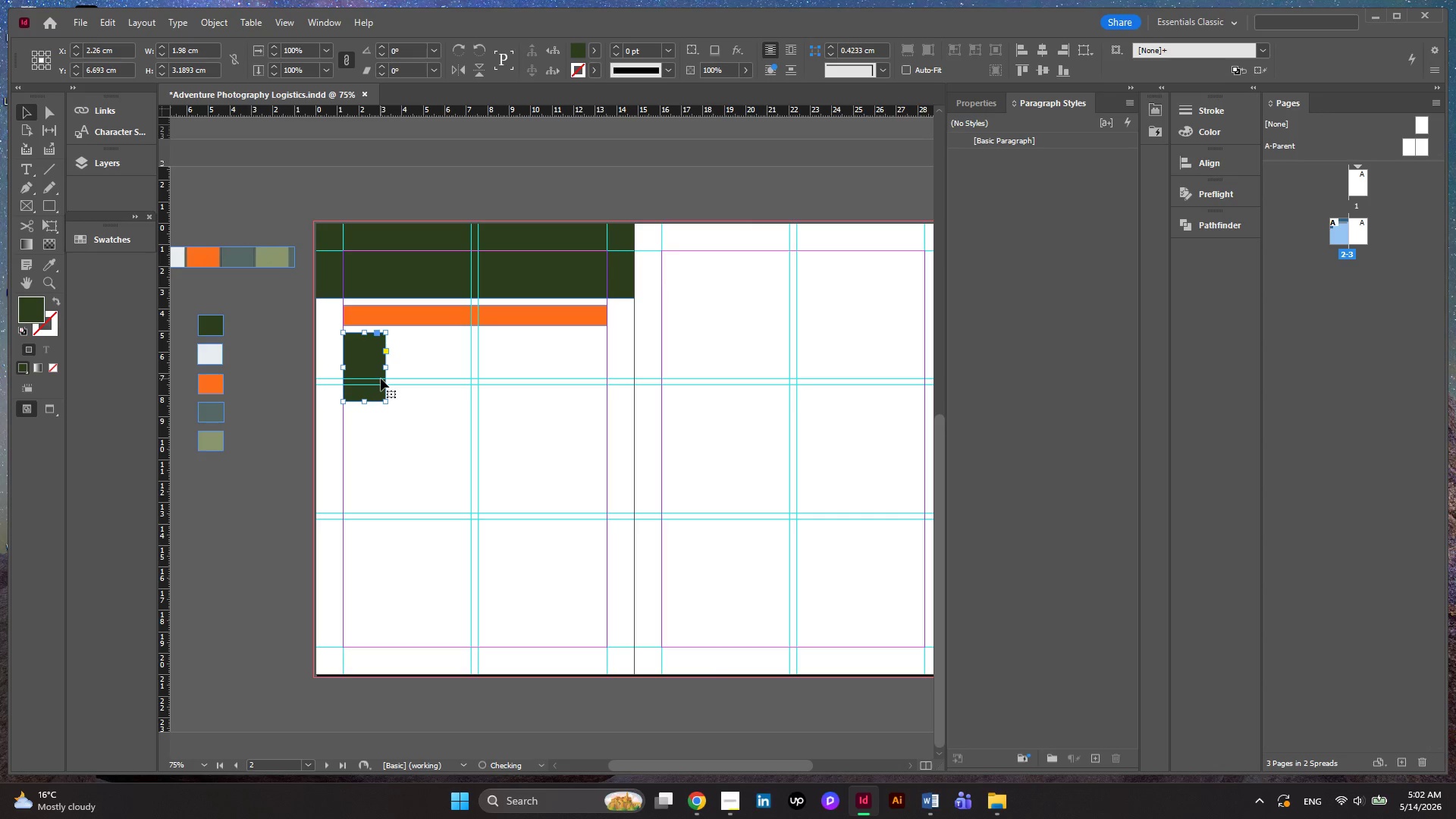 
key(ArrowUp)
 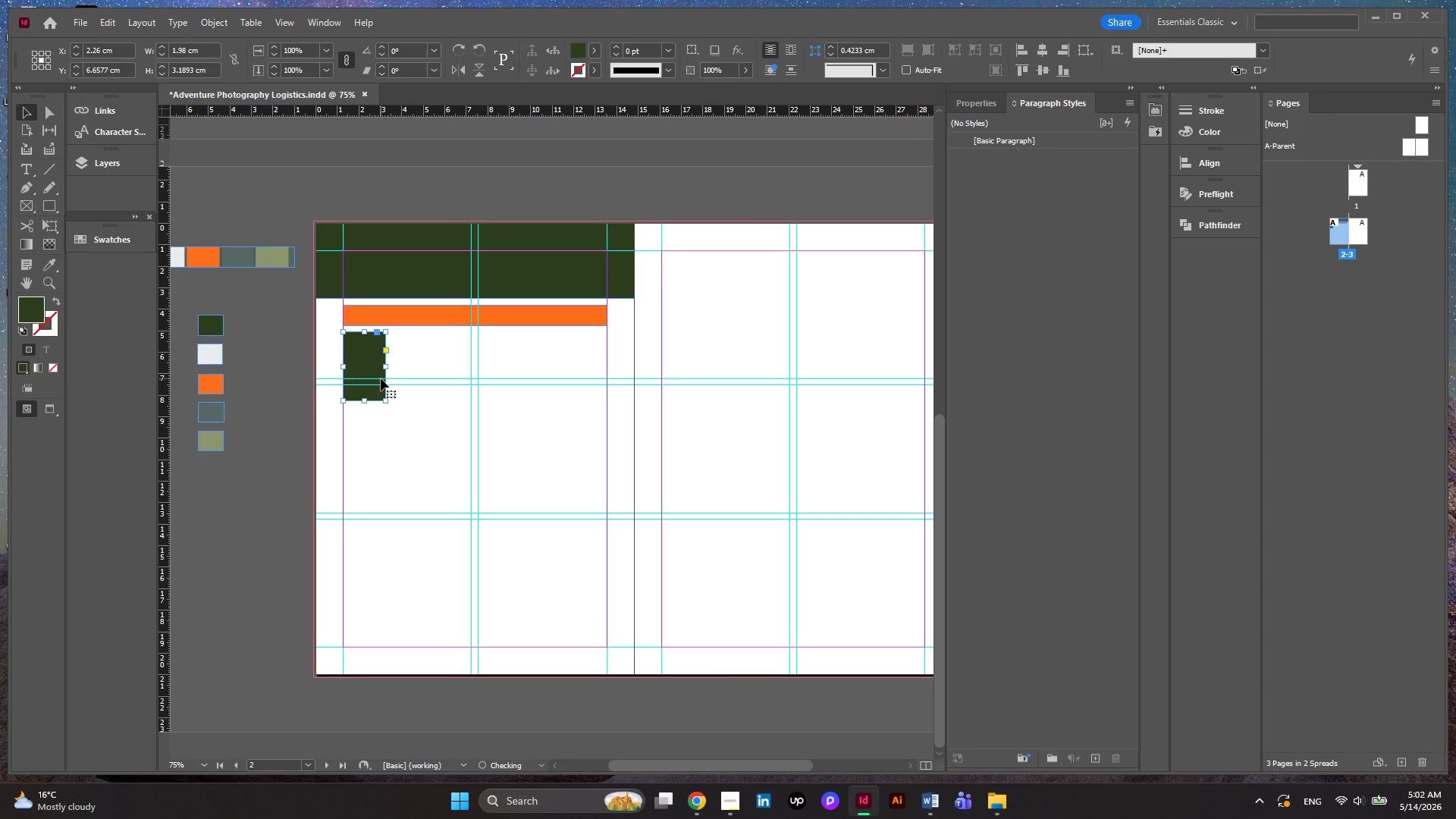 
key(ArrowUp)
 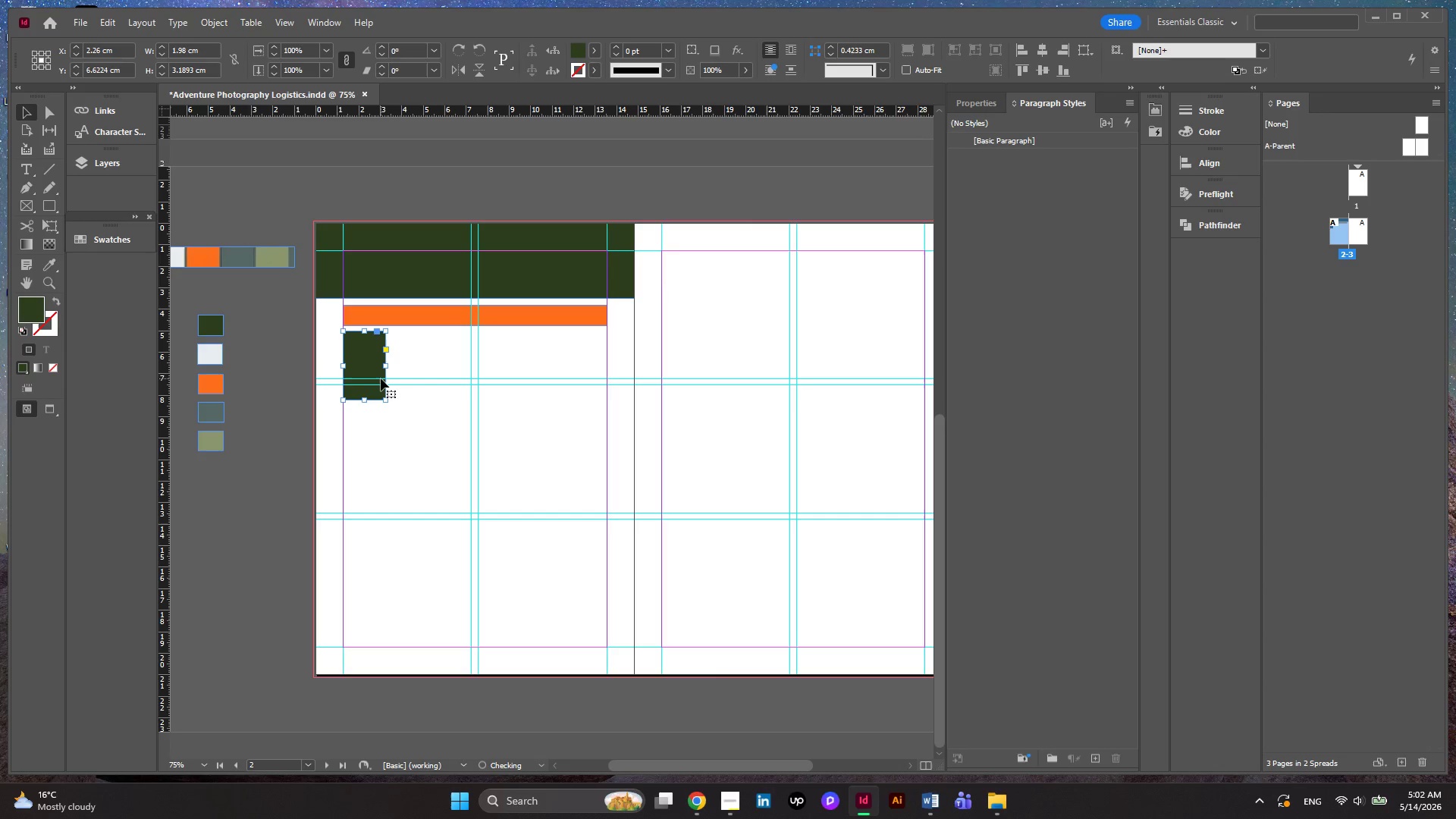 
key(ArrowUp)
 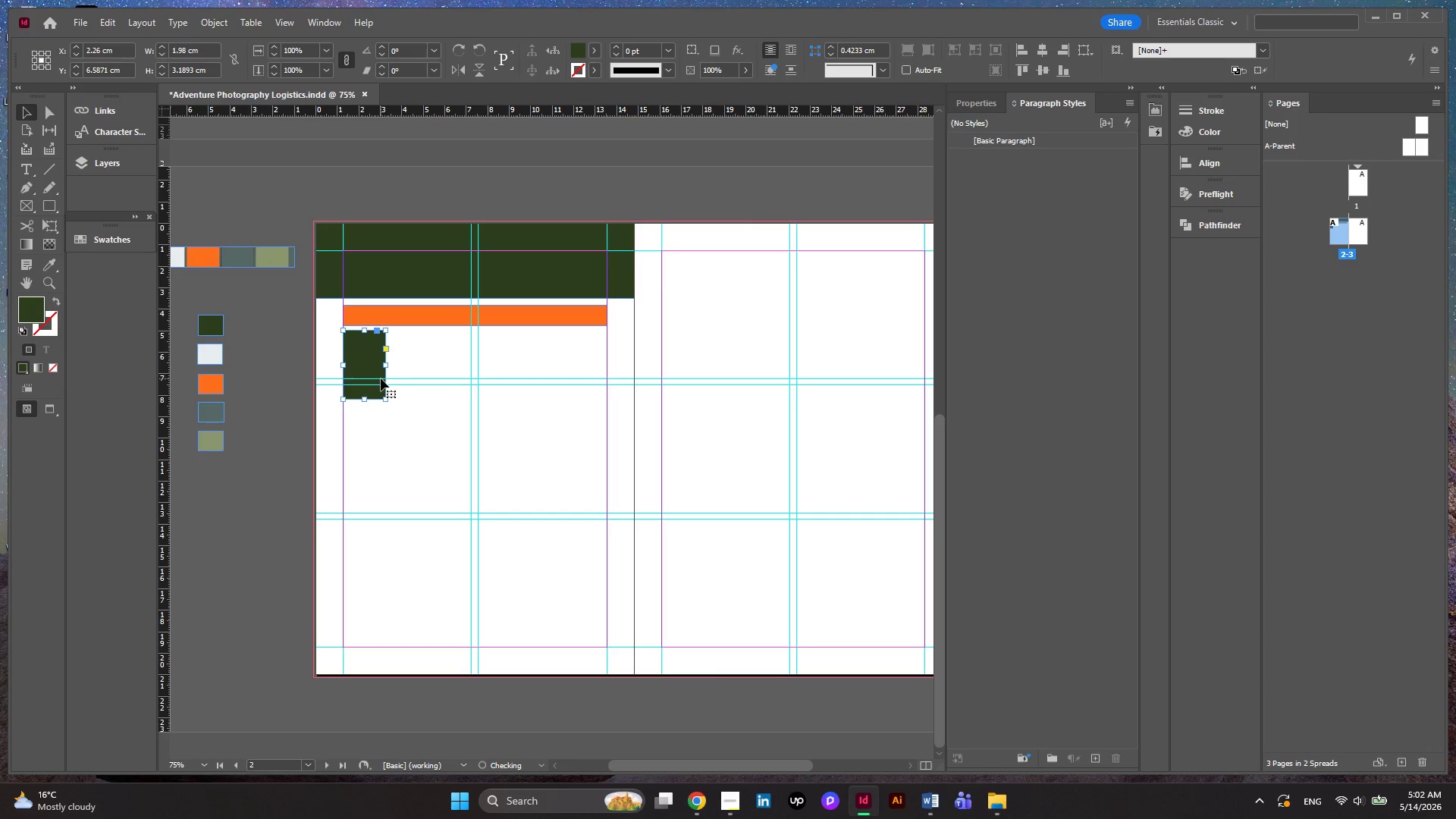 
key(ArrowUp)
 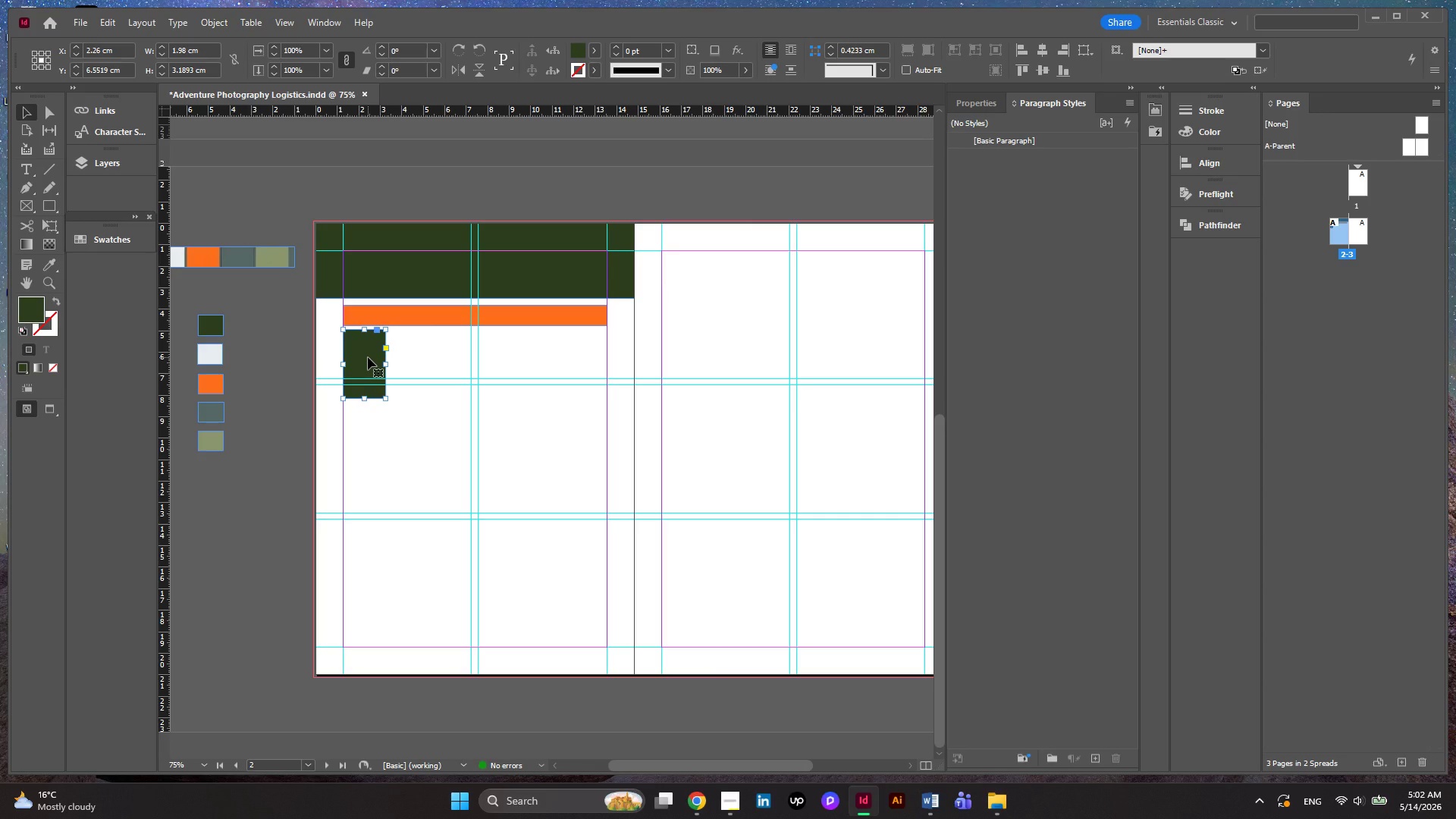 
wait(6.44)
 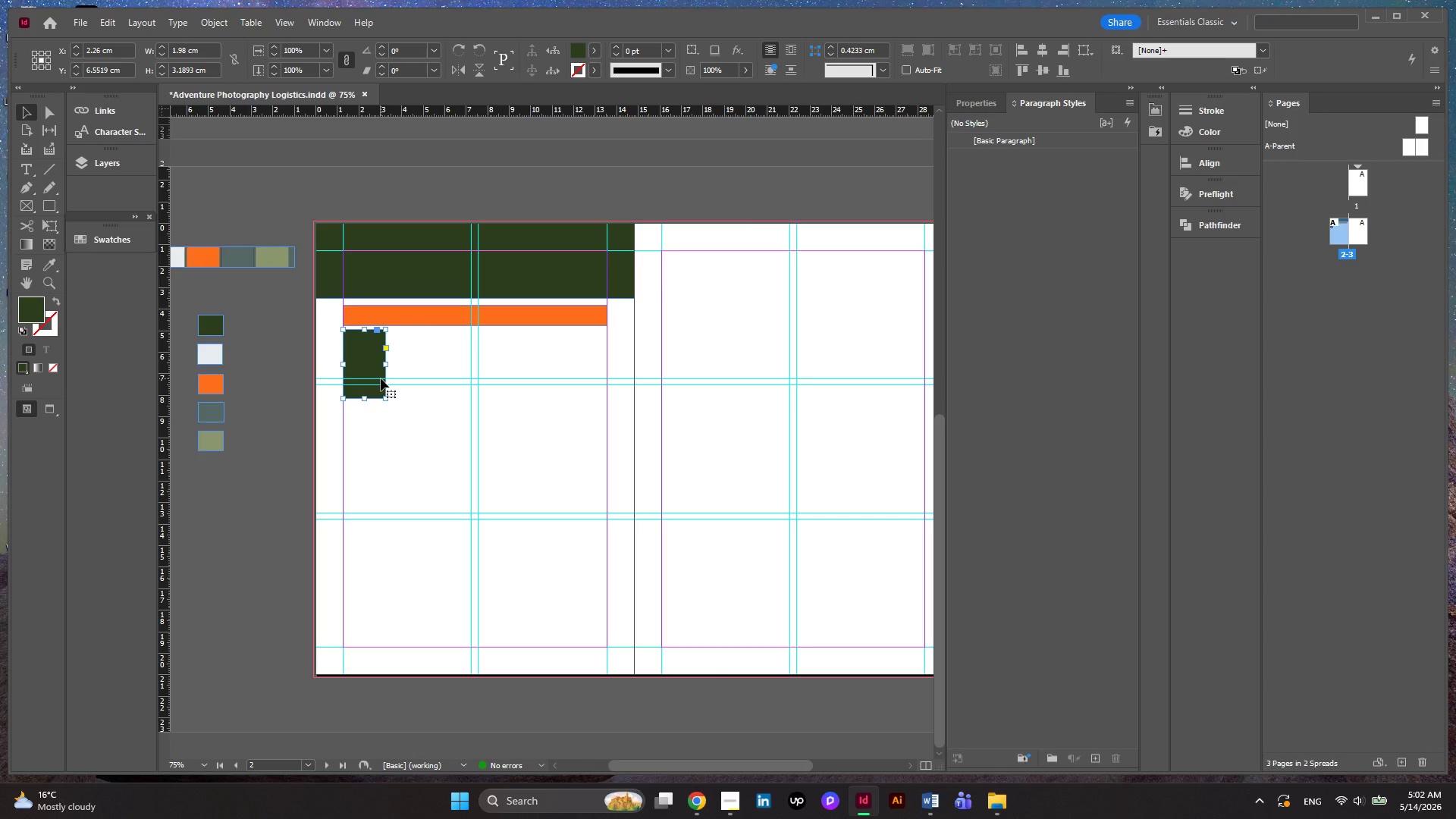 
hold_key(key=AltLeft, duration=7.64)
left_click_drag(start_coordinate=[368, 357], to_coordinate=[417, 356])
 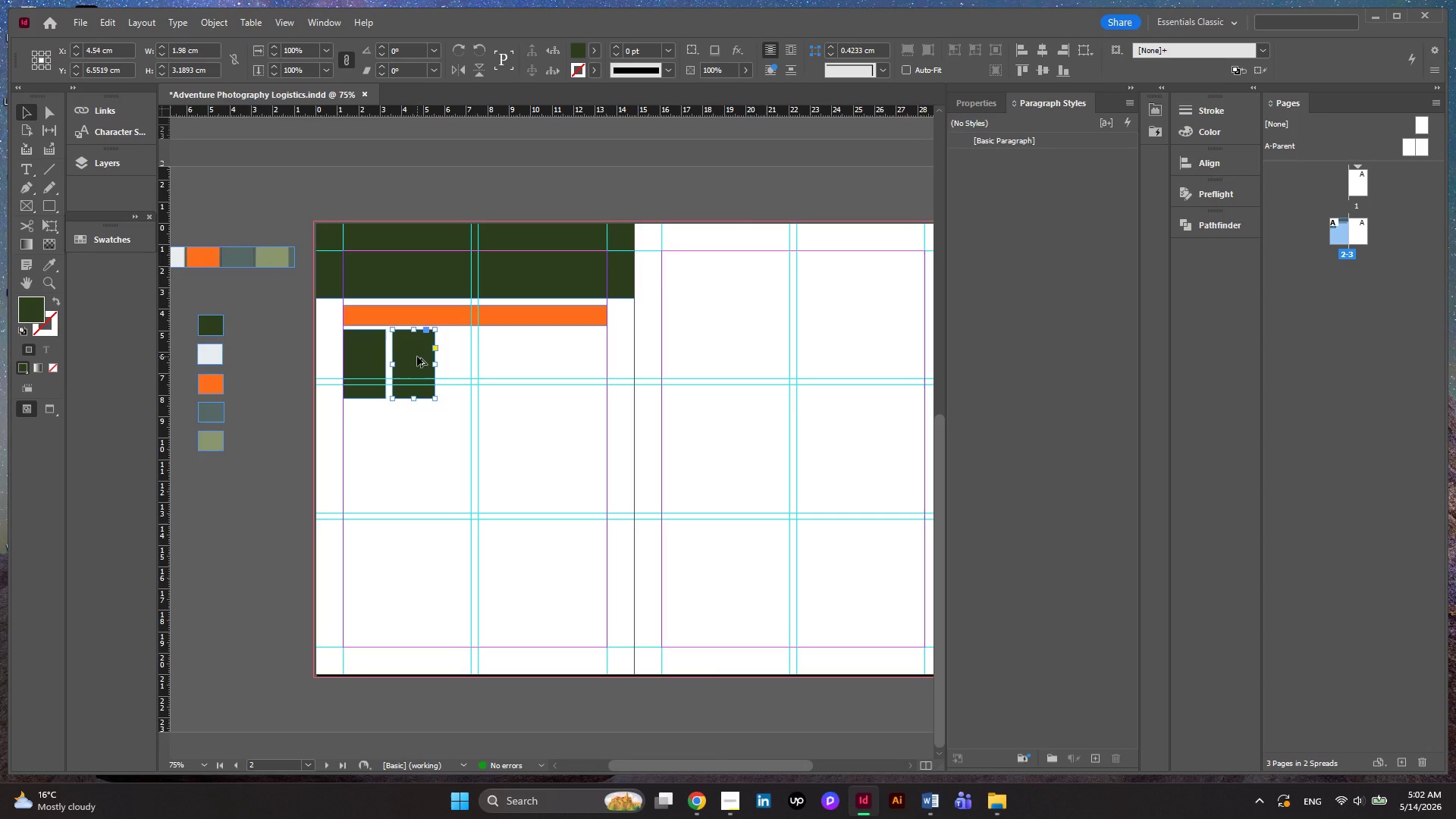 
left_click_drag(start_coordinate=[417, 356], to_coordinate=[476, 356])
 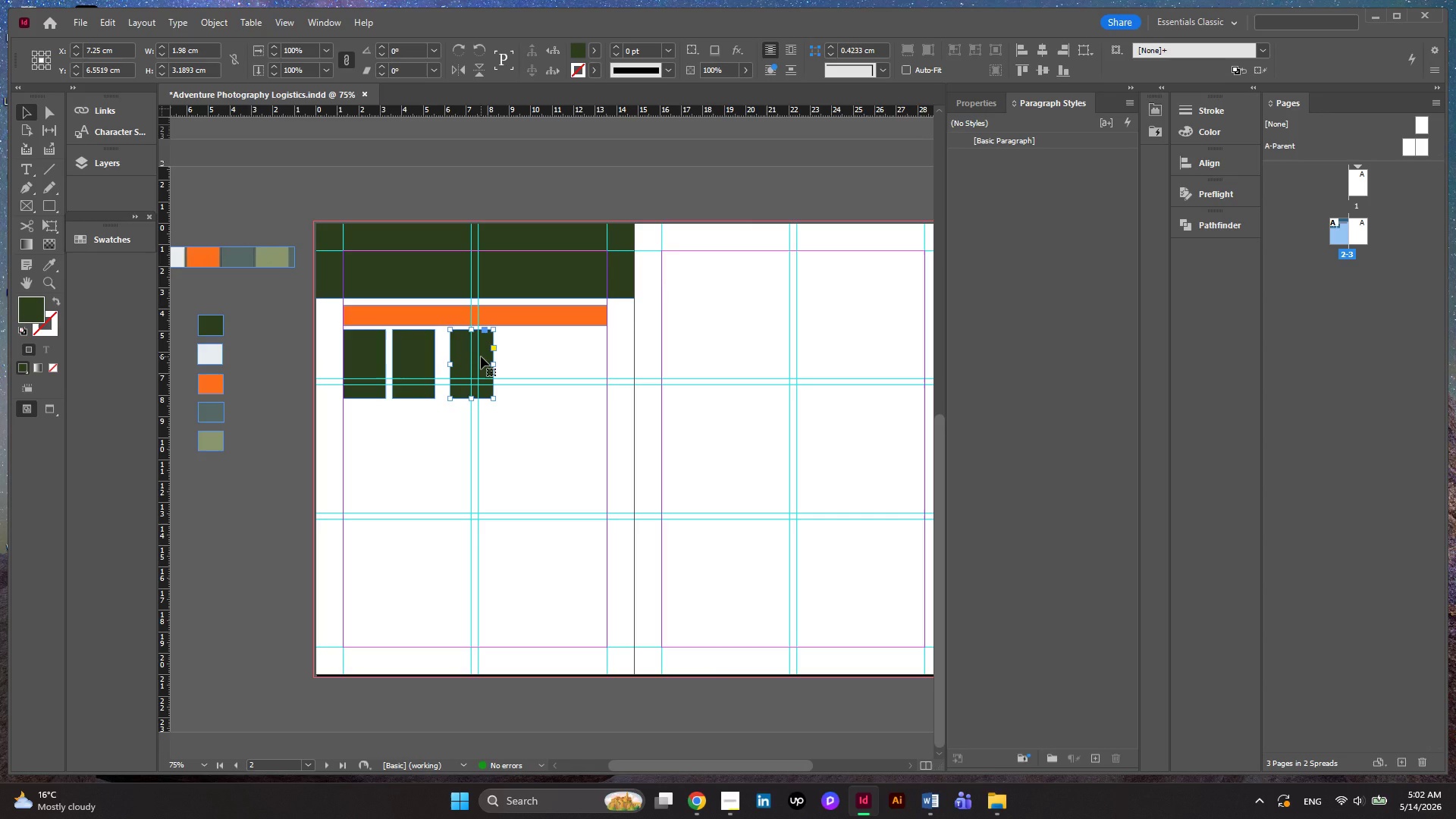 
hold_key(key=AltLeft, duration=3.55)
left_click_drag(start_coordinate=[481, 356], to_coordinate=[535, 358])
 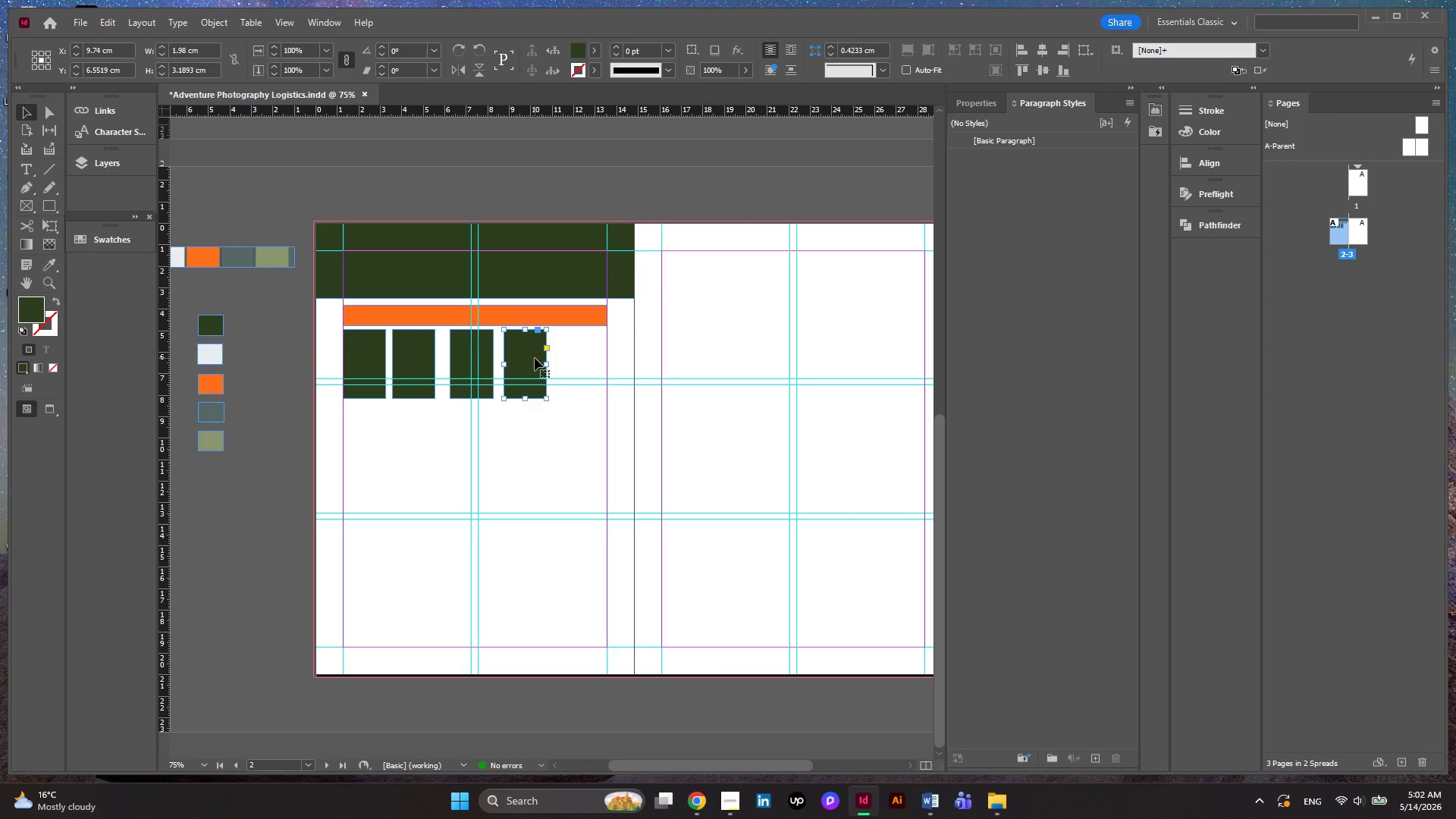 
hold_key(key=AltLeft, duration=3.25)
left_click_drag(start_coordinate=[535, 358], to_coordinate=[591, 362])
 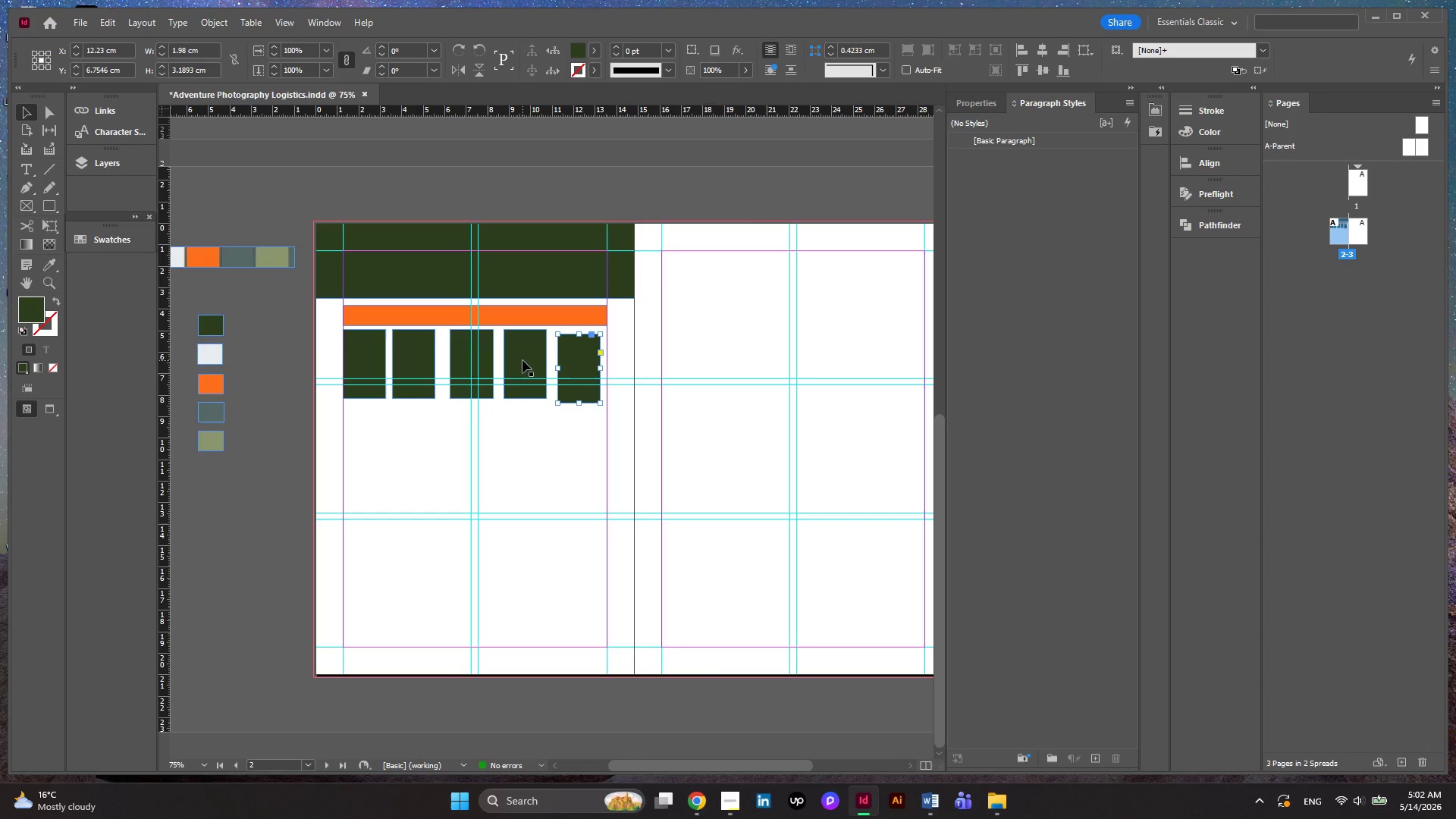 
hold_key(key=ShiftLeft, duration=3.73)
left_click([522, 360])
 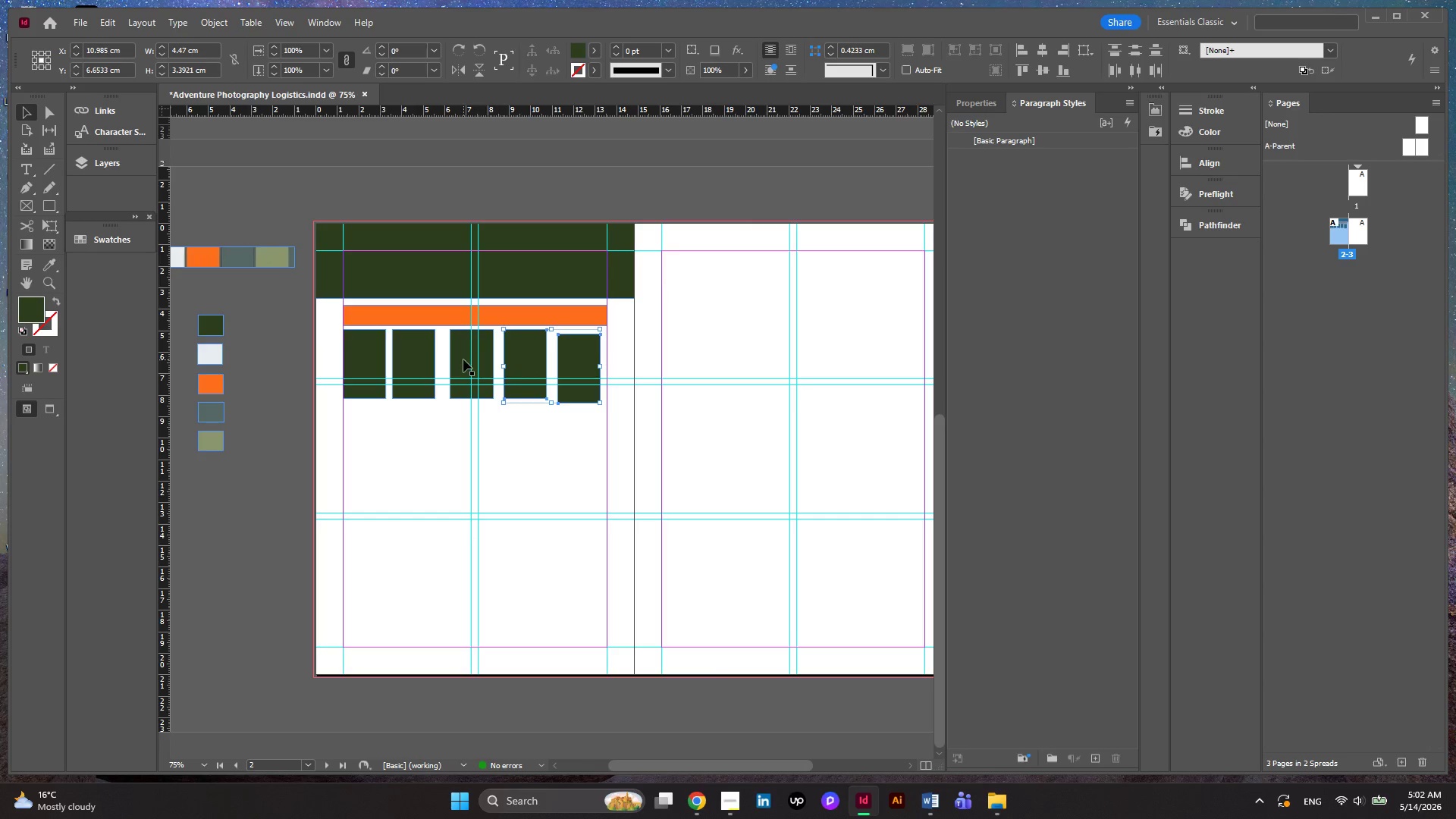 
left_click([463, 359])
 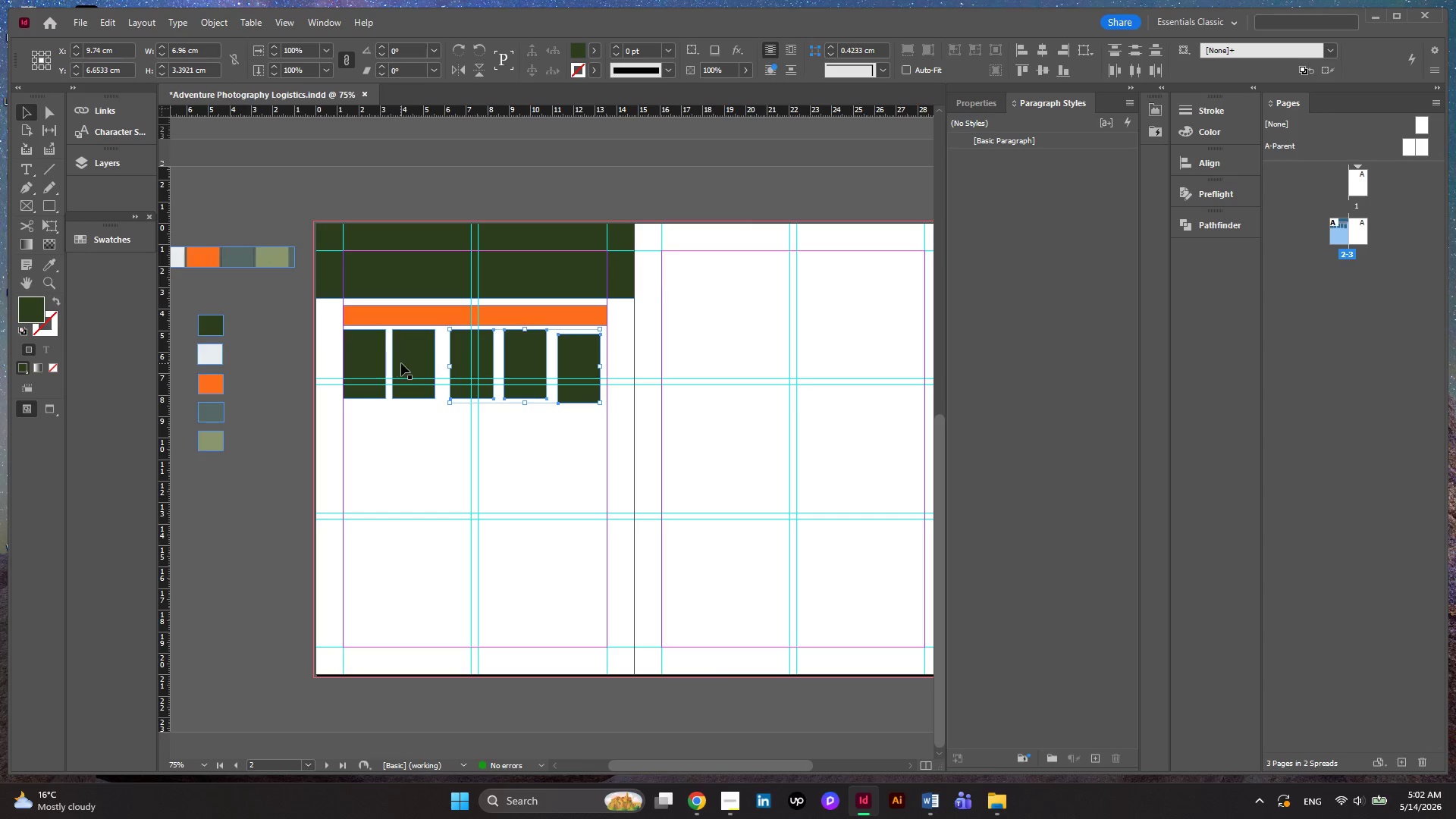 
left_click([403, 362])
 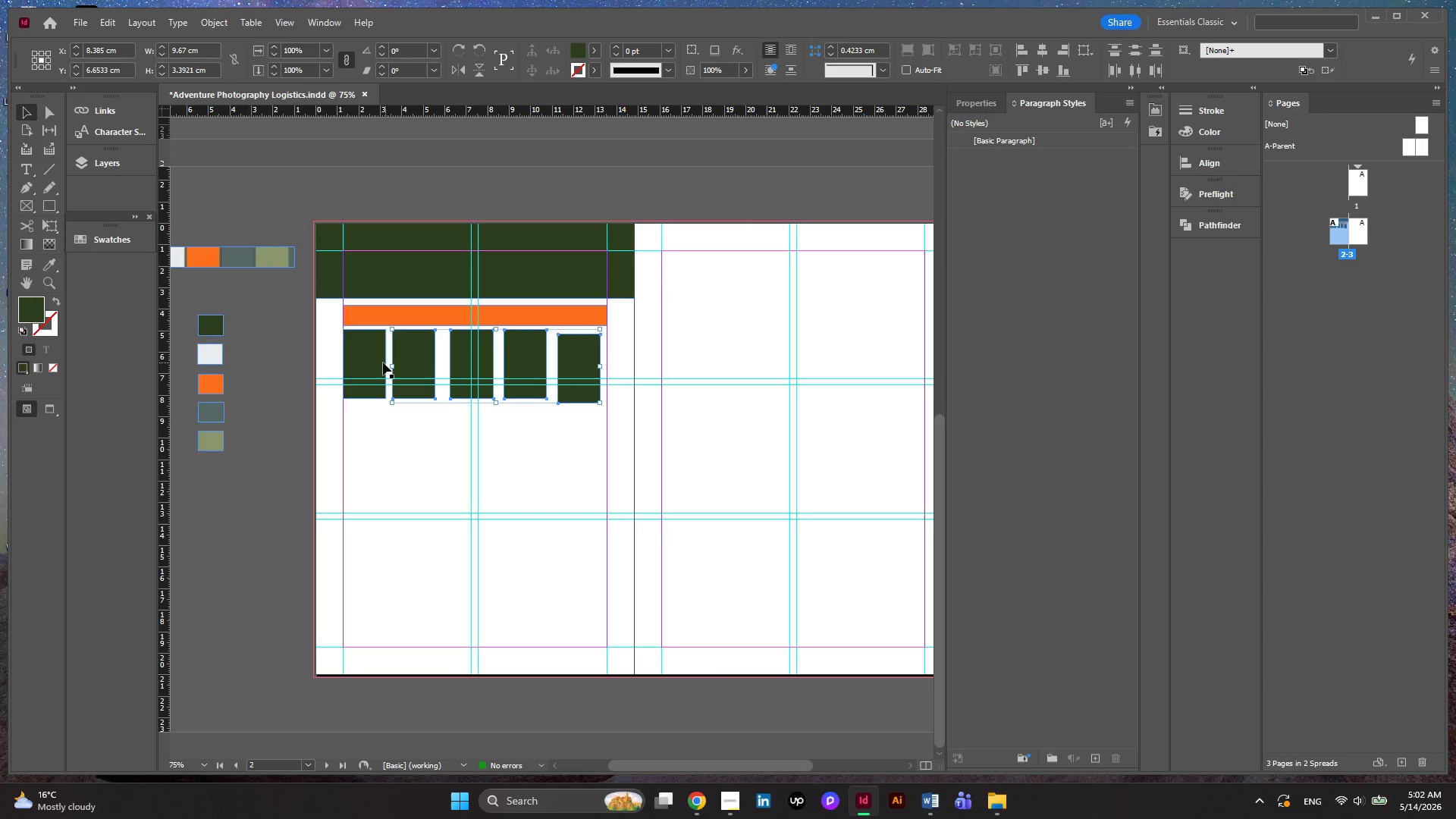 
left_click([381, 362])
 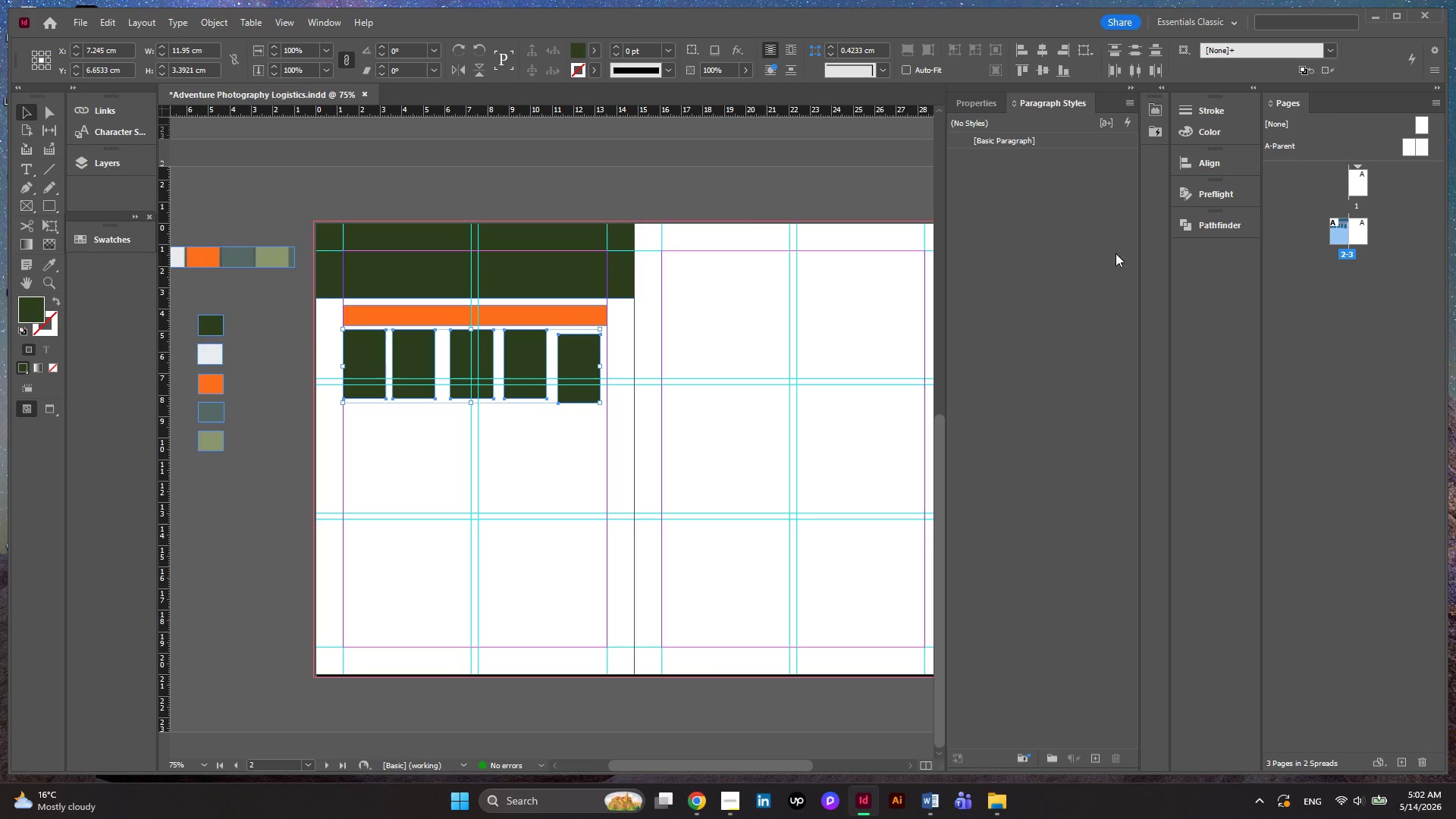 
left_click([1001, 106])
 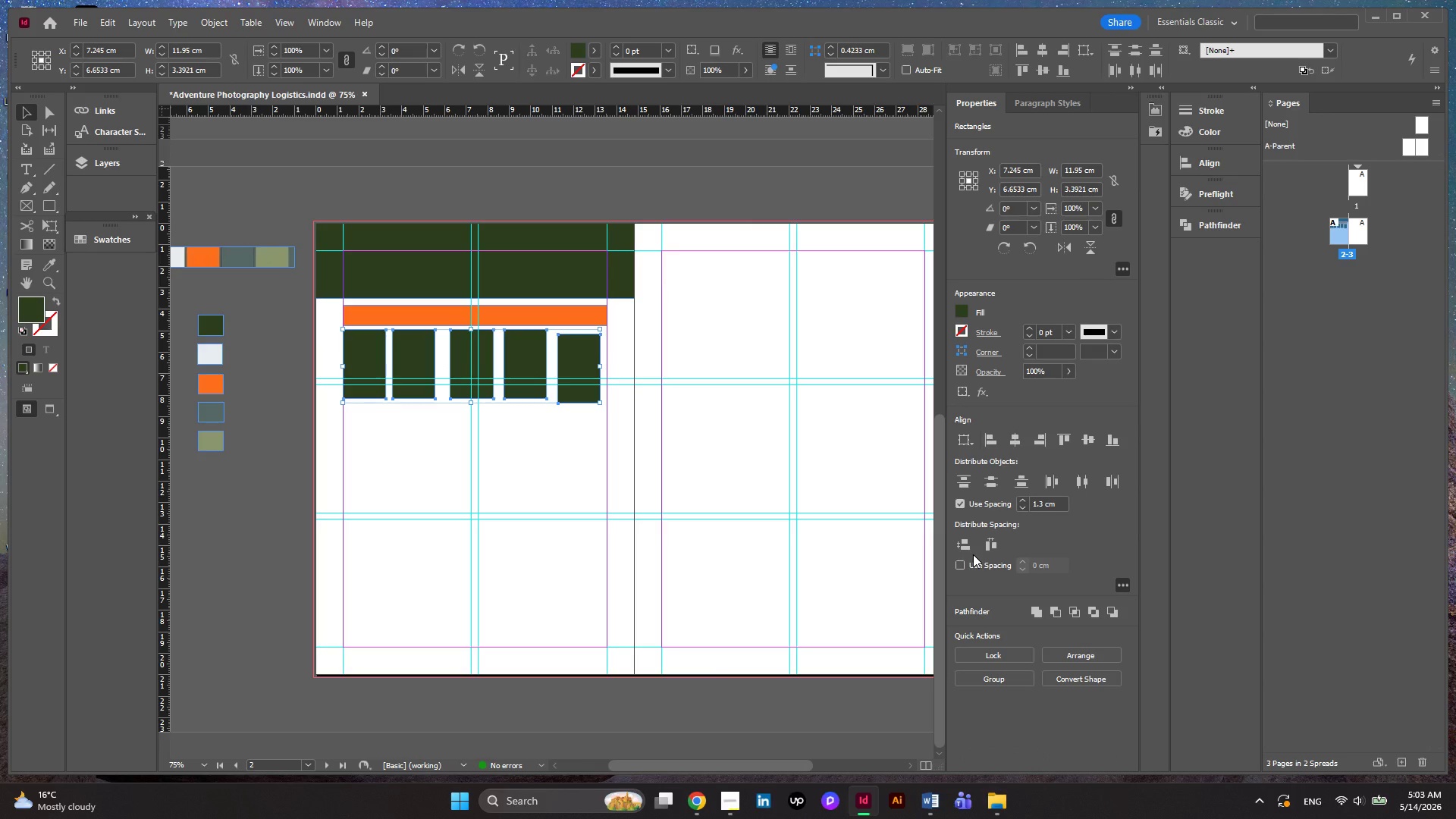 
left_click([984, 551])
 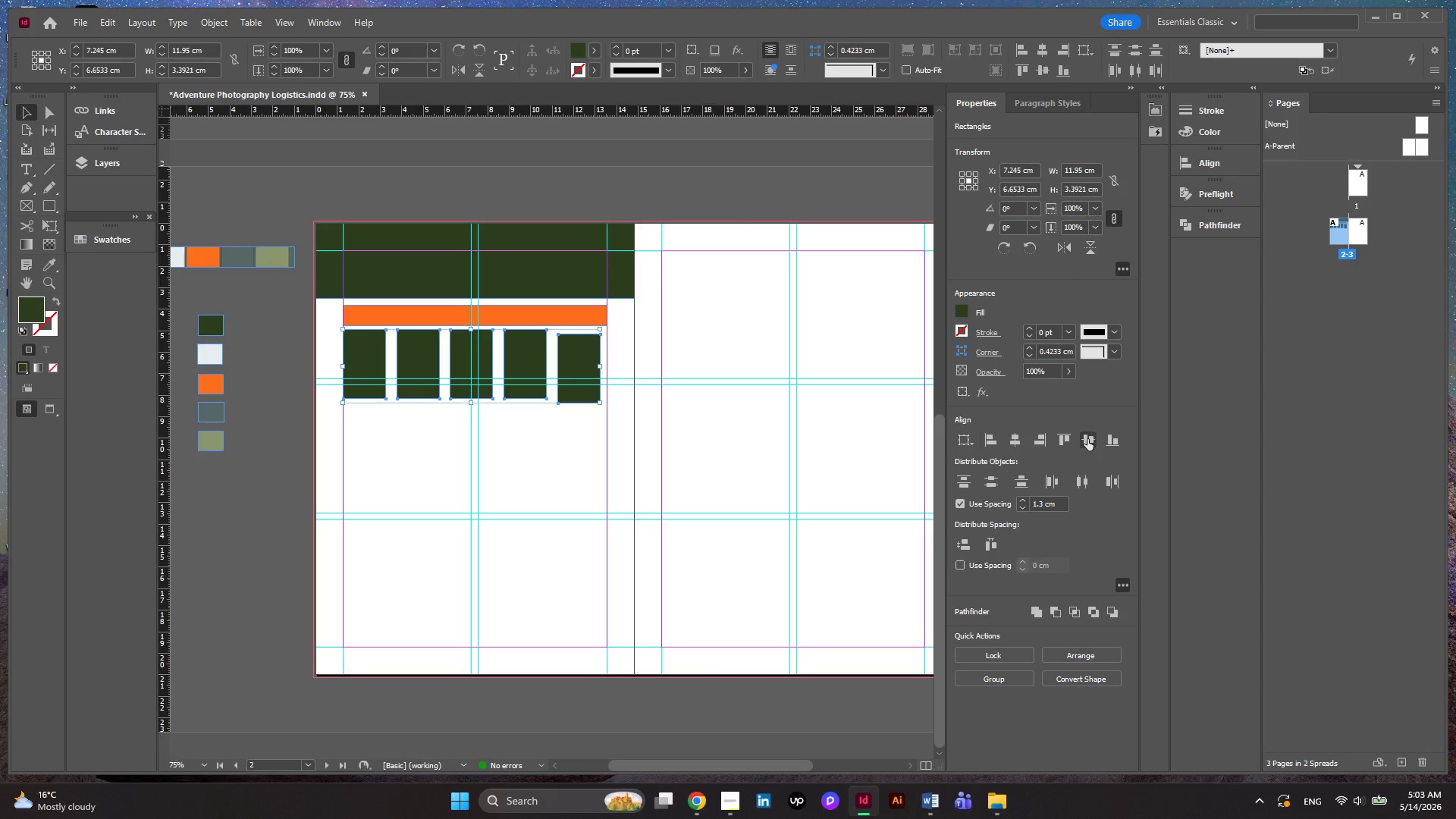 
left_click([1087, 439])
 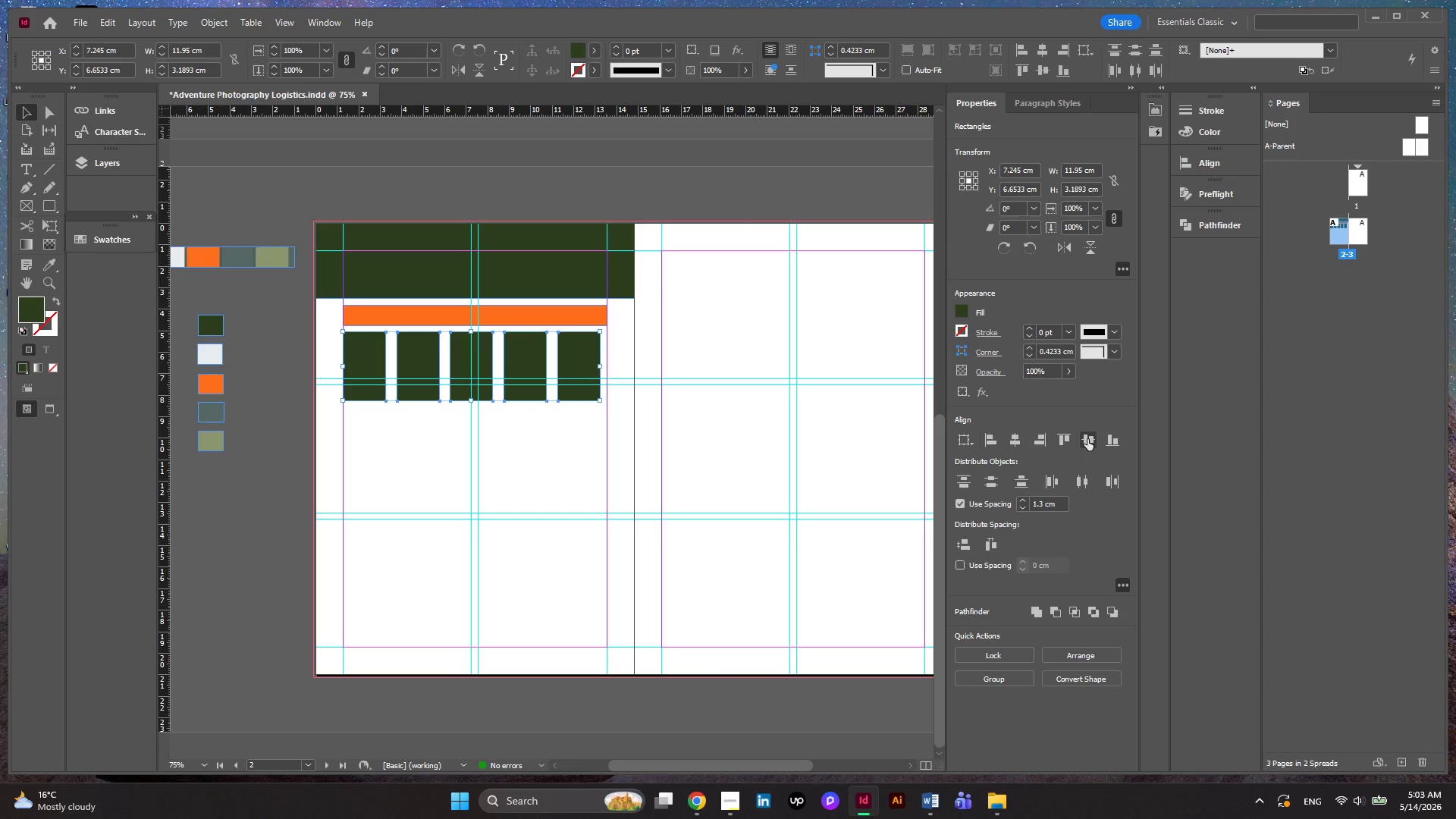 
wait(8.08)
 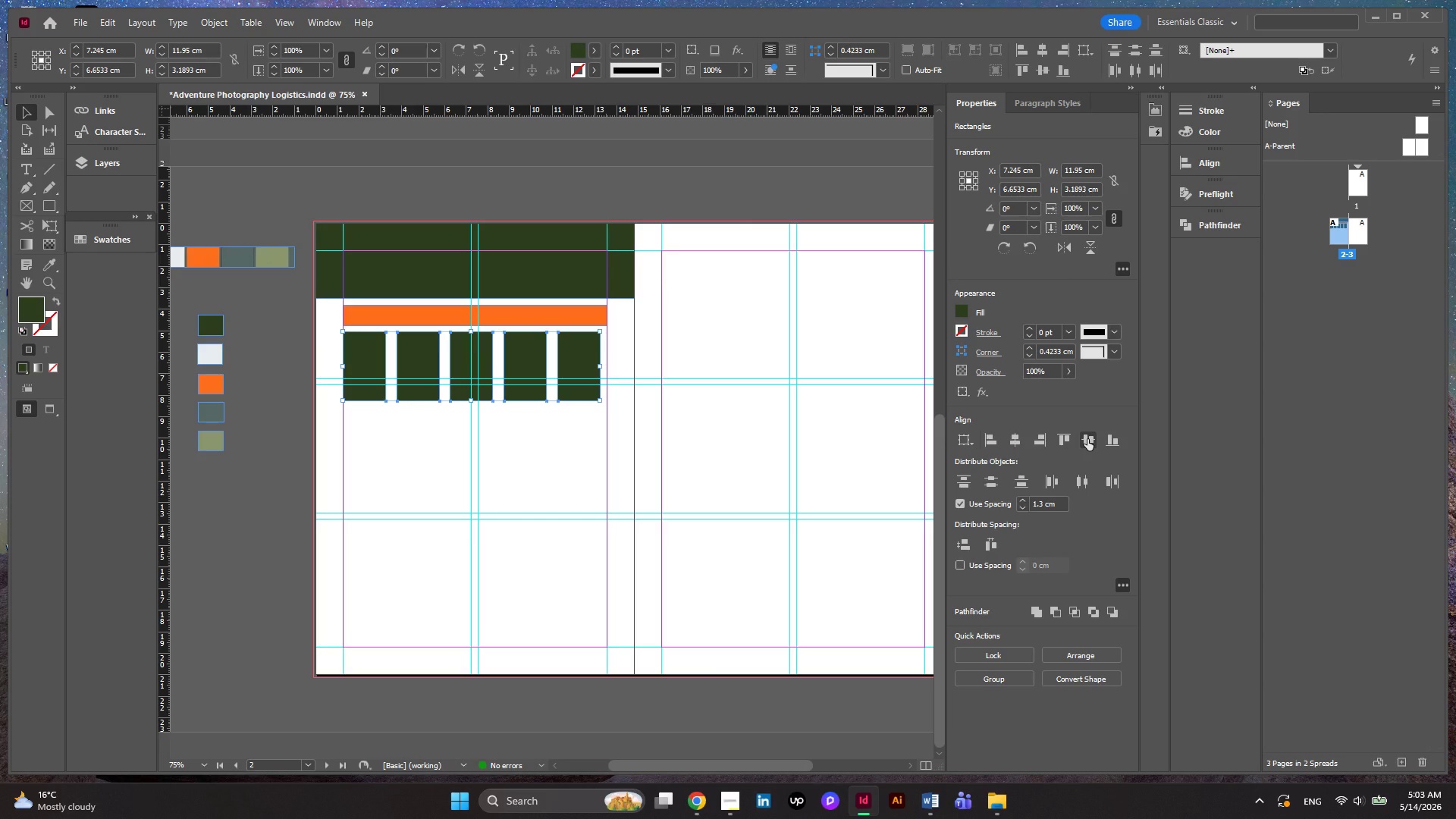 
hold_key(key=ShiftLeft, duration=2.03)
left_click_drag(start_coordinate=[598, 402], to_coordinate=[599, 413])
 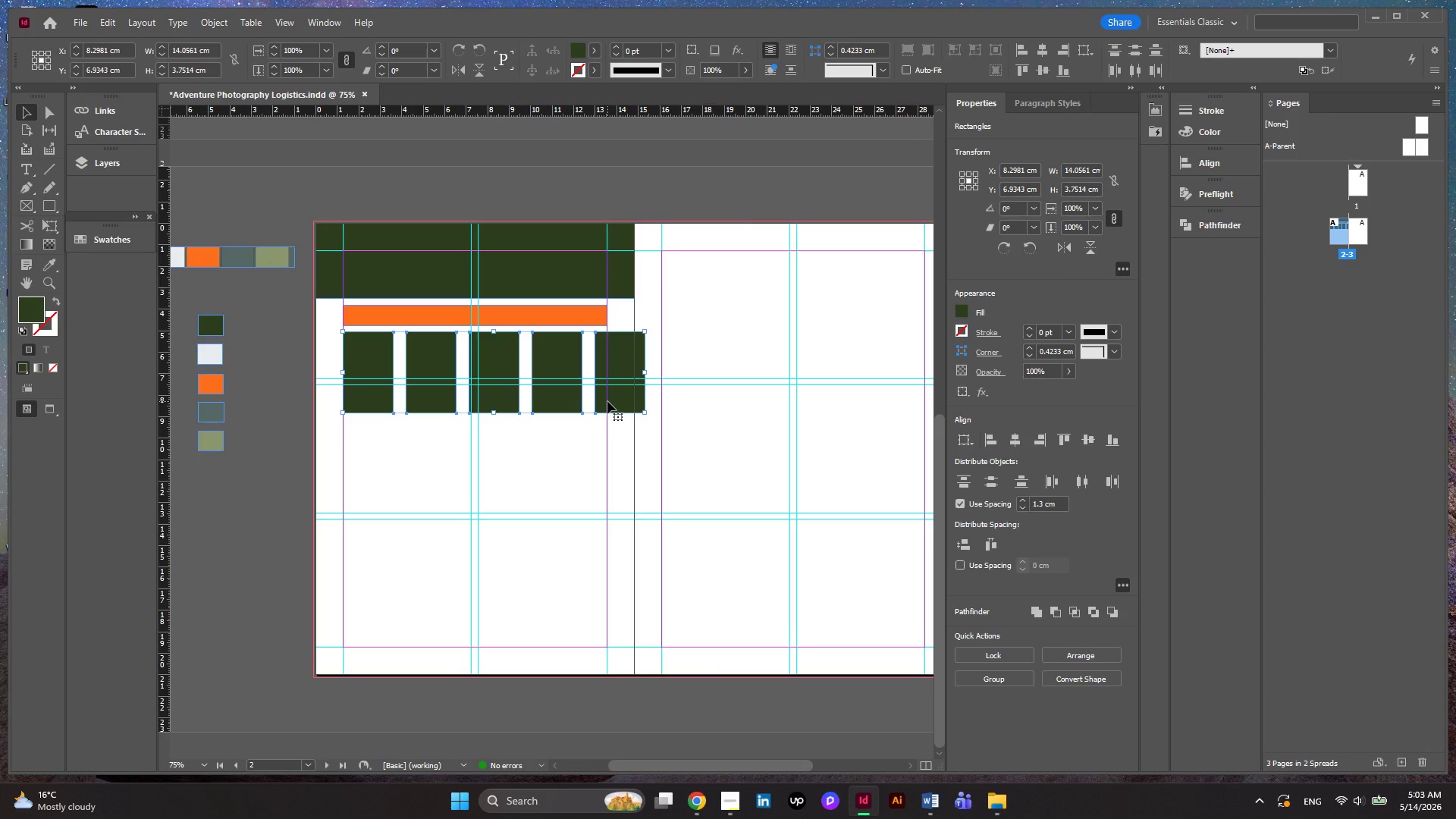 
key(Control+Z)
 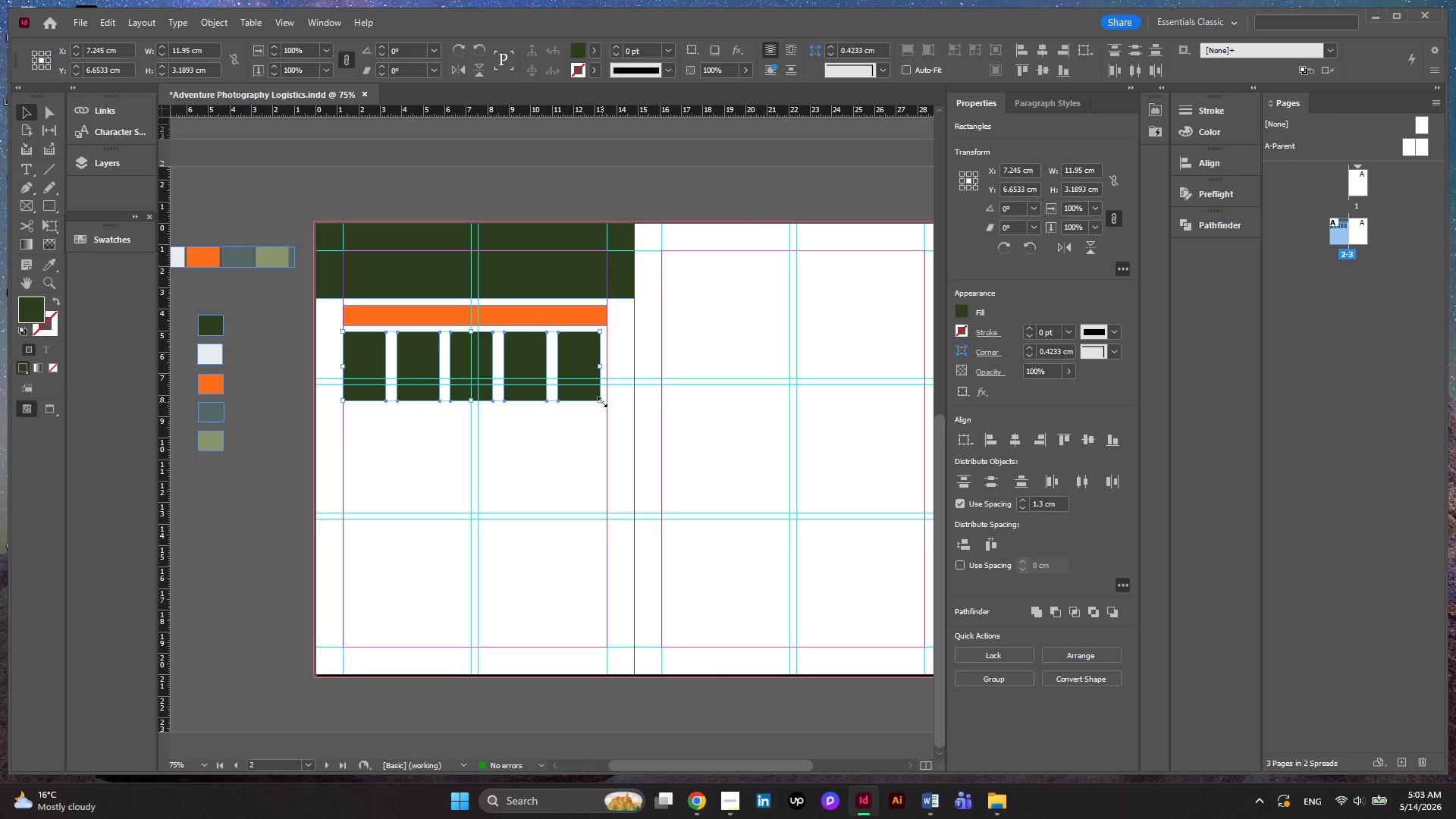 
left_click_drag(start_coordinate=[602, 402], to_coordinate=[604, 416])
 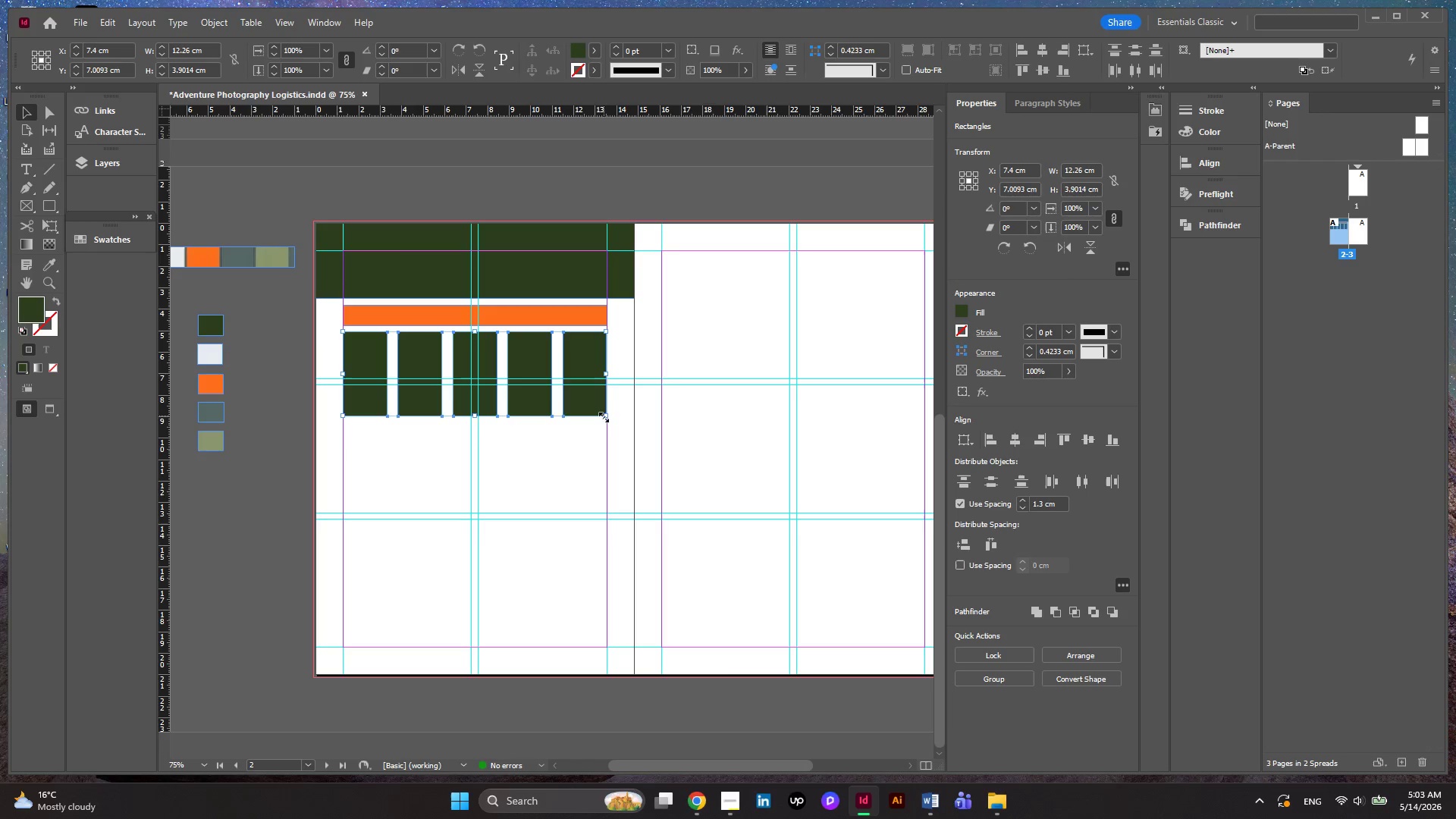 
wait(11.81)
 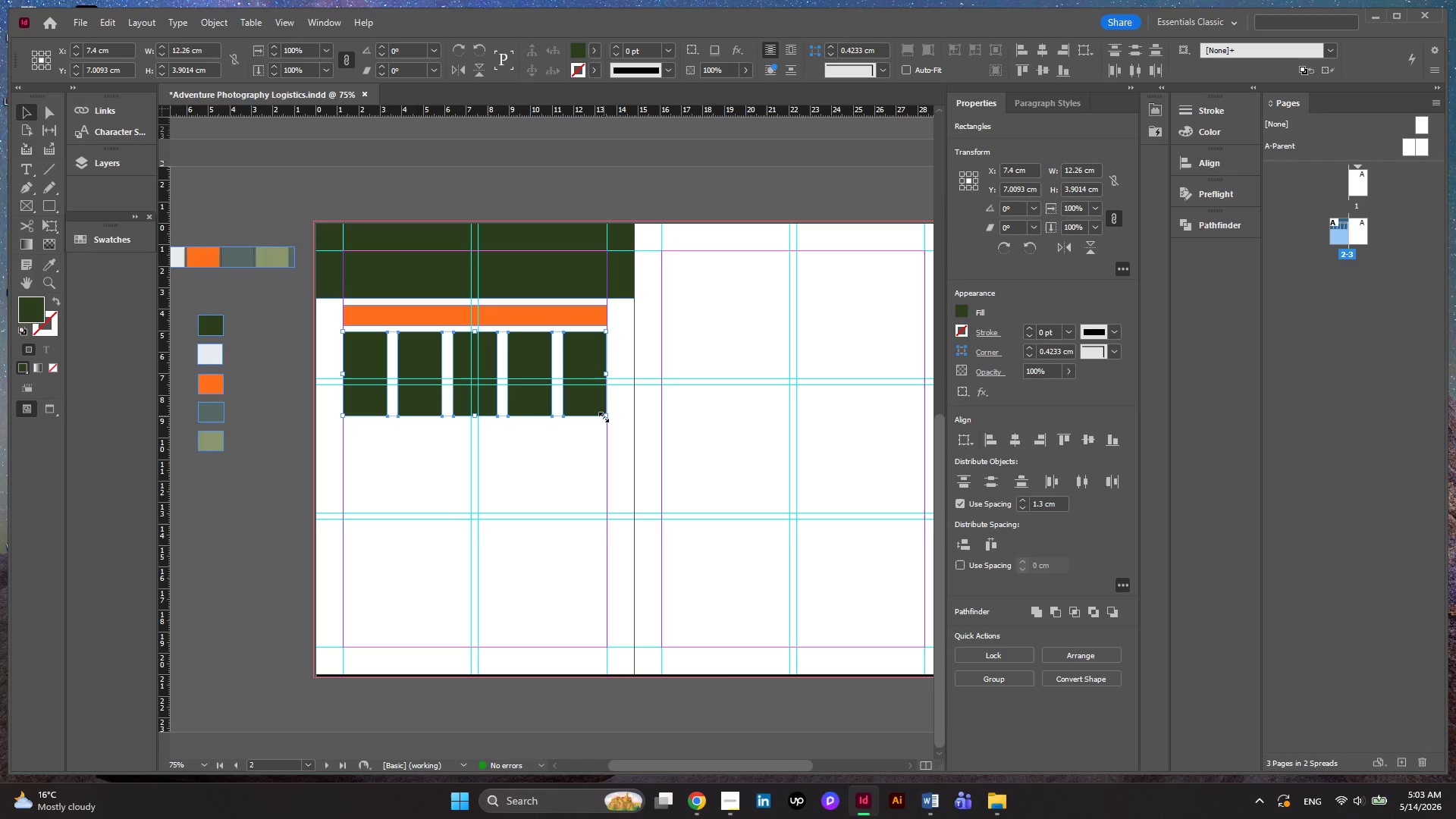 
key(ArrowDown)
 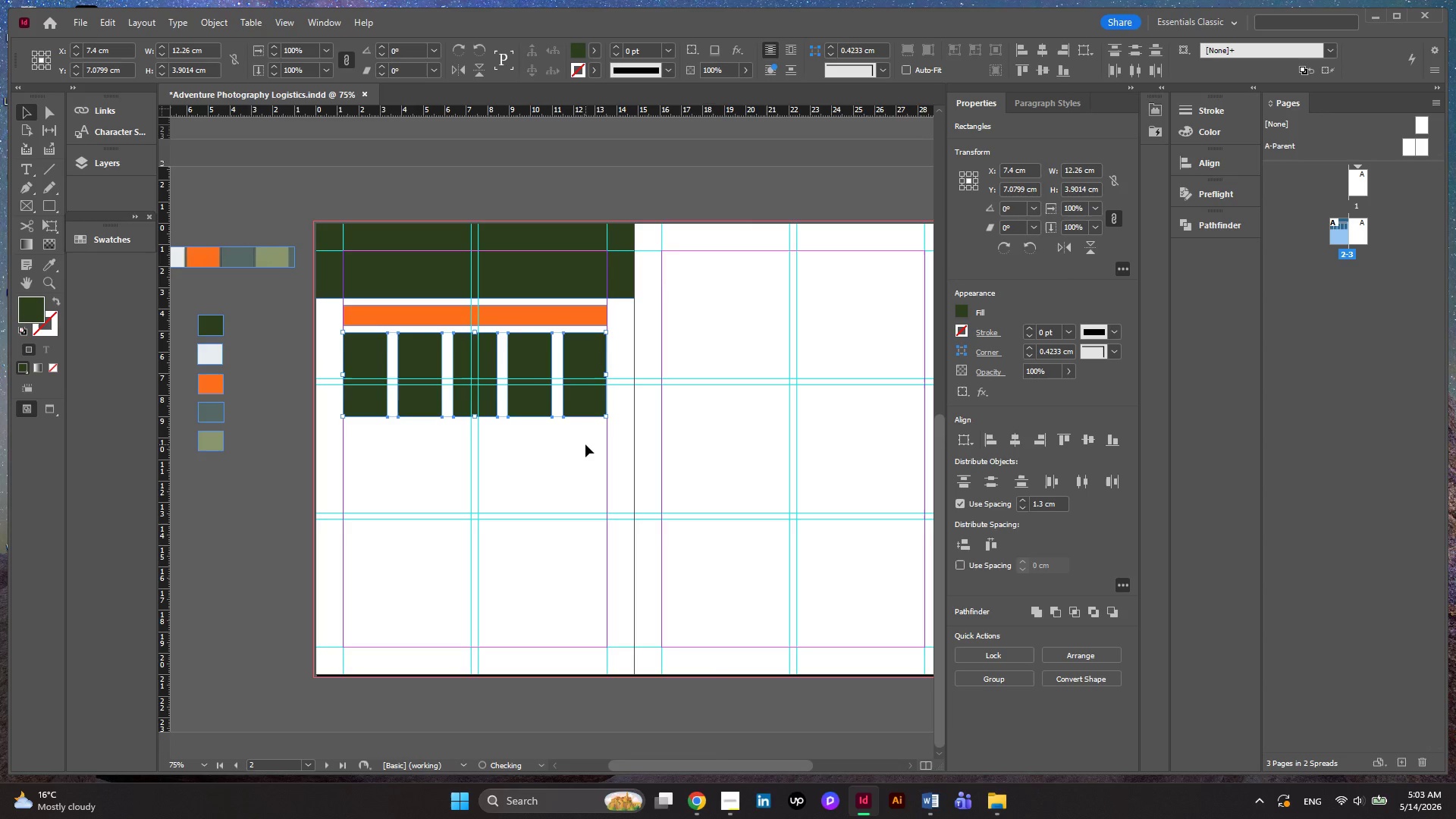 
key(ArrowDown)
 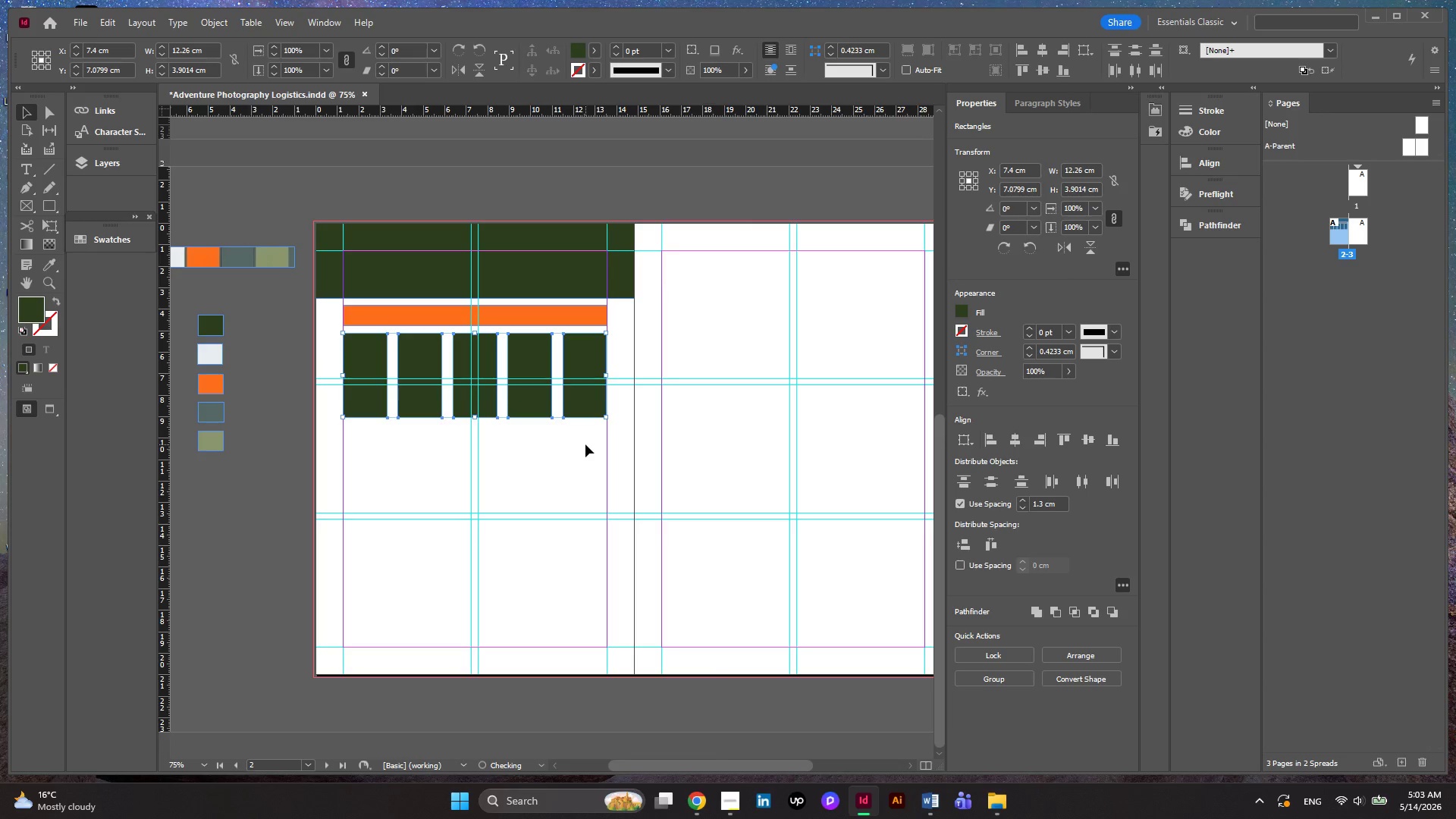 
key(ArrowDown)
 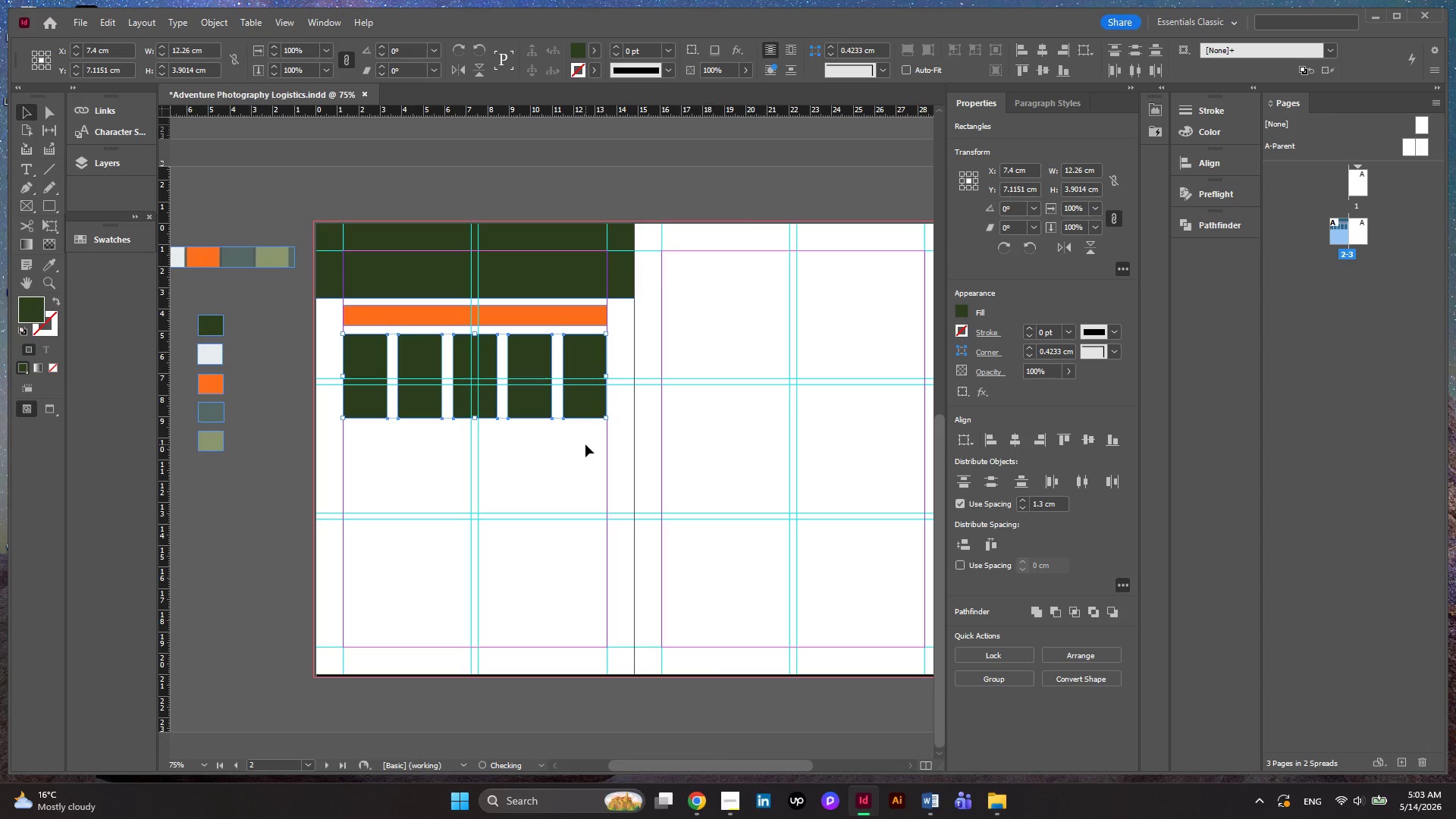 
key(ArrowDown)
 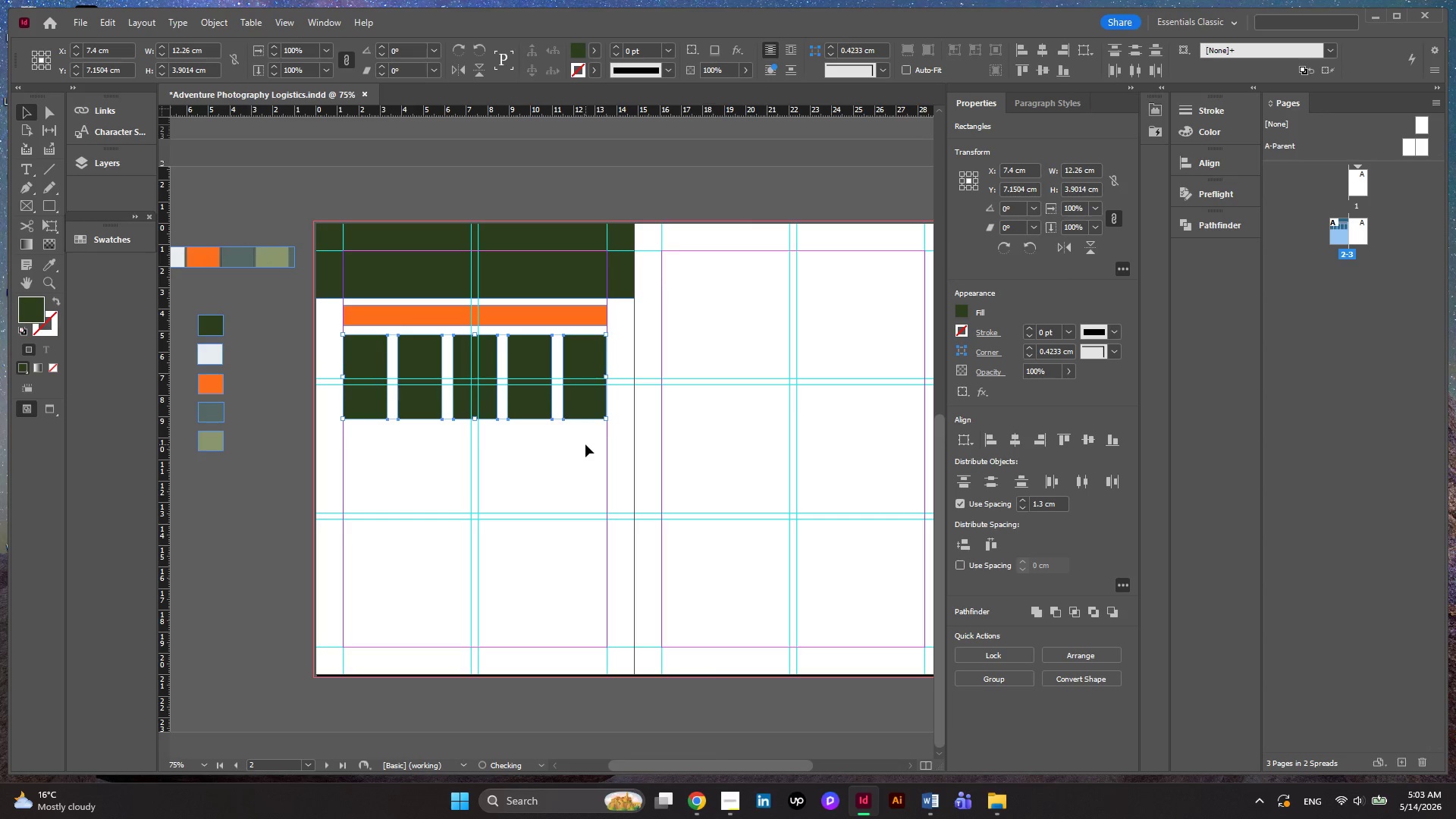 
key(ArrowDown)
 